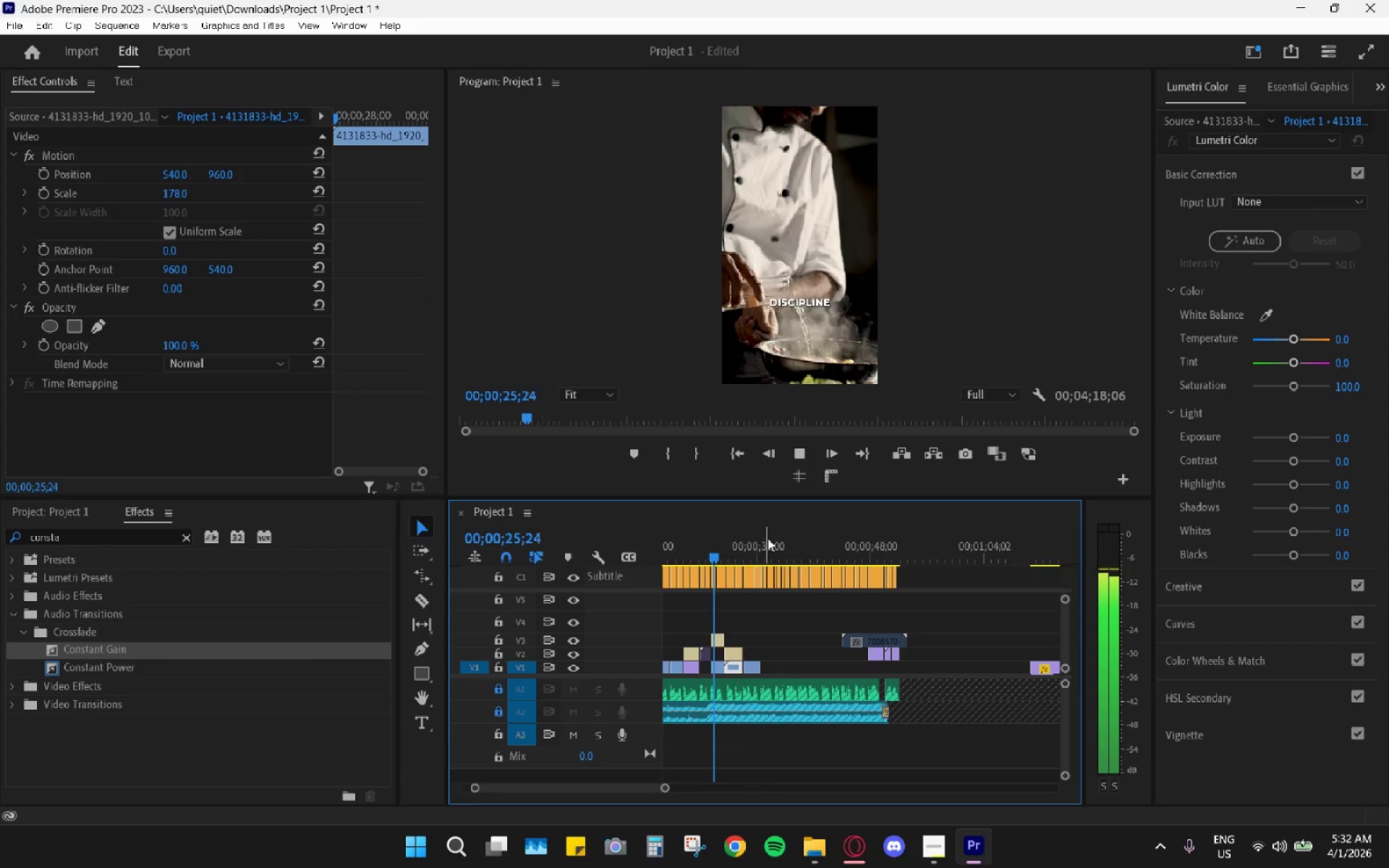 
key(Space)
 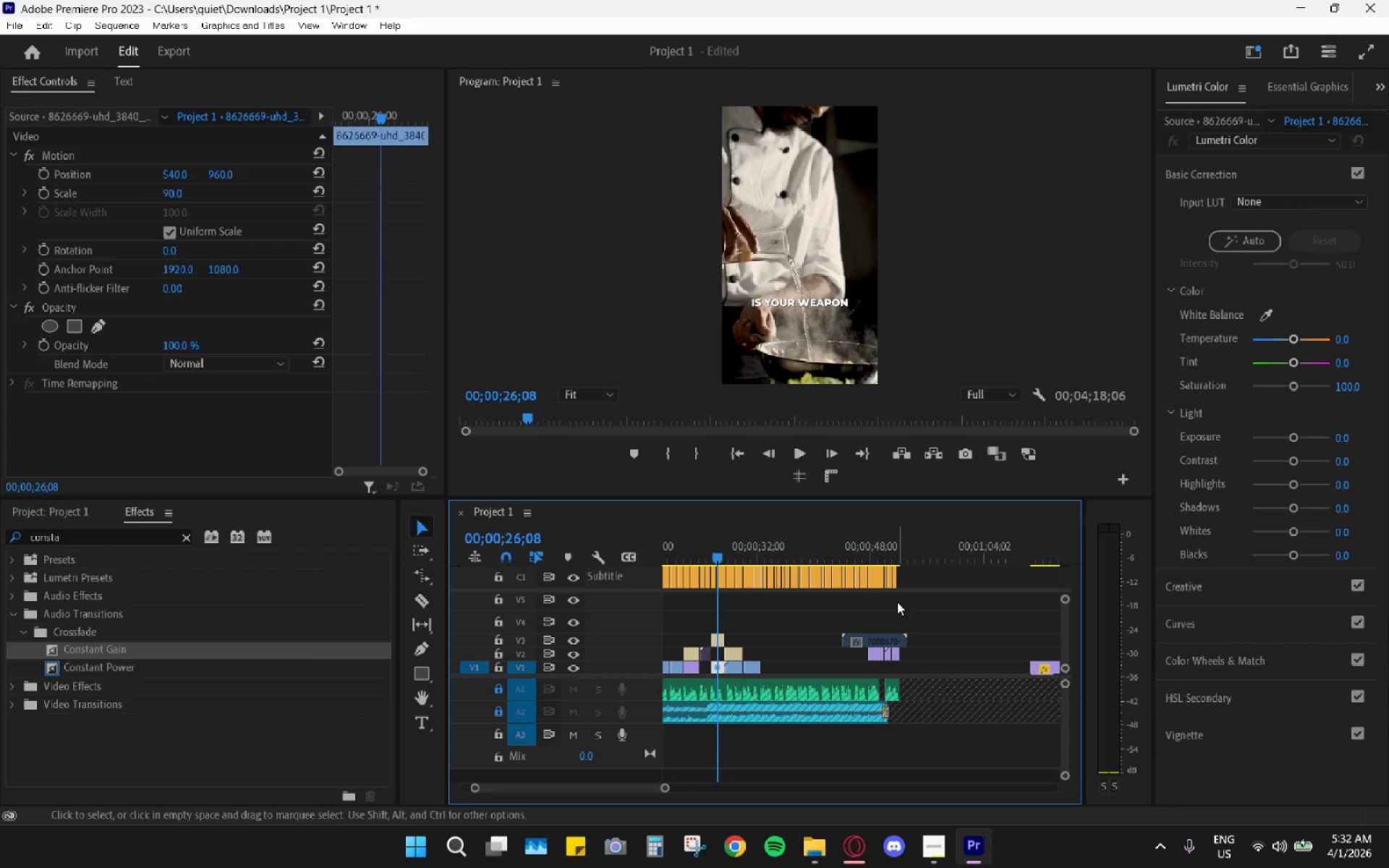 
hold_key(key=AltLeft, duration=0.64)
scroll: coordinate [757, 610], scroll_direction: down, amount: 23.0
 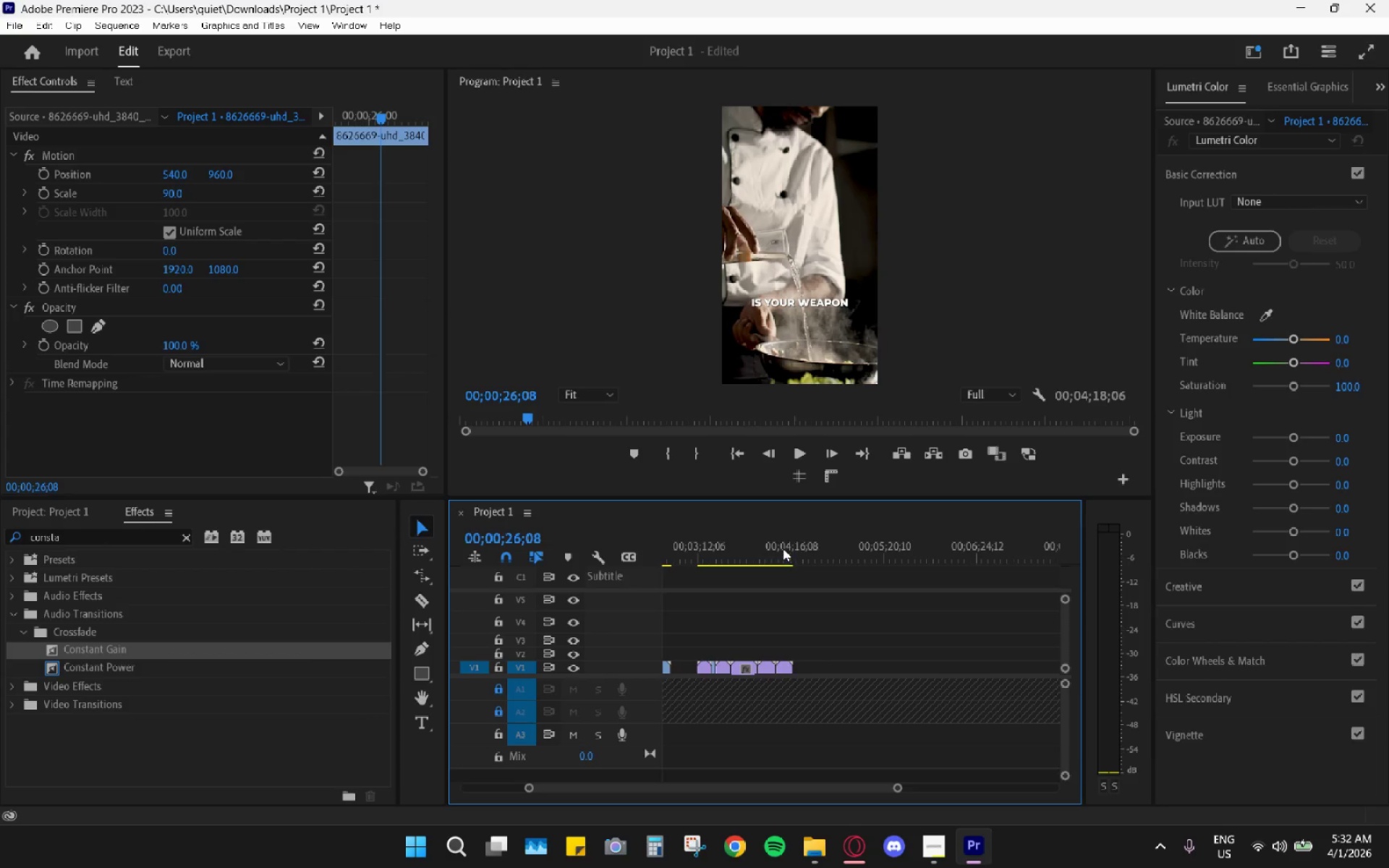 
left_click_drag(start_coordinate=[783, 545], to_coordinate=[791, 550])
 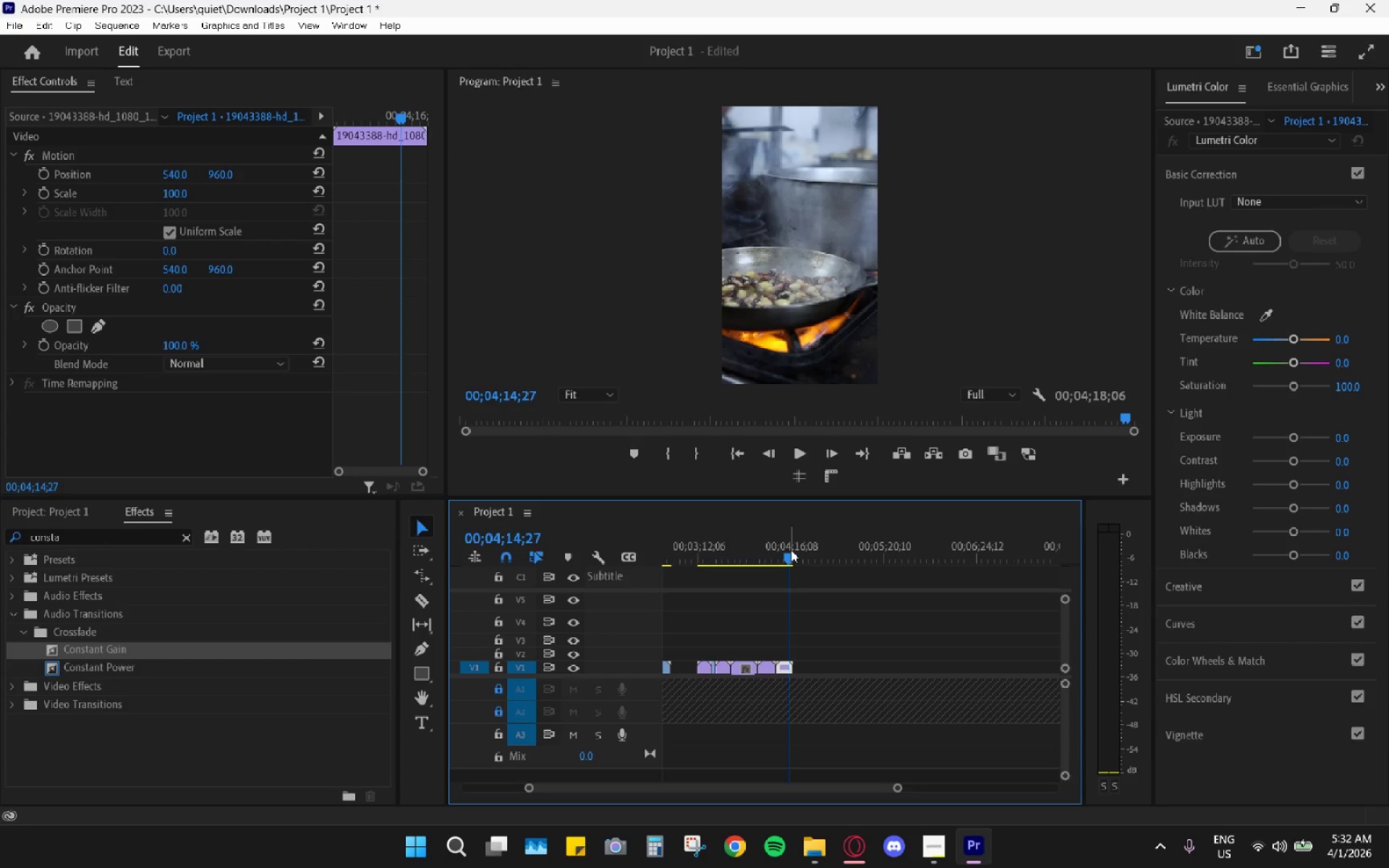 
key(Space)
 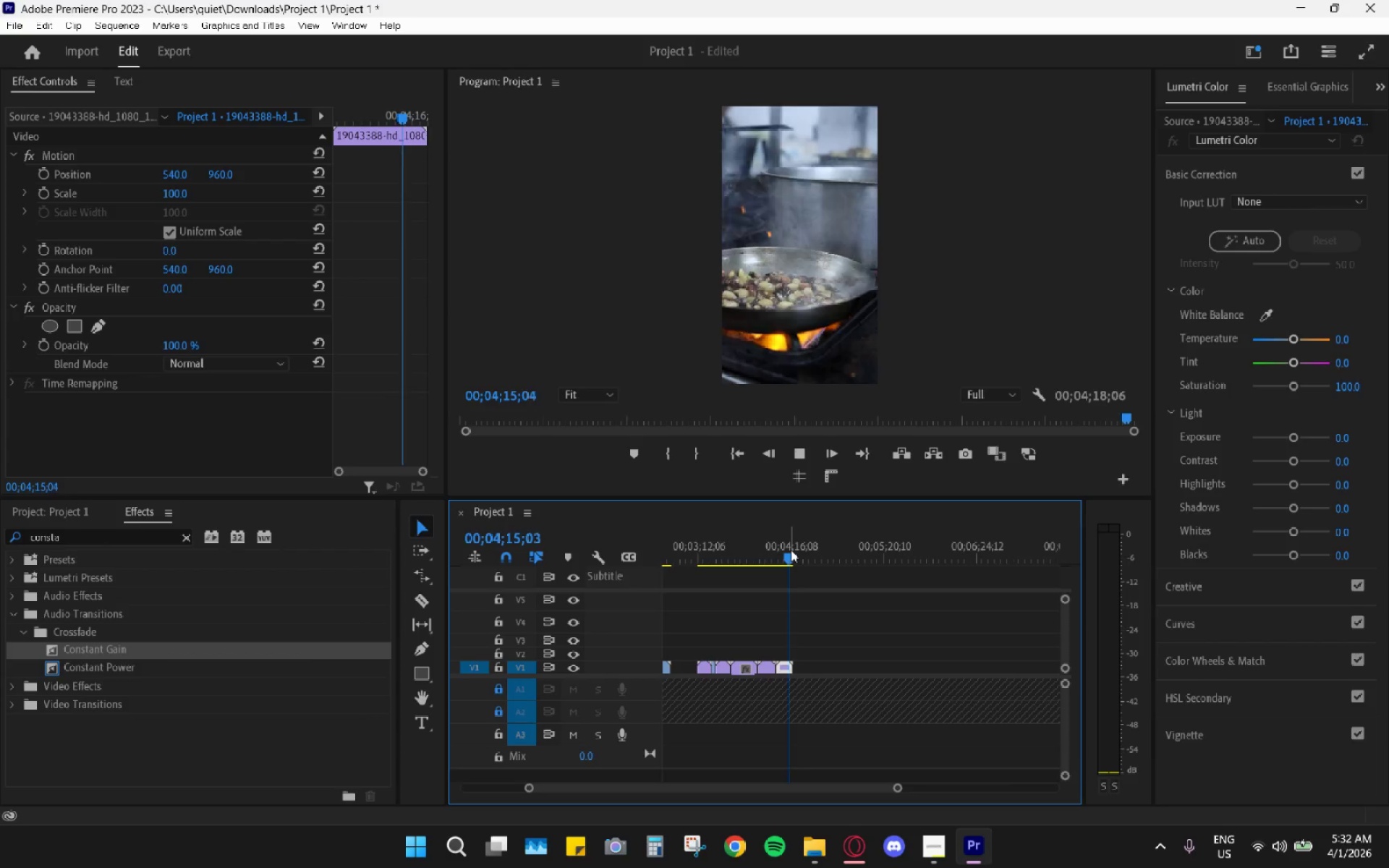 
left_click_drag(start_coordinate=[791, 550], to_coordinate=[750, 550])
 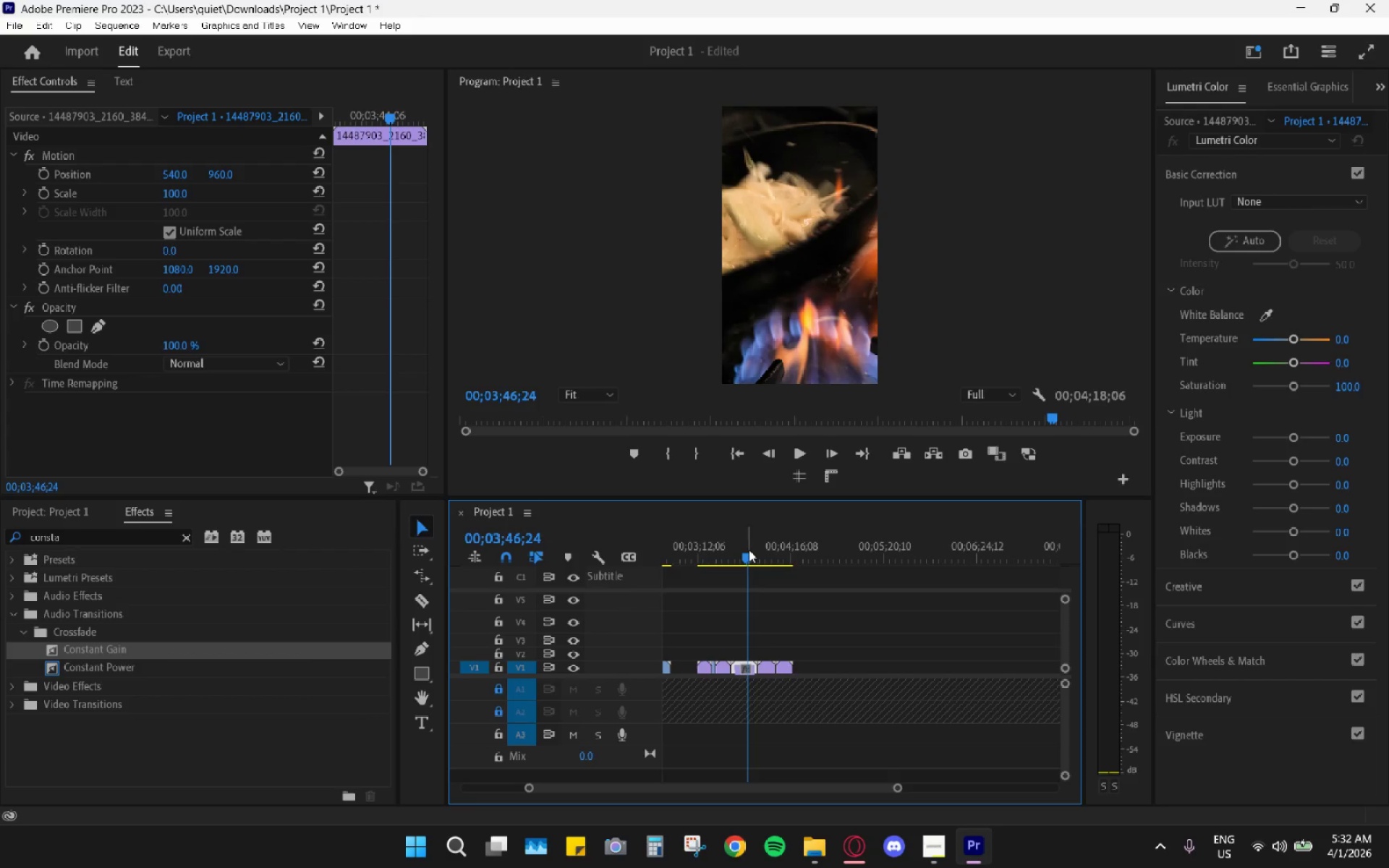 
key(Space)
 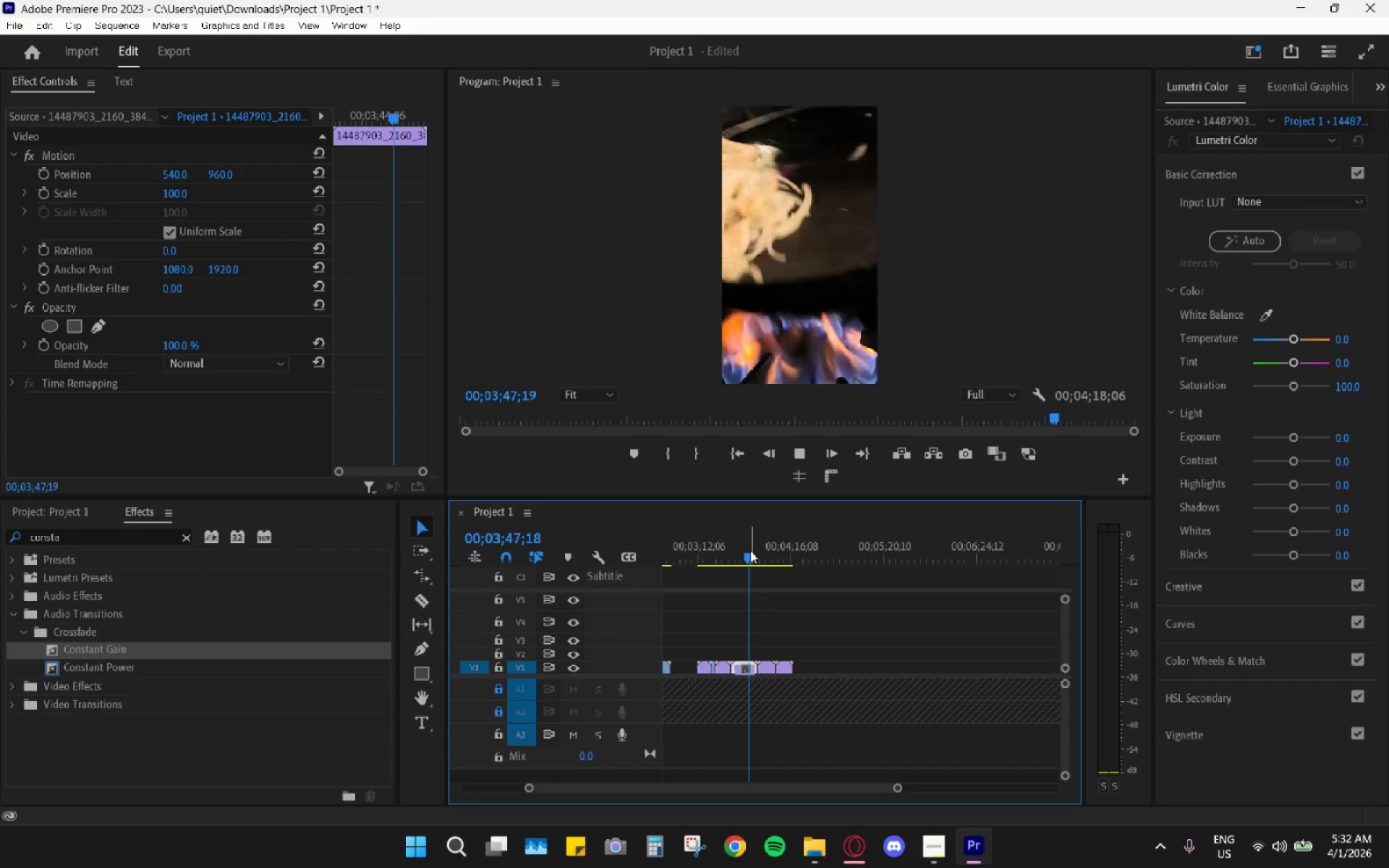 
key(Space)
 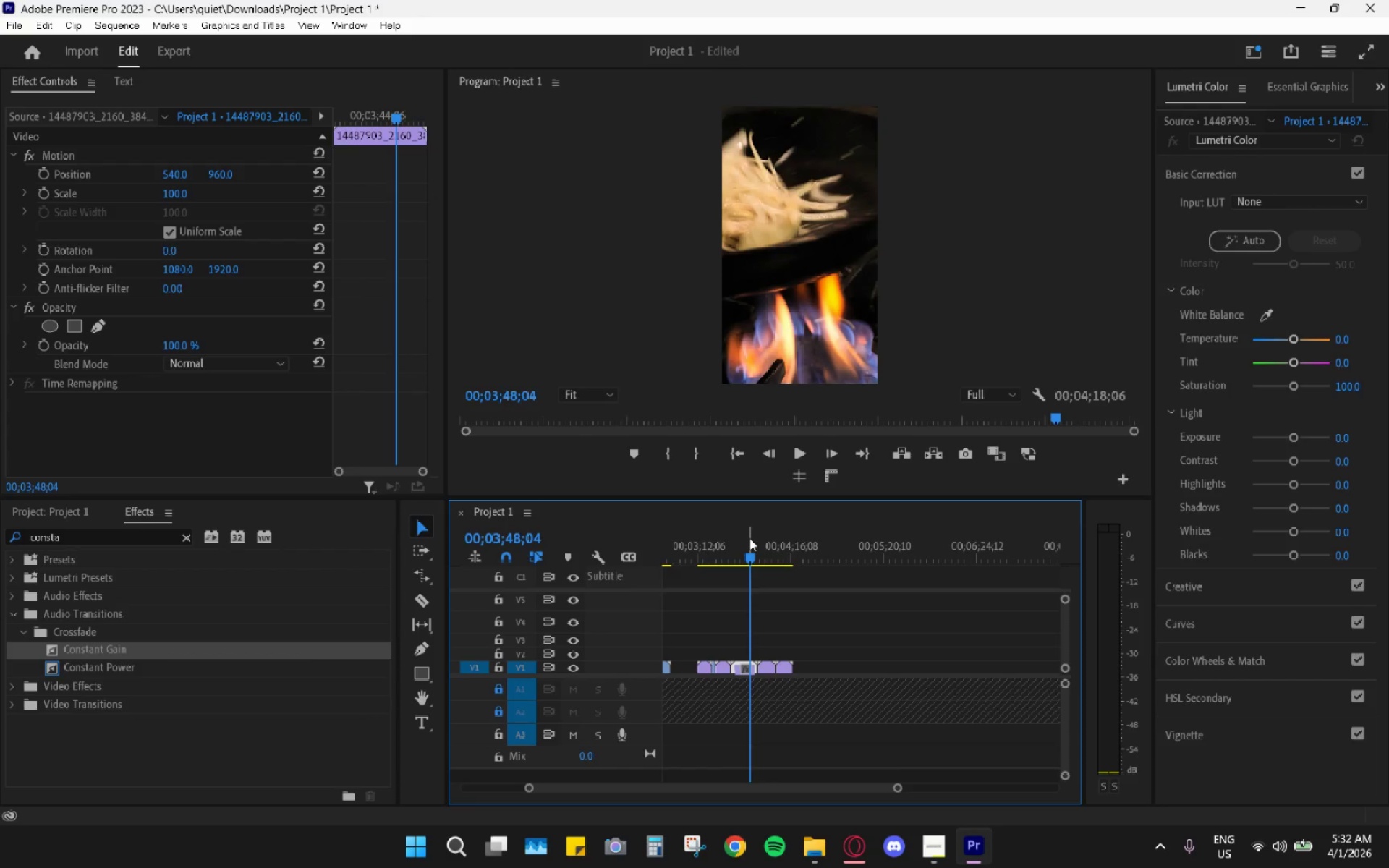 
left_click_drag(start_coordinate=[749, 537], to_coordinate=[729, 546])
 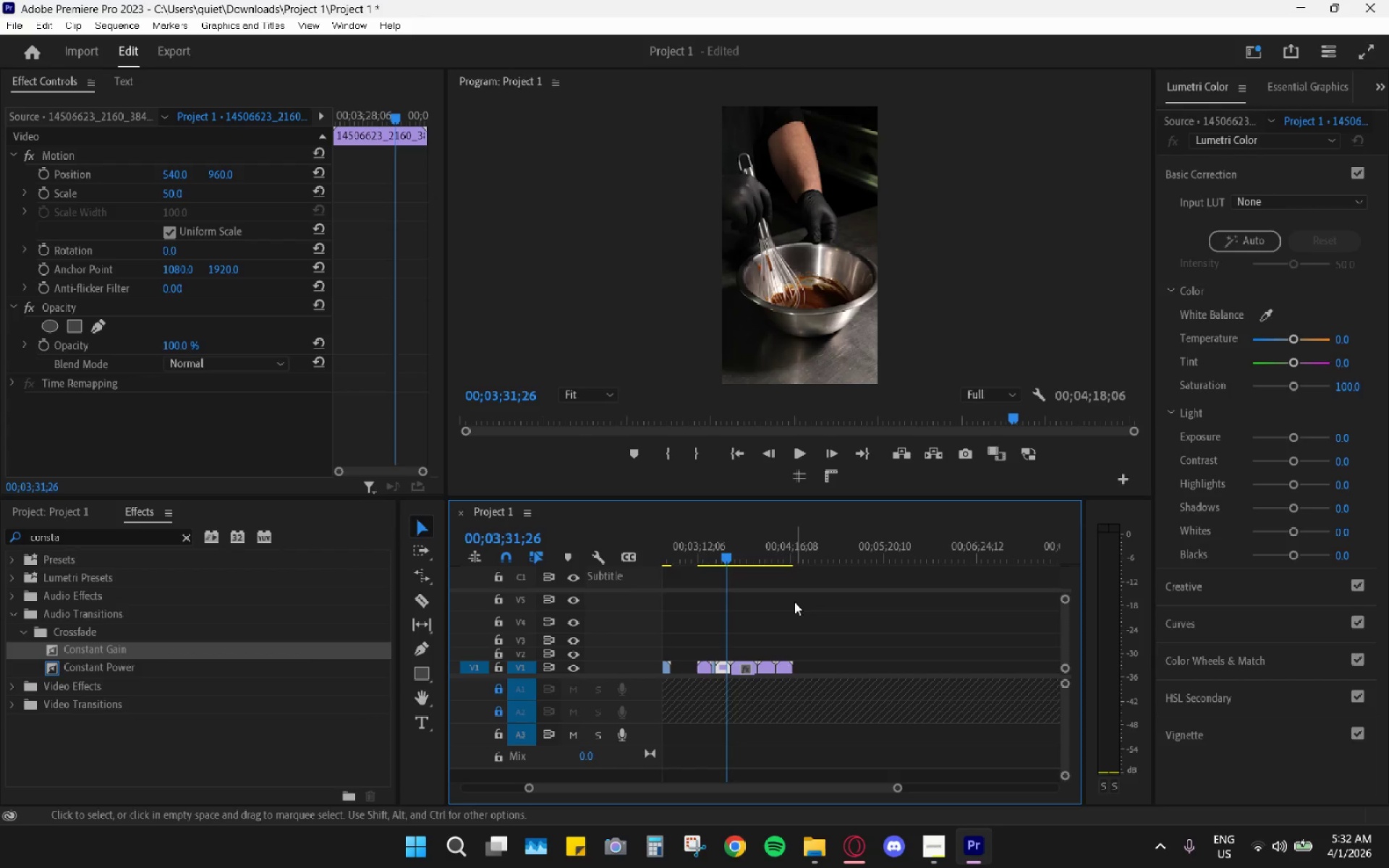 
key(Space)
 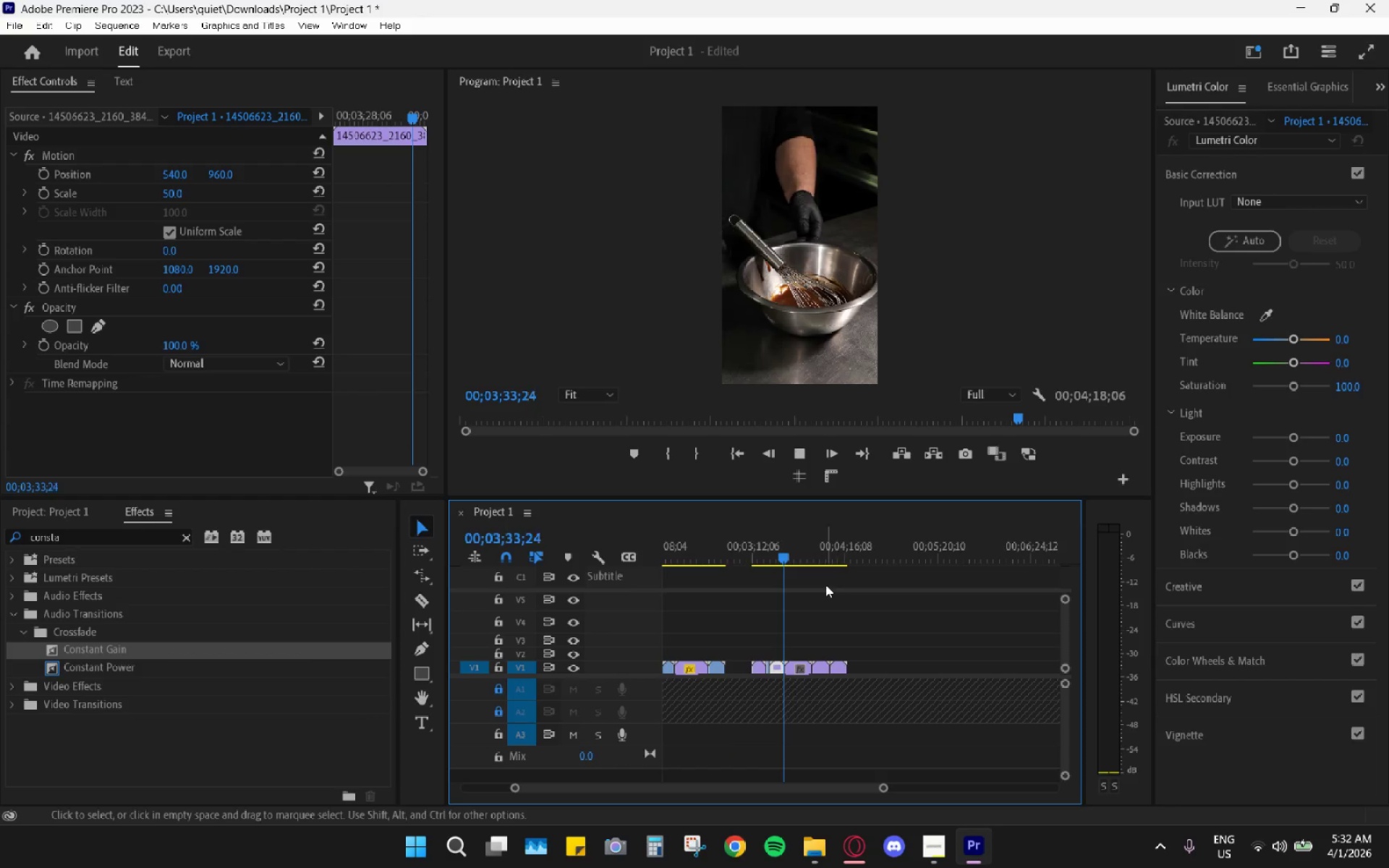 
scroll: coordinate [794, 603], scroll_direction: up, amount: 2.0
 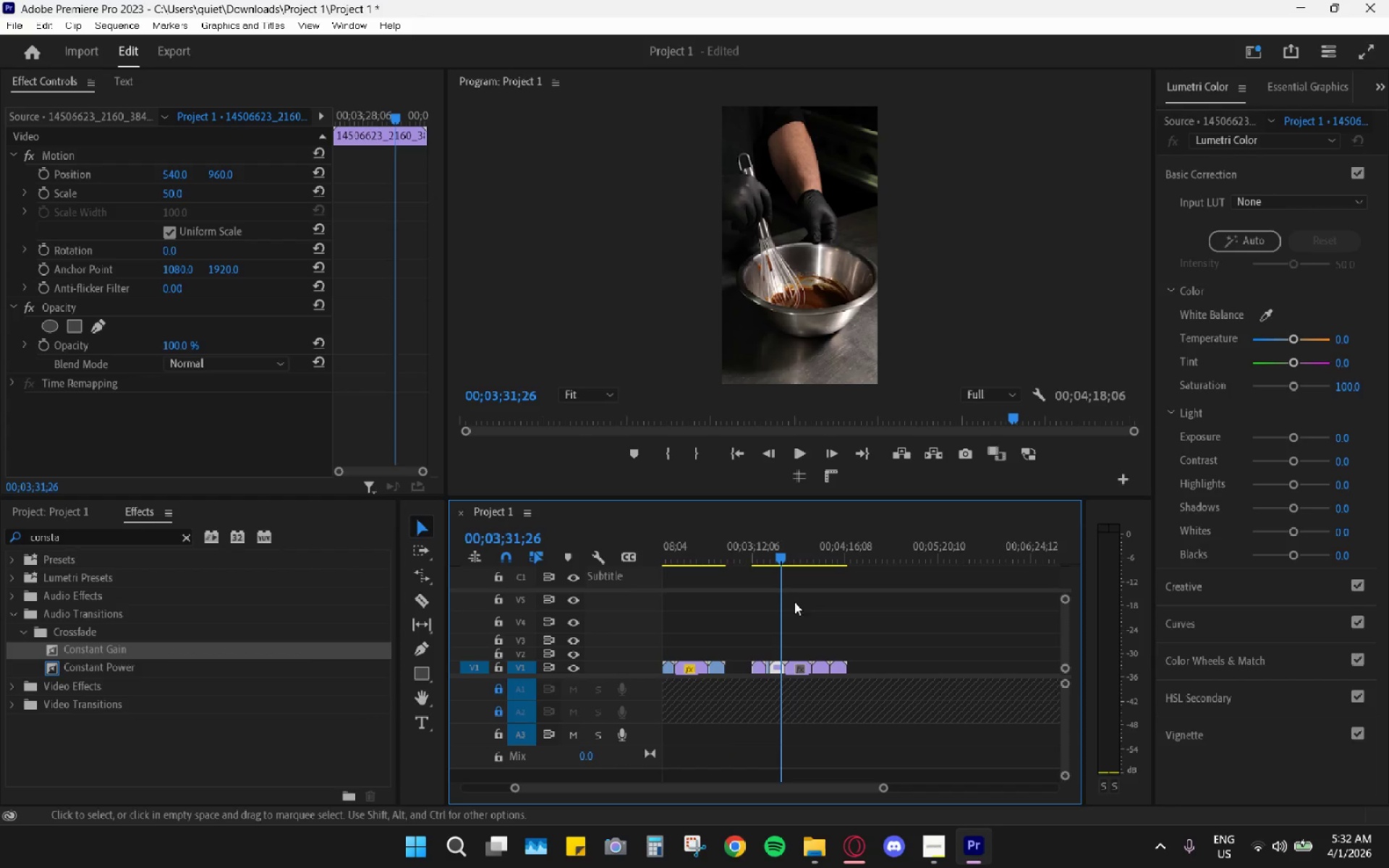 
key(Space)
 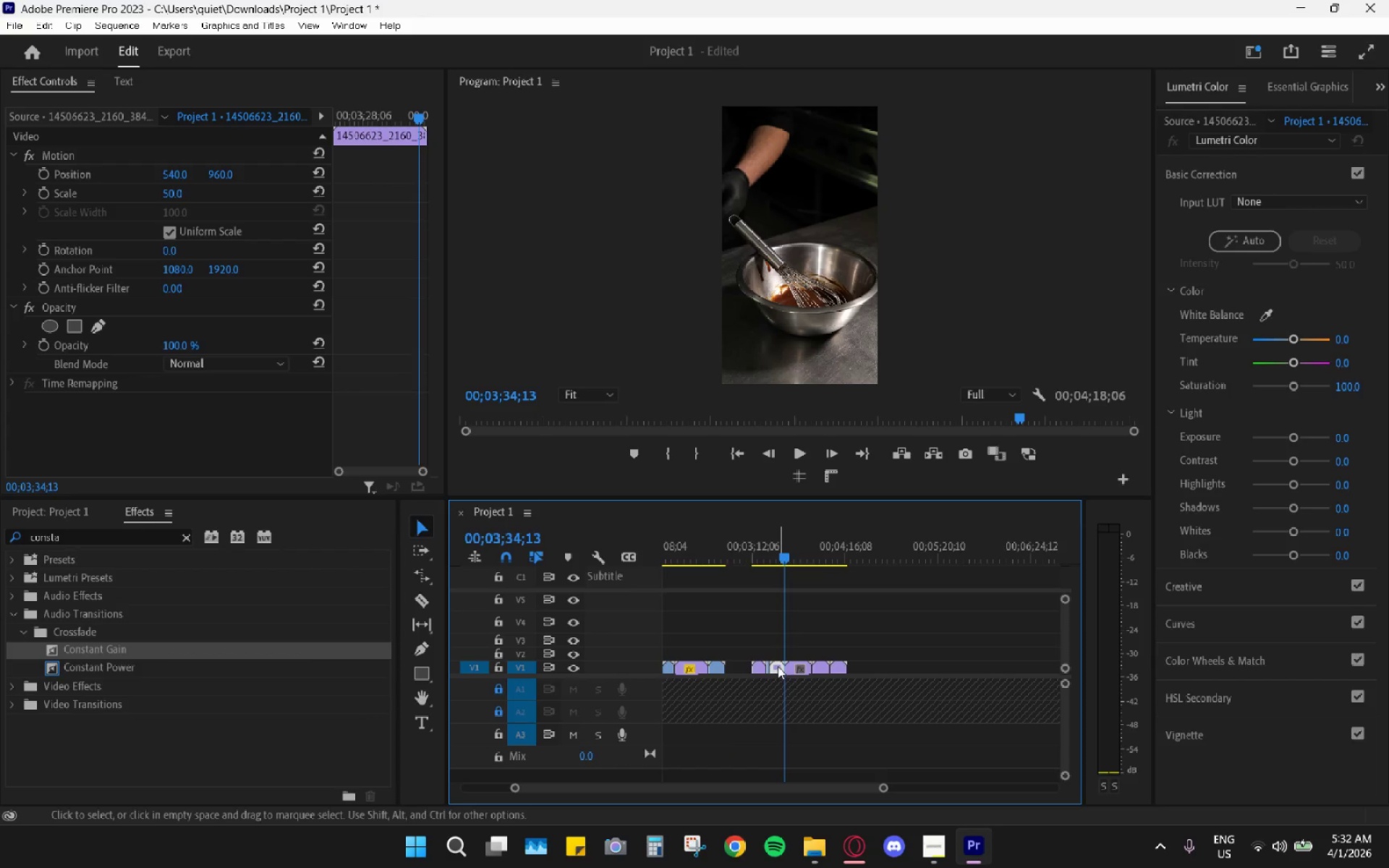 
left_click_drag(start_coordinate=[777, 666], to_coordinate=[709, 620])
 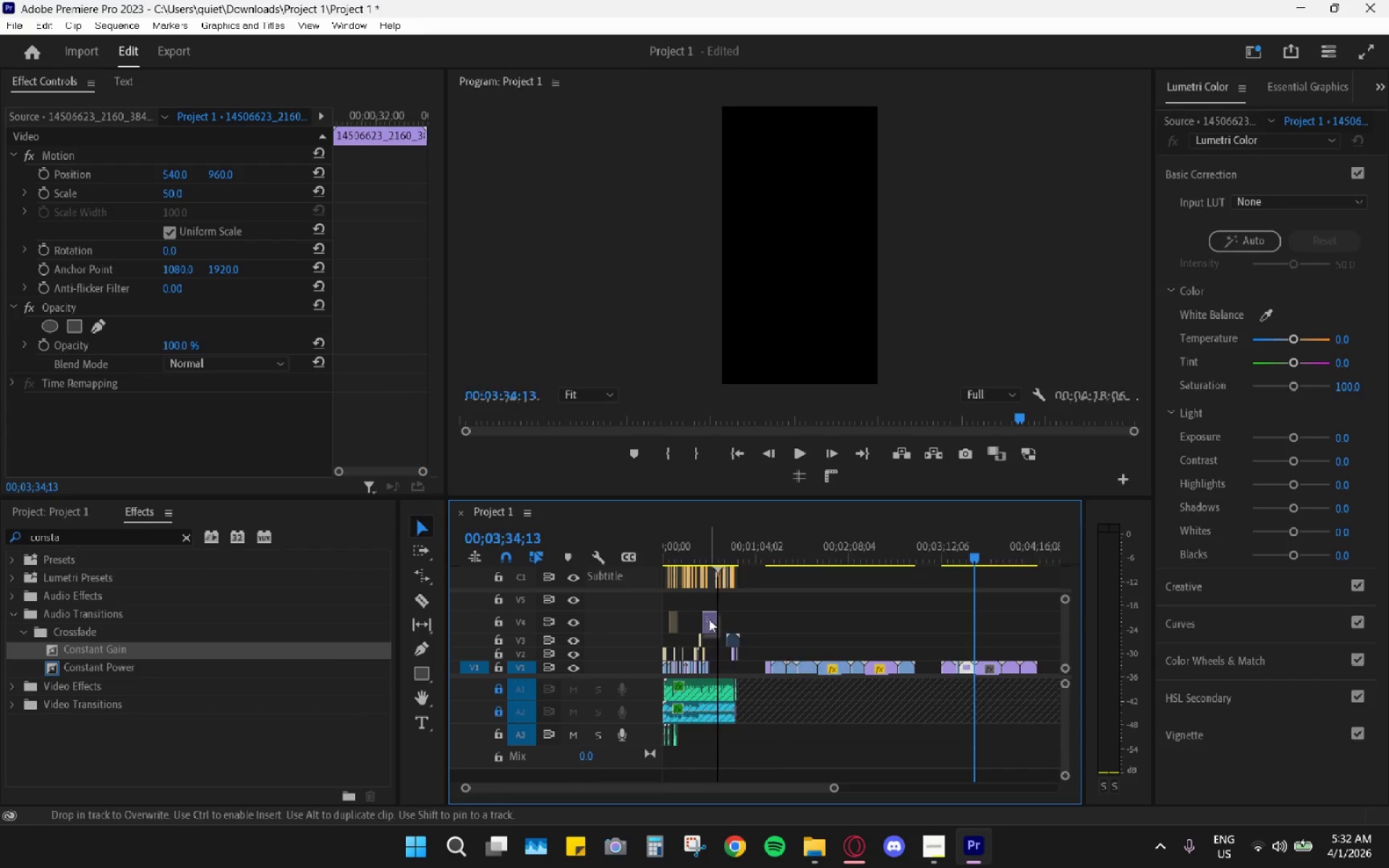 
hold_key(key=AltLeft, duration=1.2)
scroll: coordinate [736, 656], scroll_direction: up, amount: 37.0
 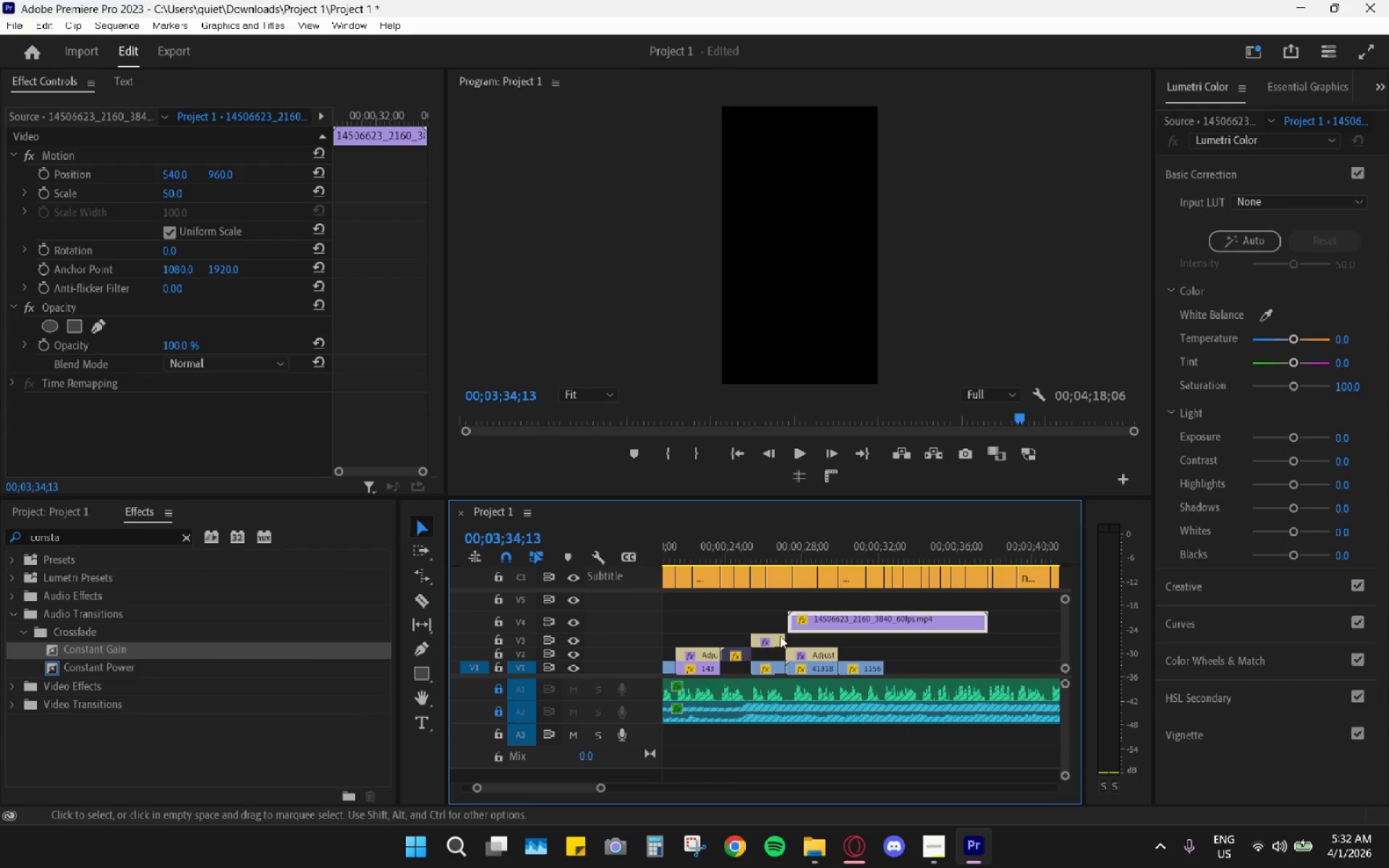 
hold_key(key=AltLeft, duration=0.31)
scroll: coordinate [778, 639], scroll_direction: up, amount: 4.0
 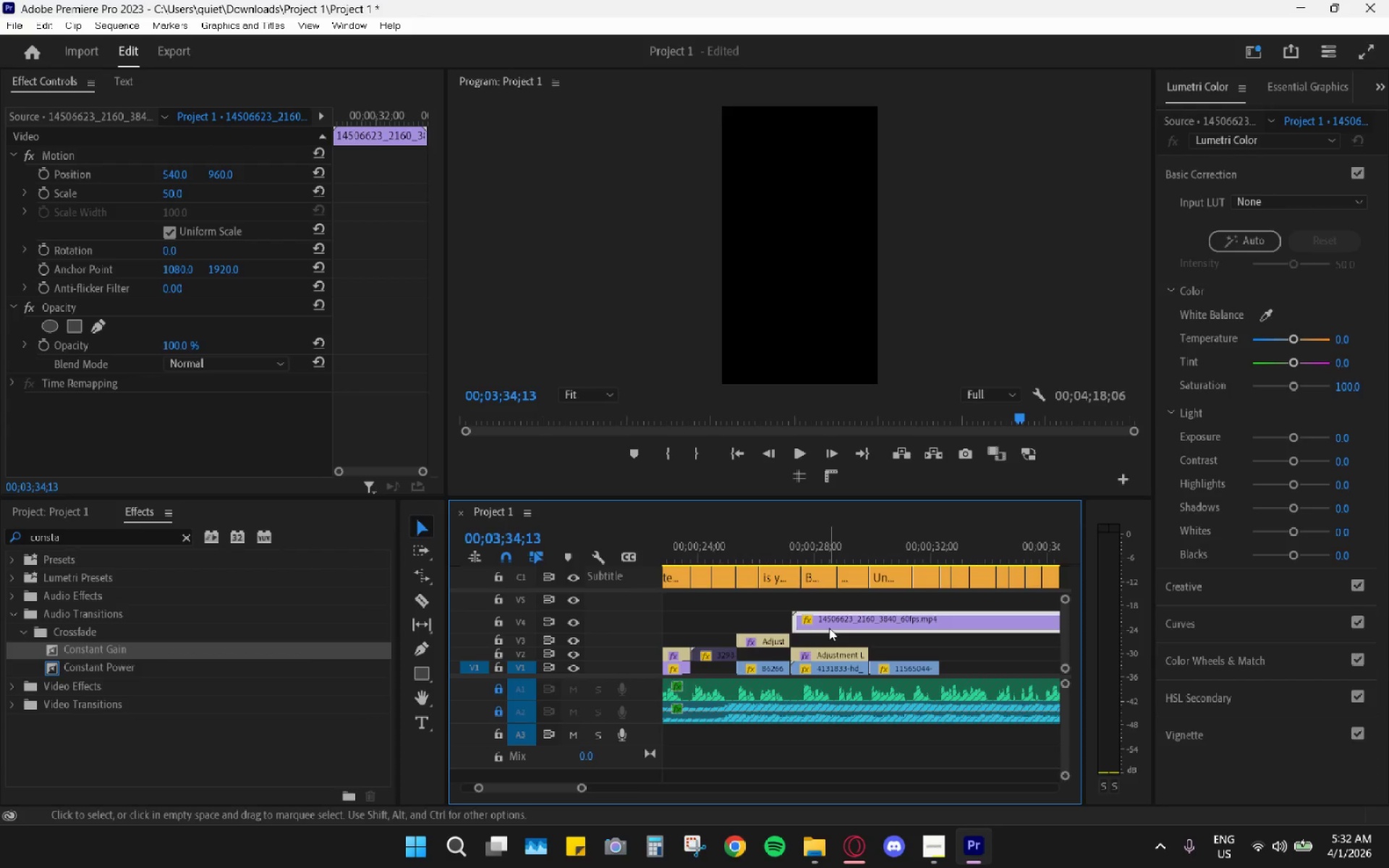 
left_click_drag(start_coordinate=[825, 619], to_coordinate=[723, 613])
 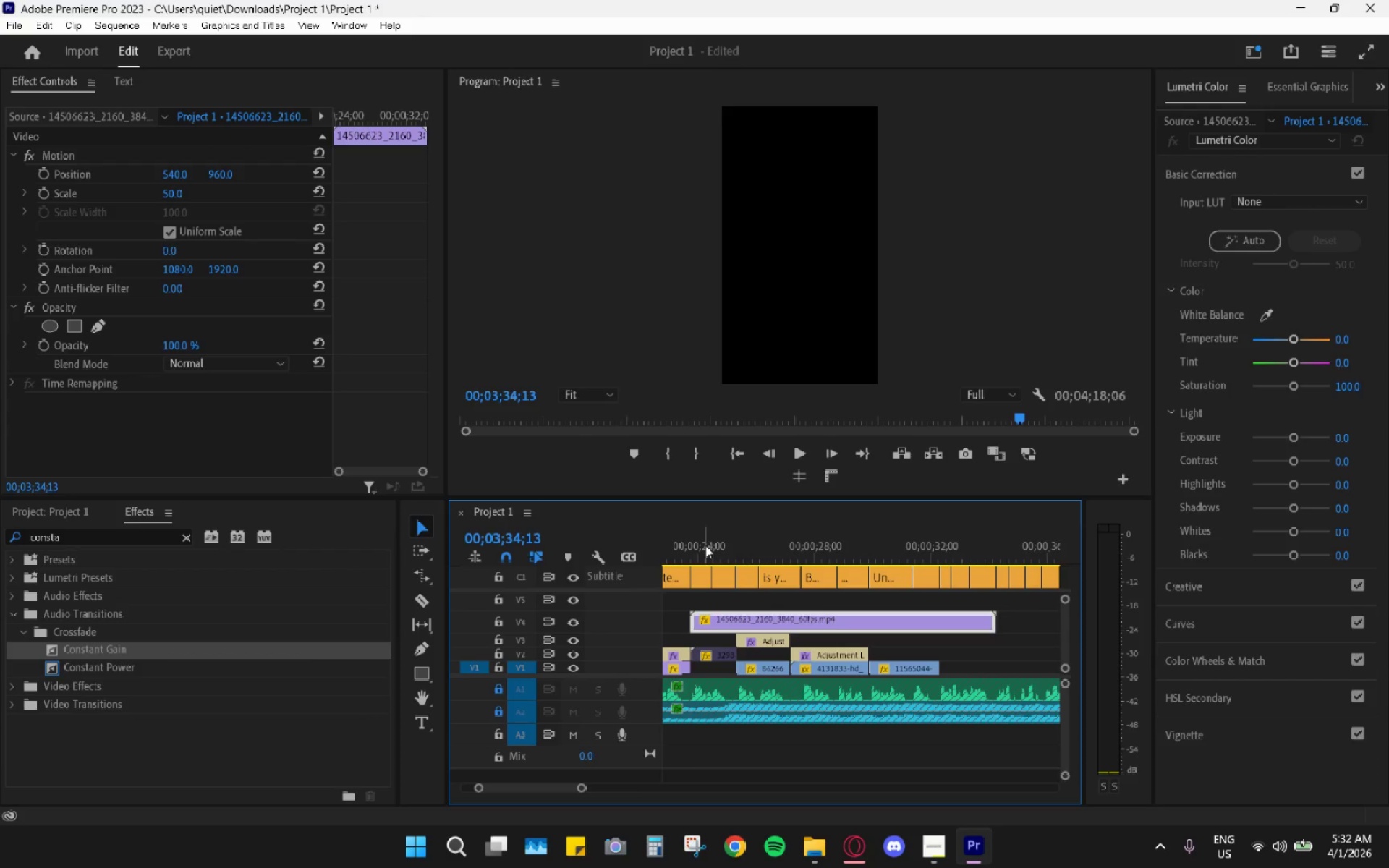 
left_click_drag(start_coordinate=[705, 545], to_coordinate=[691, 549])
 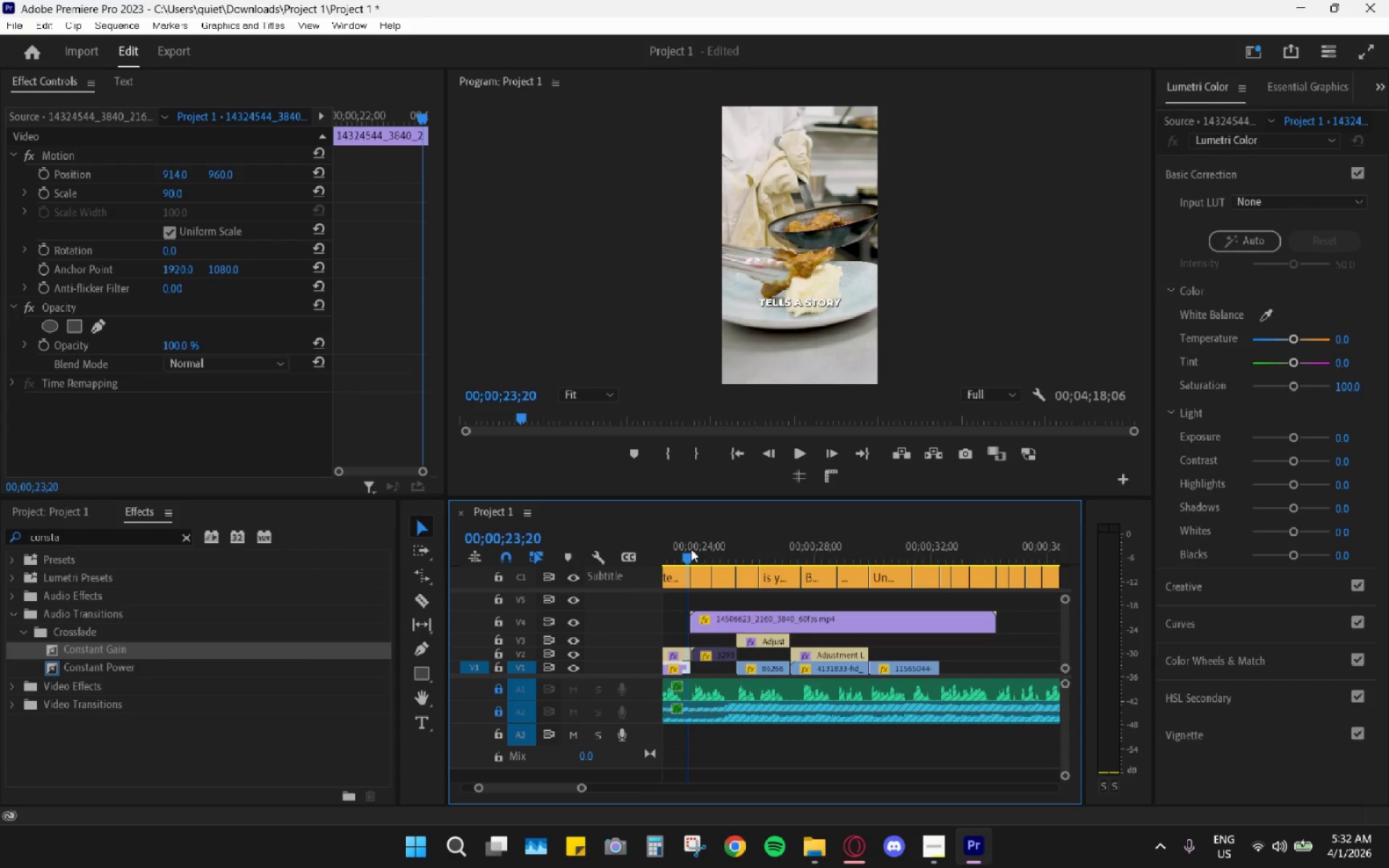 
key(Space)
 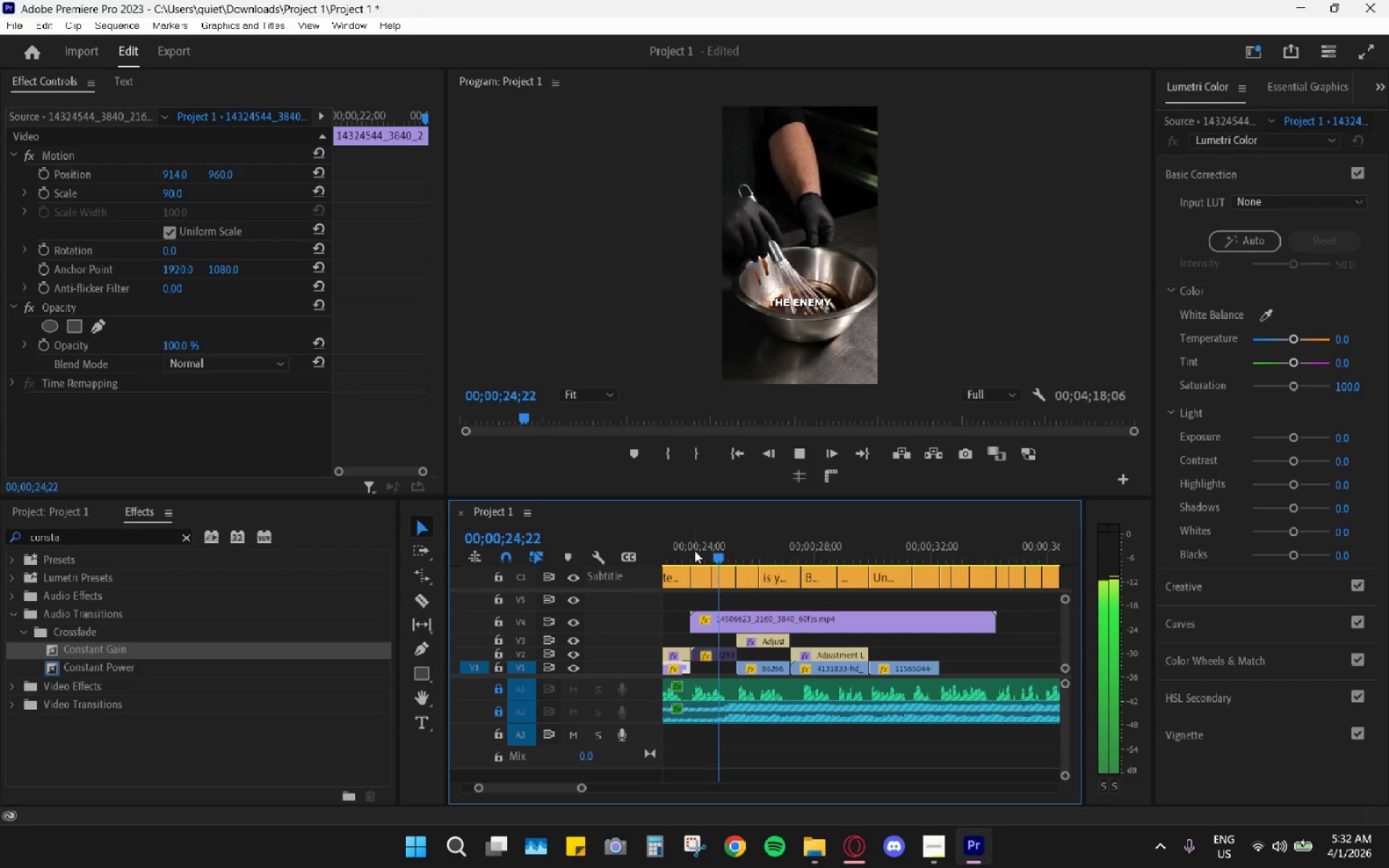 
key(Space)
 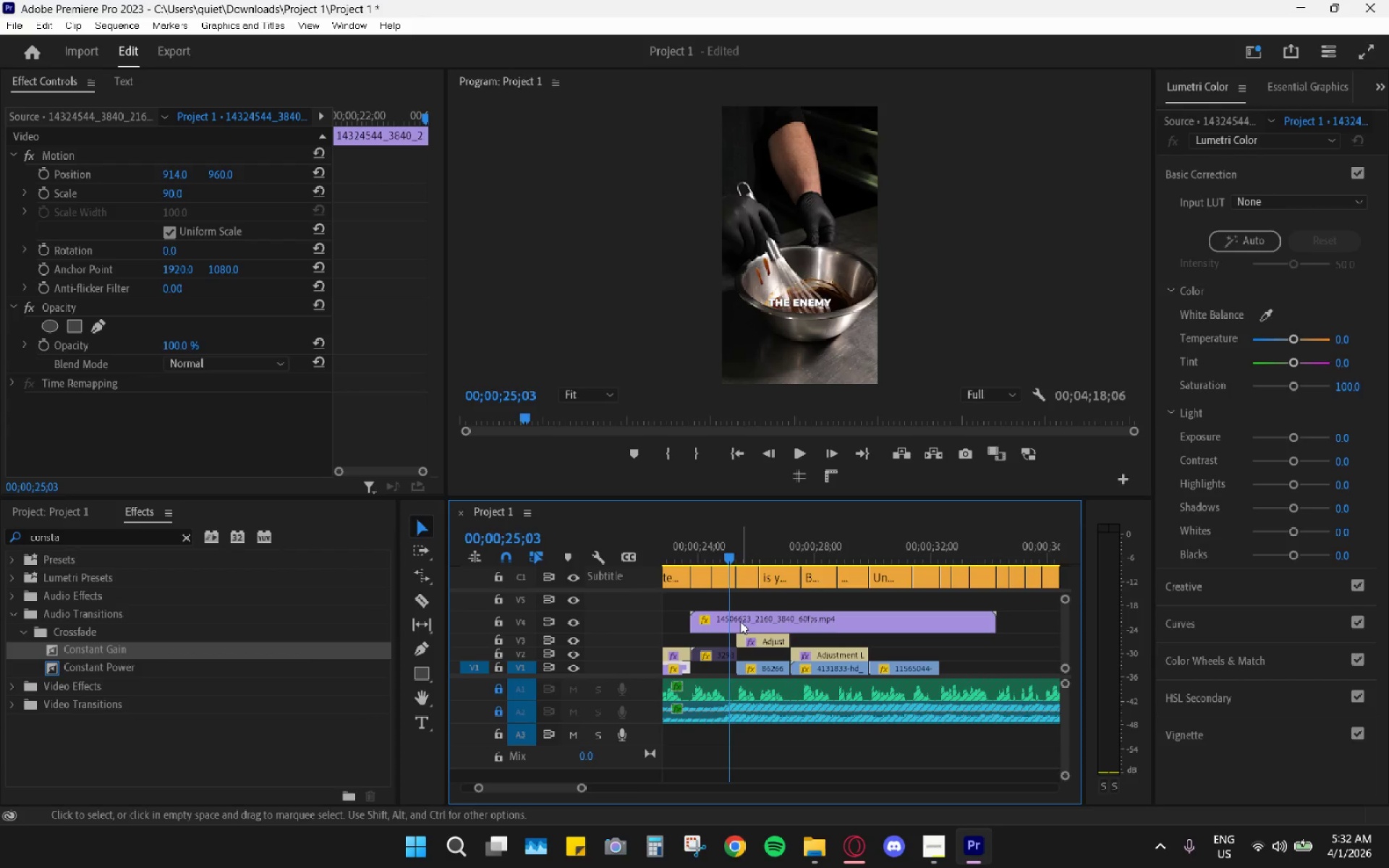 
key(C)
 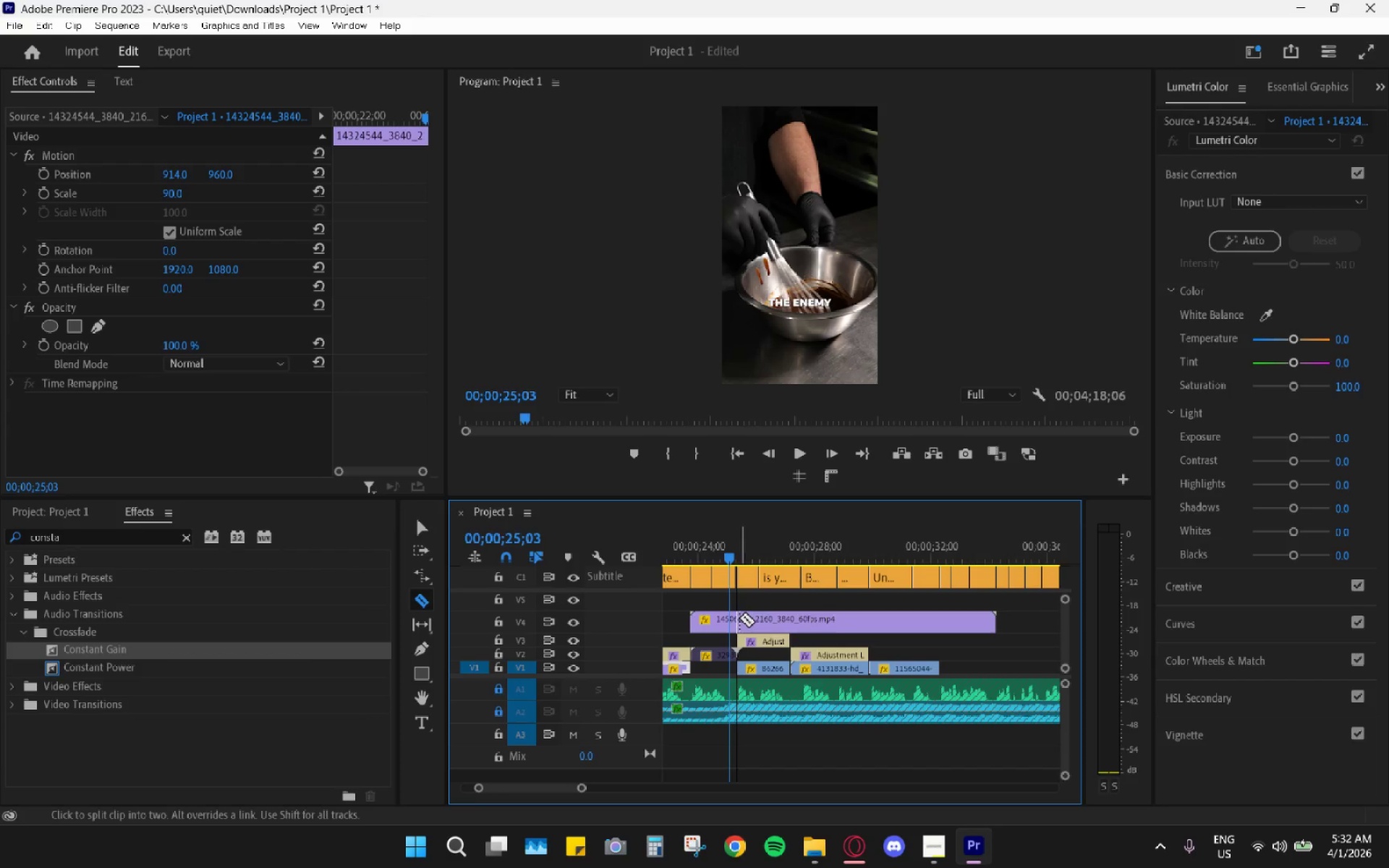 
left_click([740, 617])
 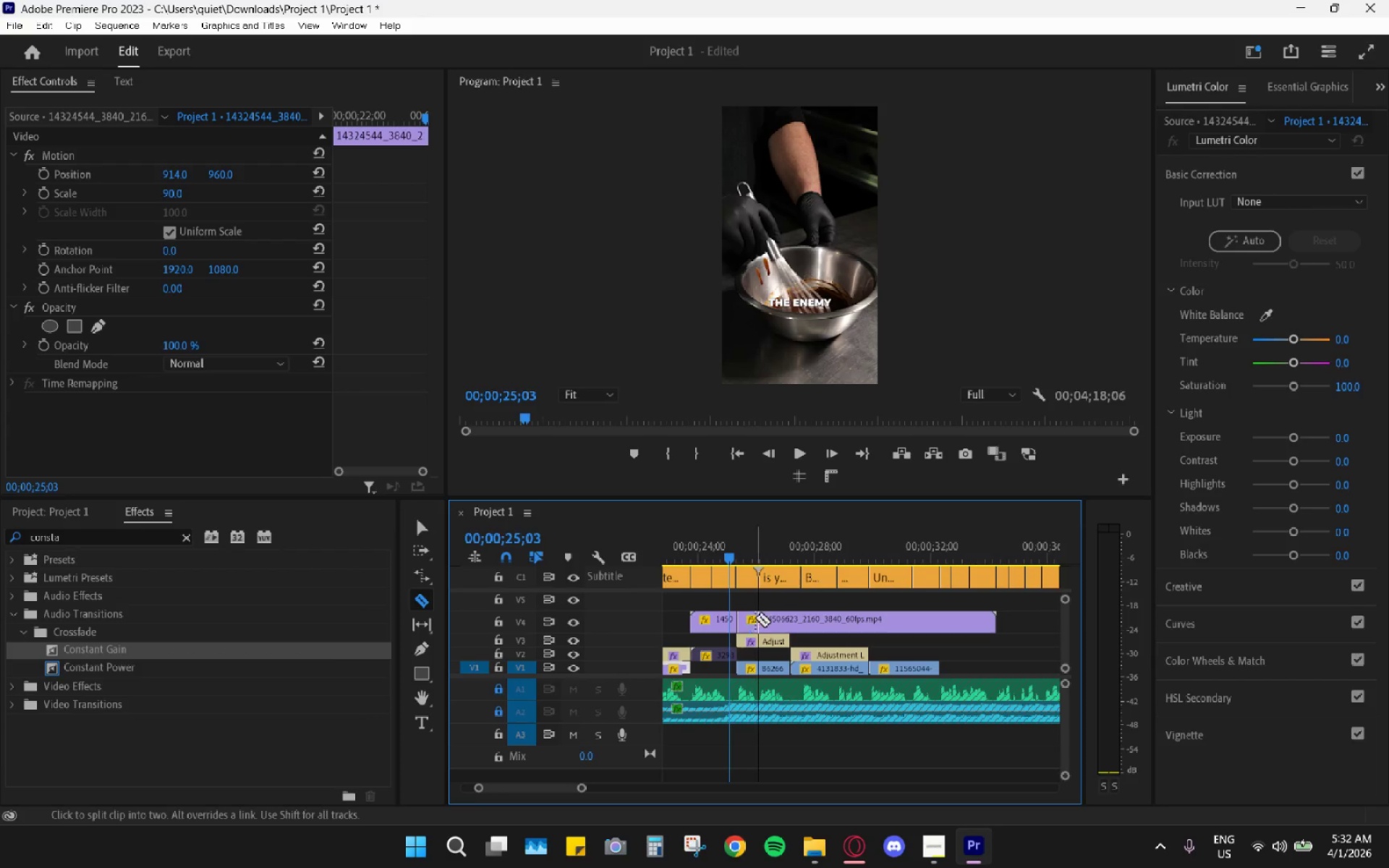 
key(V)
 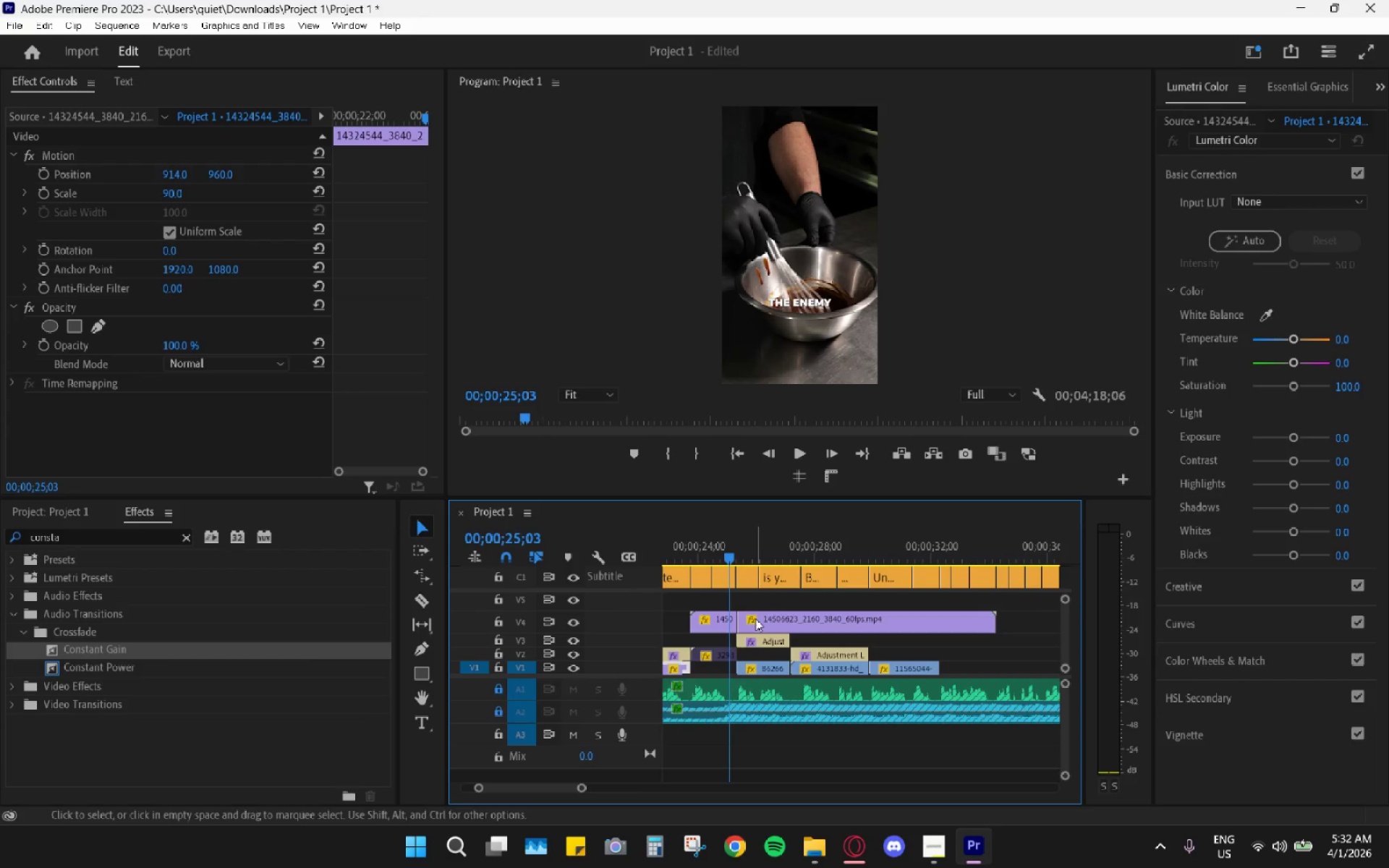 
left_click([755, 618])
 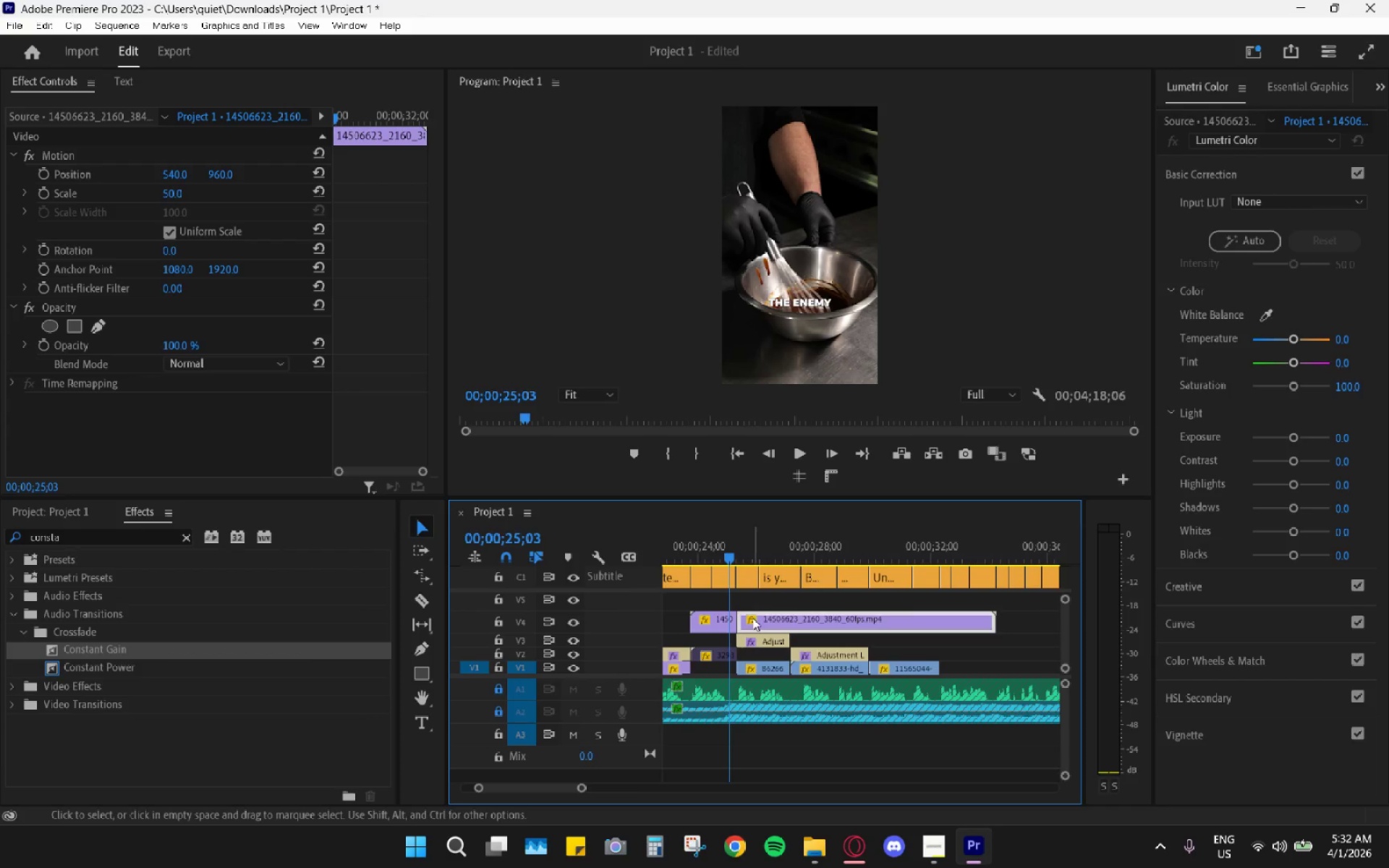 
key(H)
 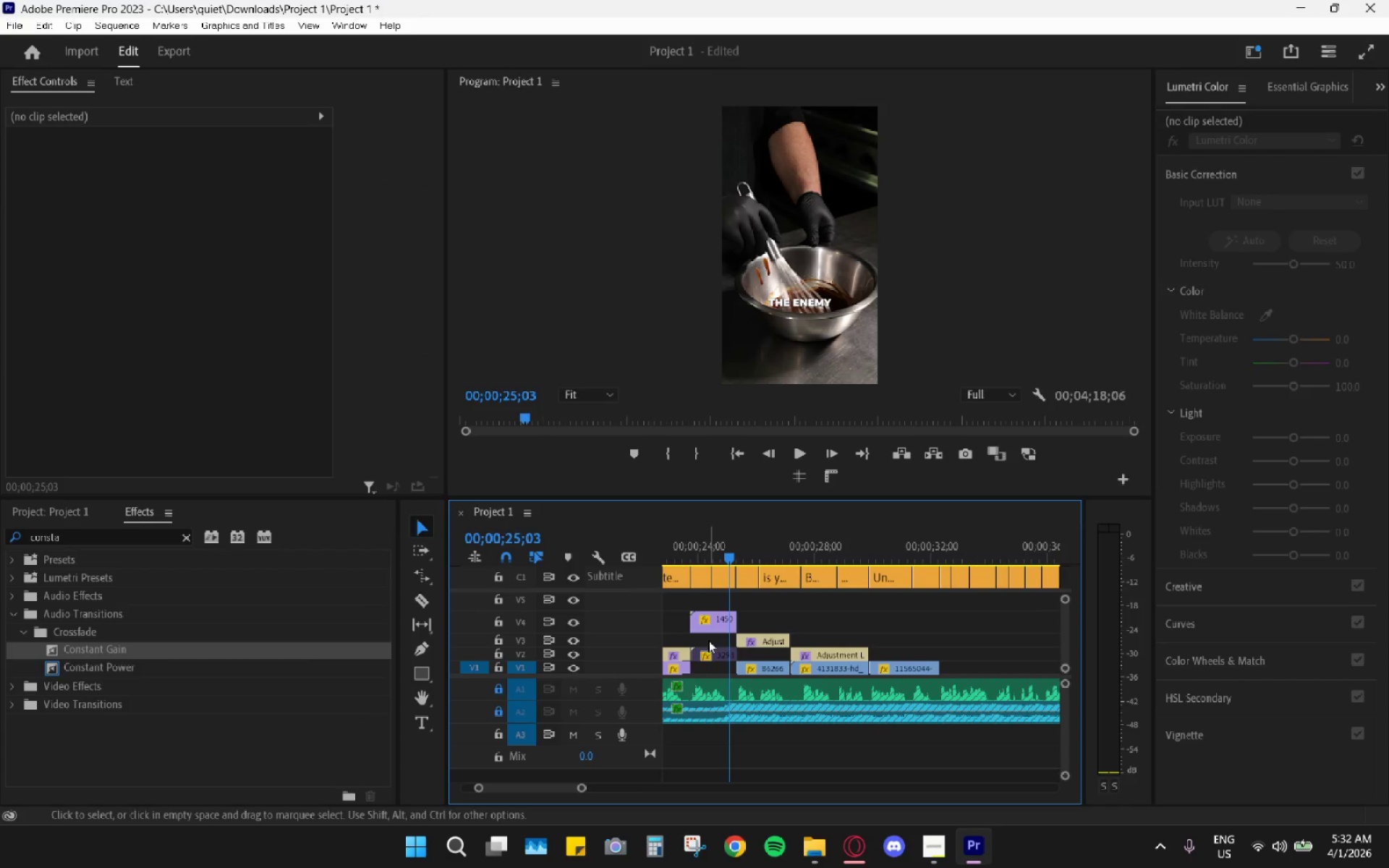 
left_click([708, 652])
 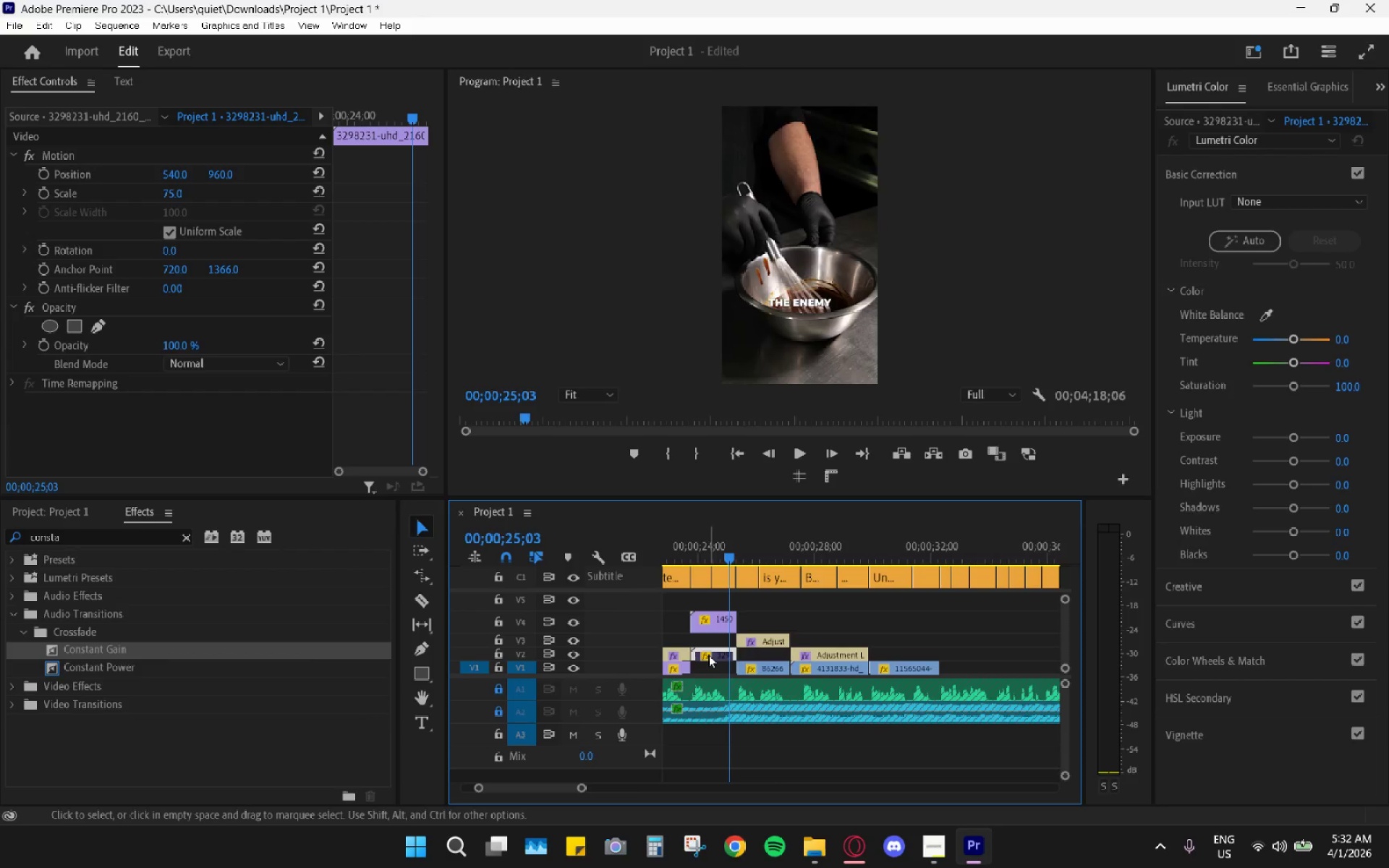 
left_click_drag(start_coordinate=[708, 655], to_coordinate=[909, 632])
 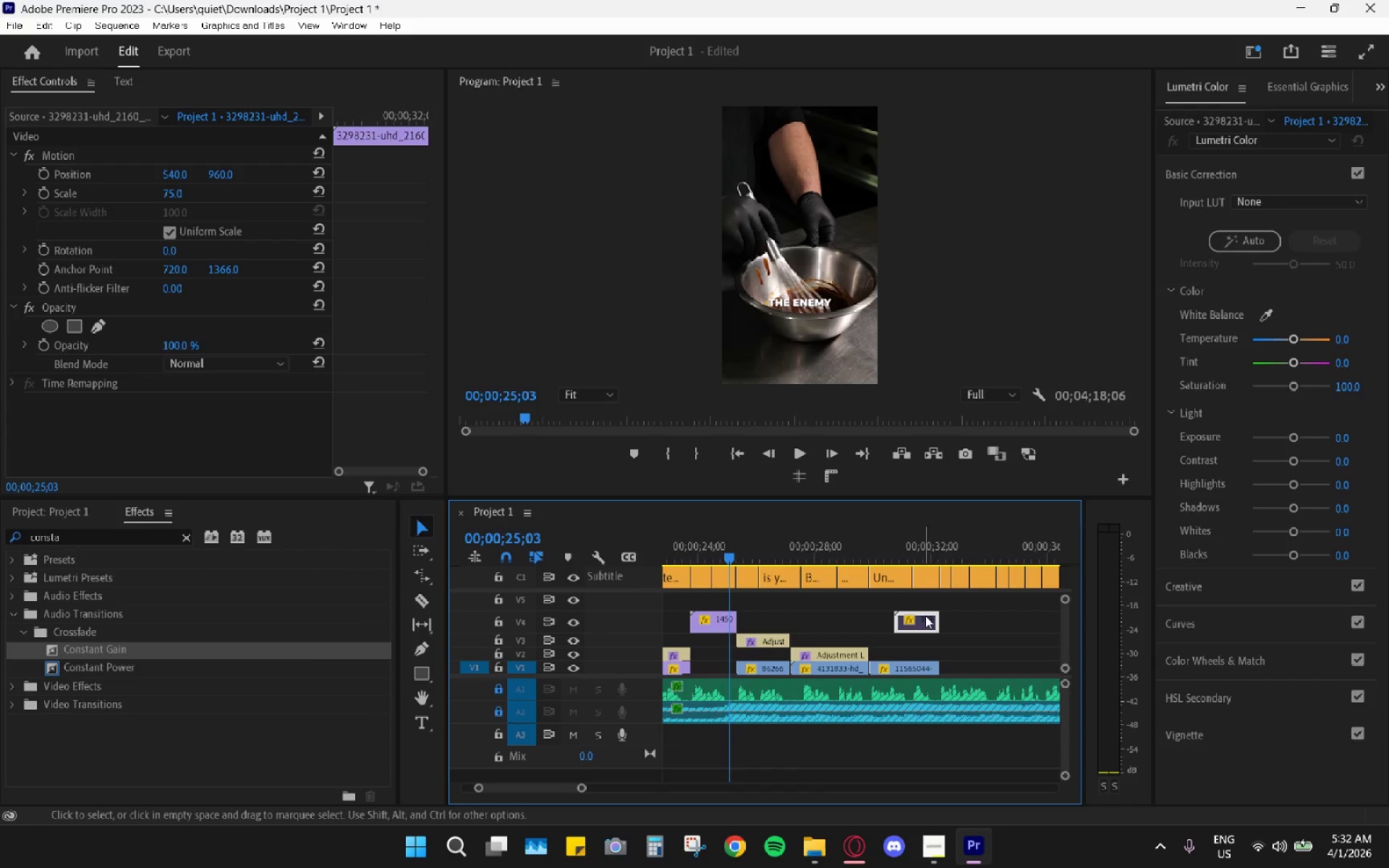 
key(Shift+E)
 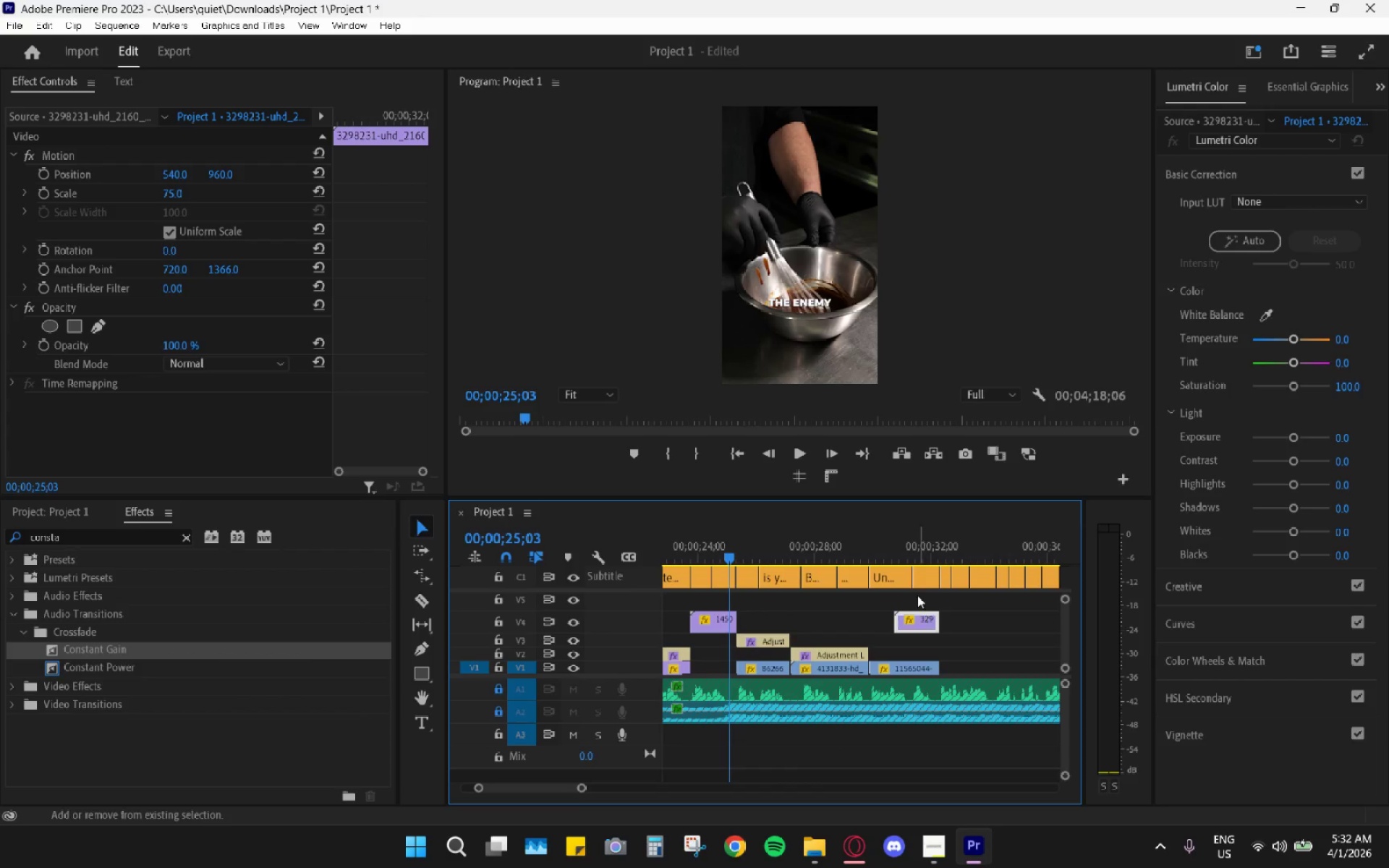 
left_click([913, 550])
 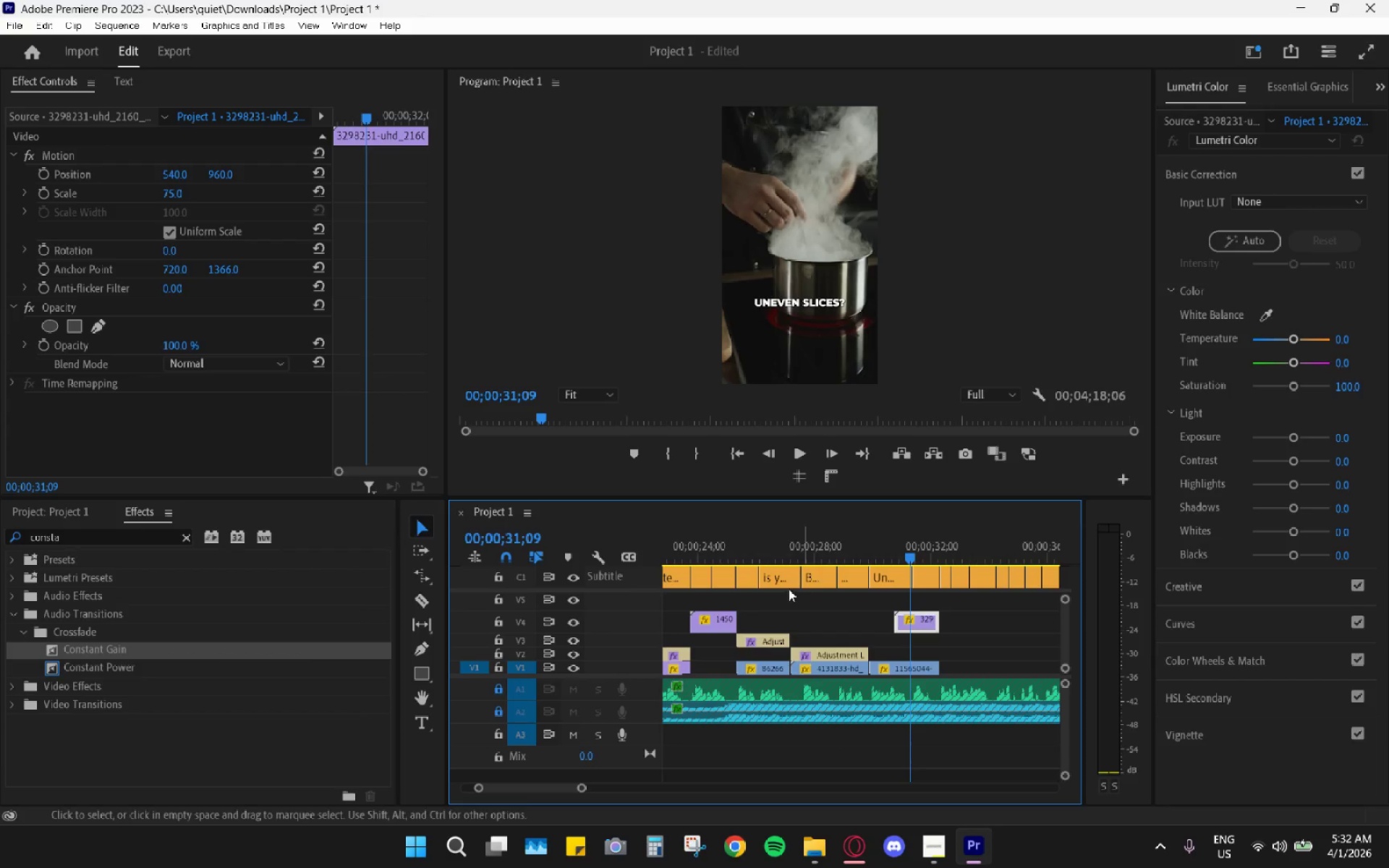 
left_click_drag(start_coordinate=[699, 626], to_coordinate=[702, 664])
 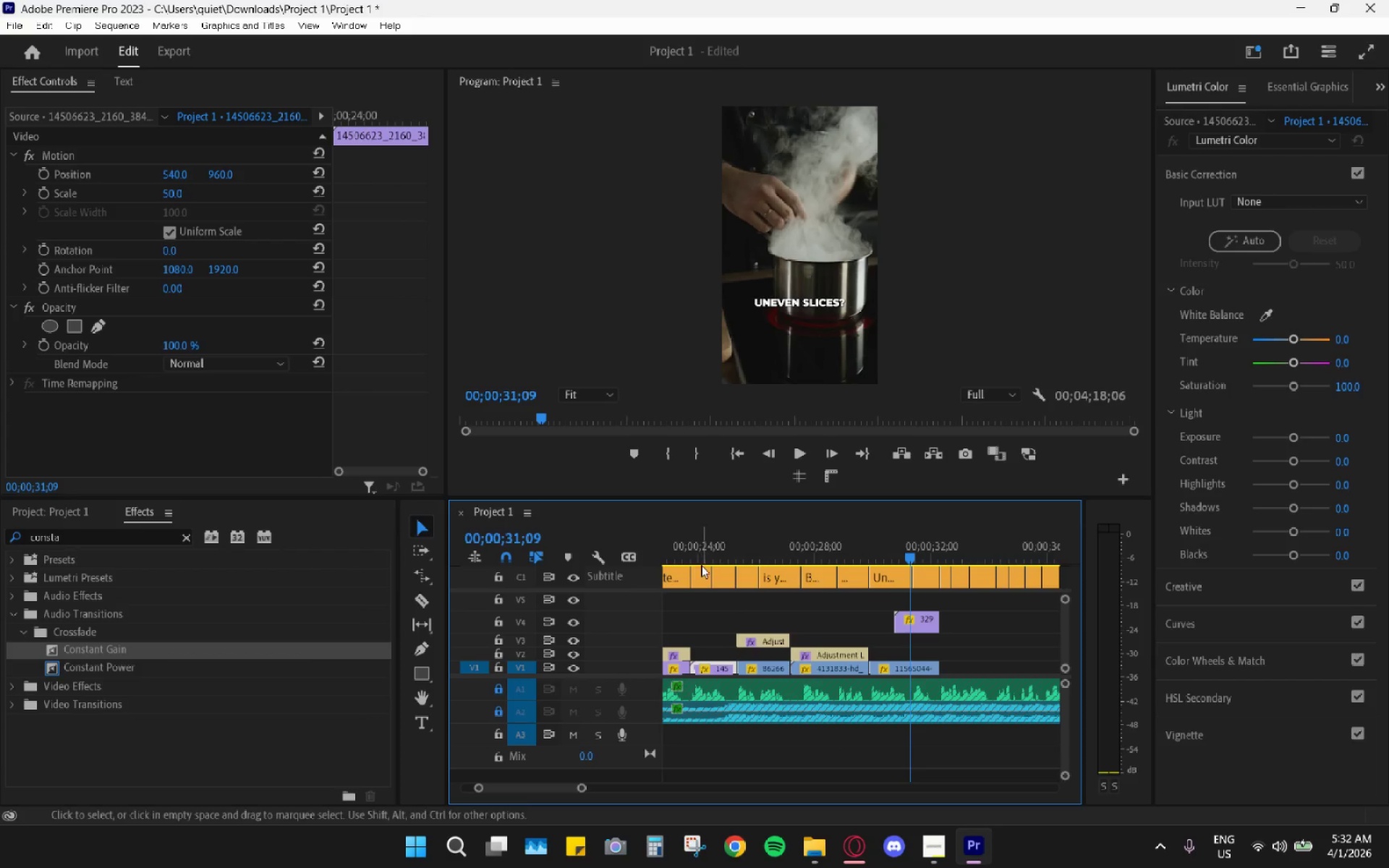 
left_click_drag(start_coordinate=[700, 554], to_coordinate=[694, 553])
 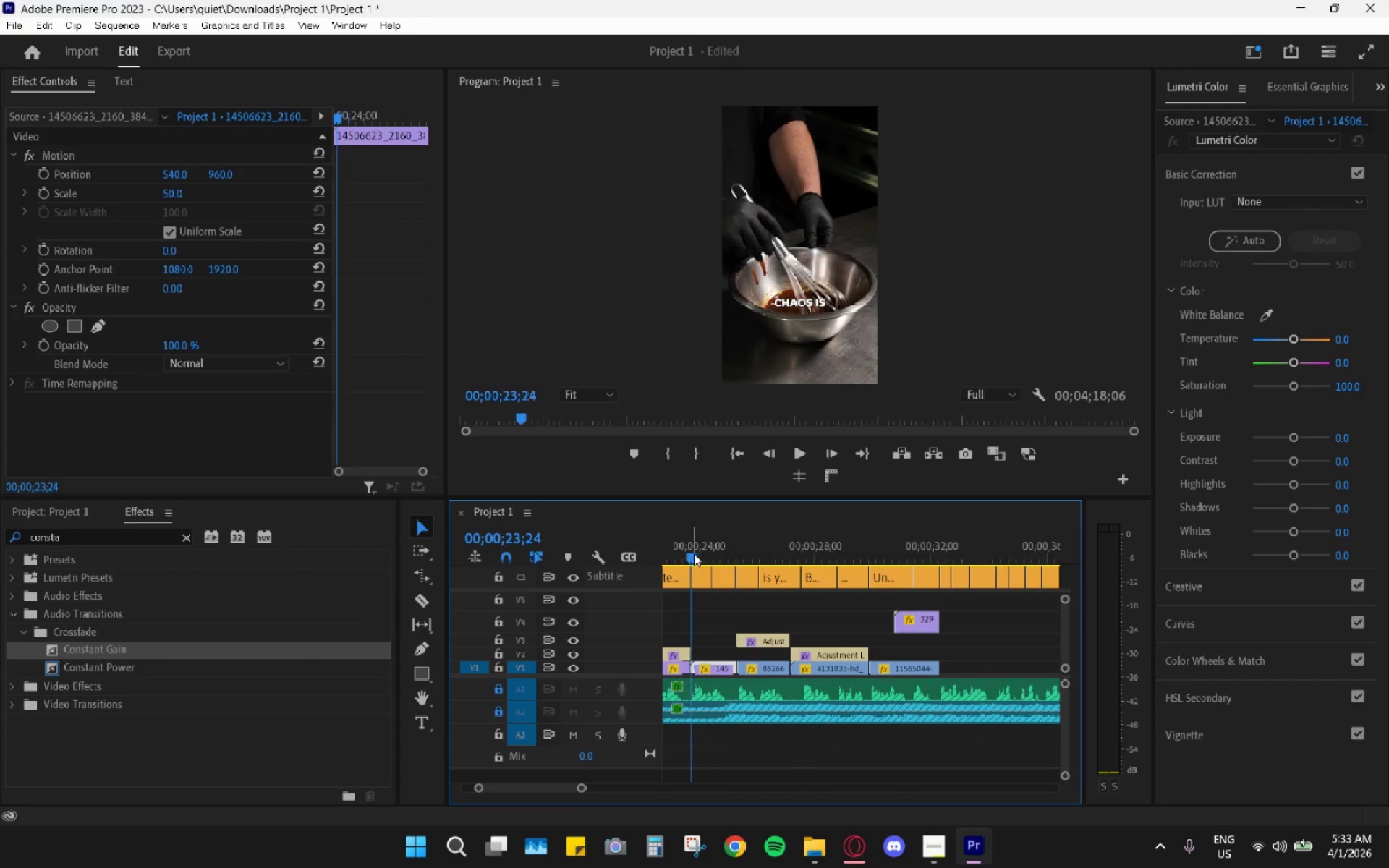 
key(Space)
 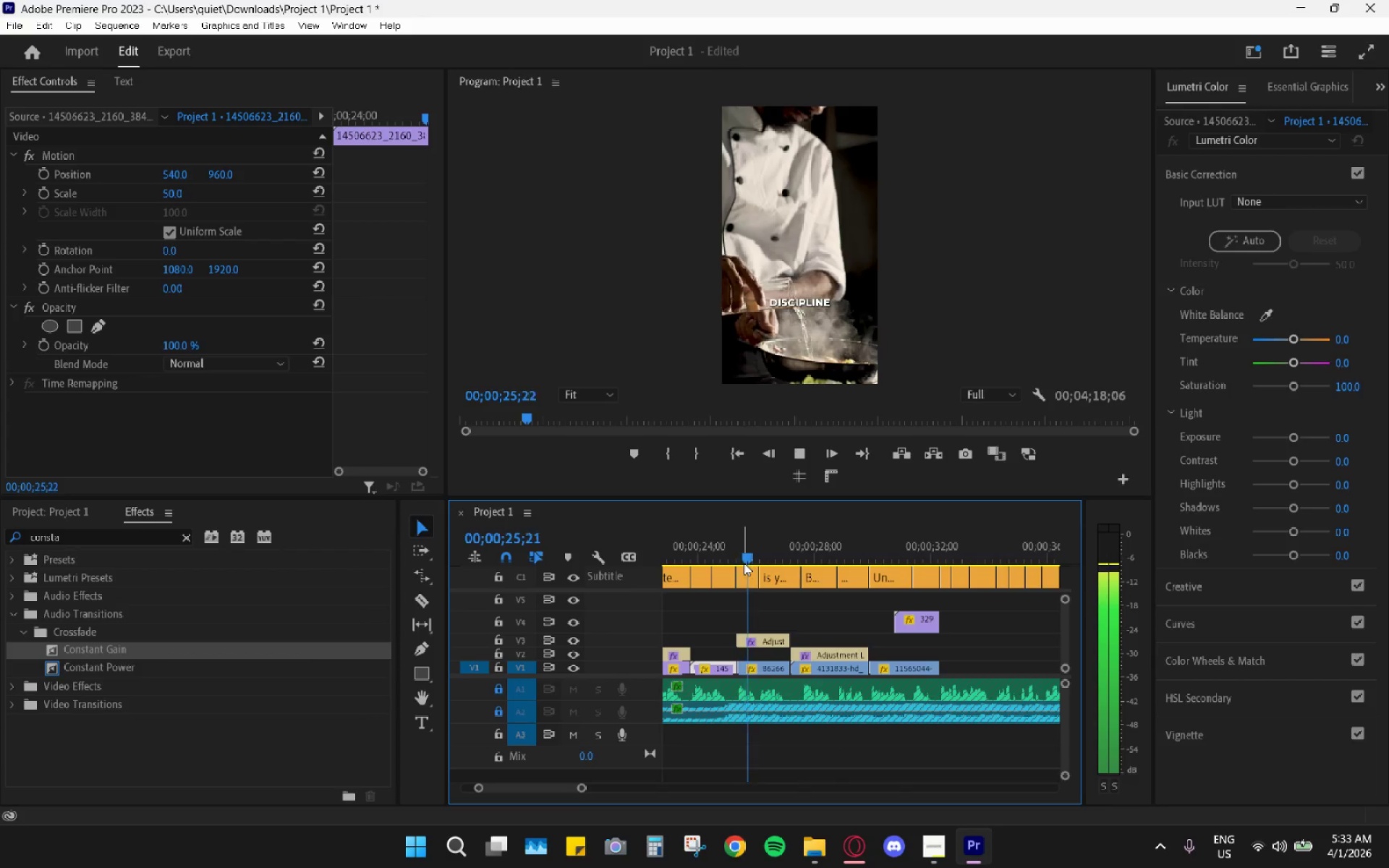 
key(Space)
 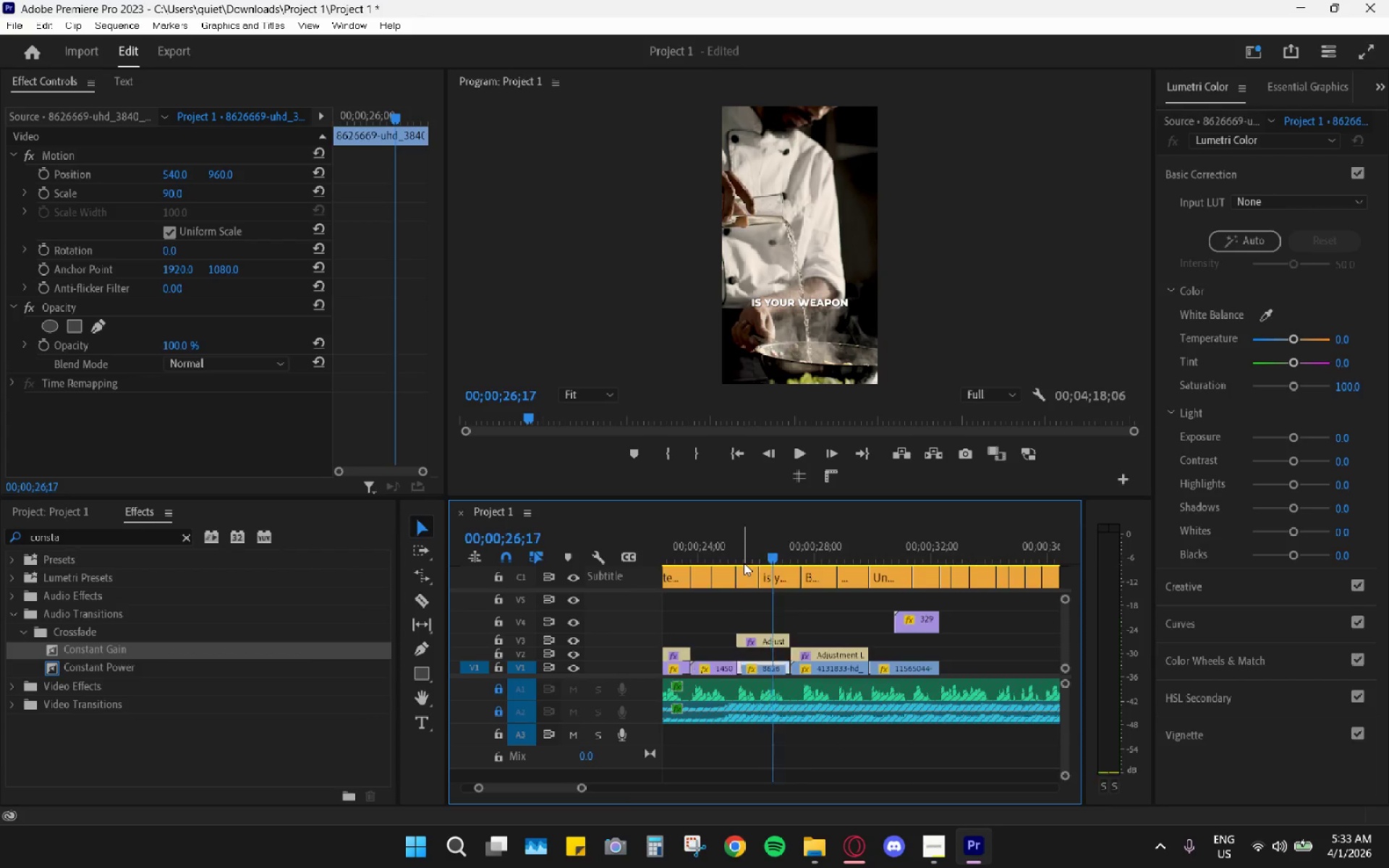 
scroll: coordinate [744, 563], scroll_direction: up, amount: 4.0
 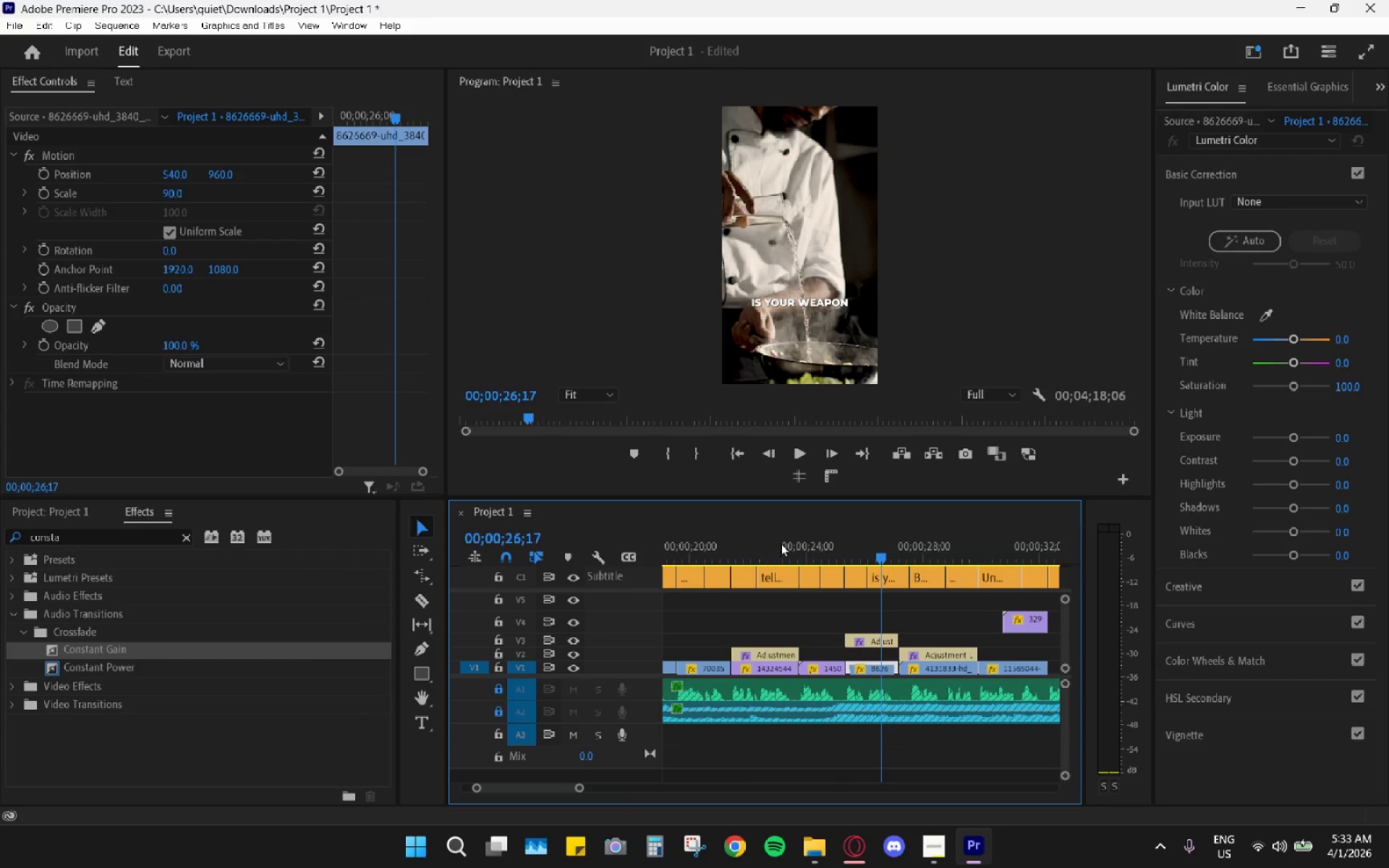 
left_click_drag(start_coordinate=[782, 543], to_coordinate=[760, 553])
 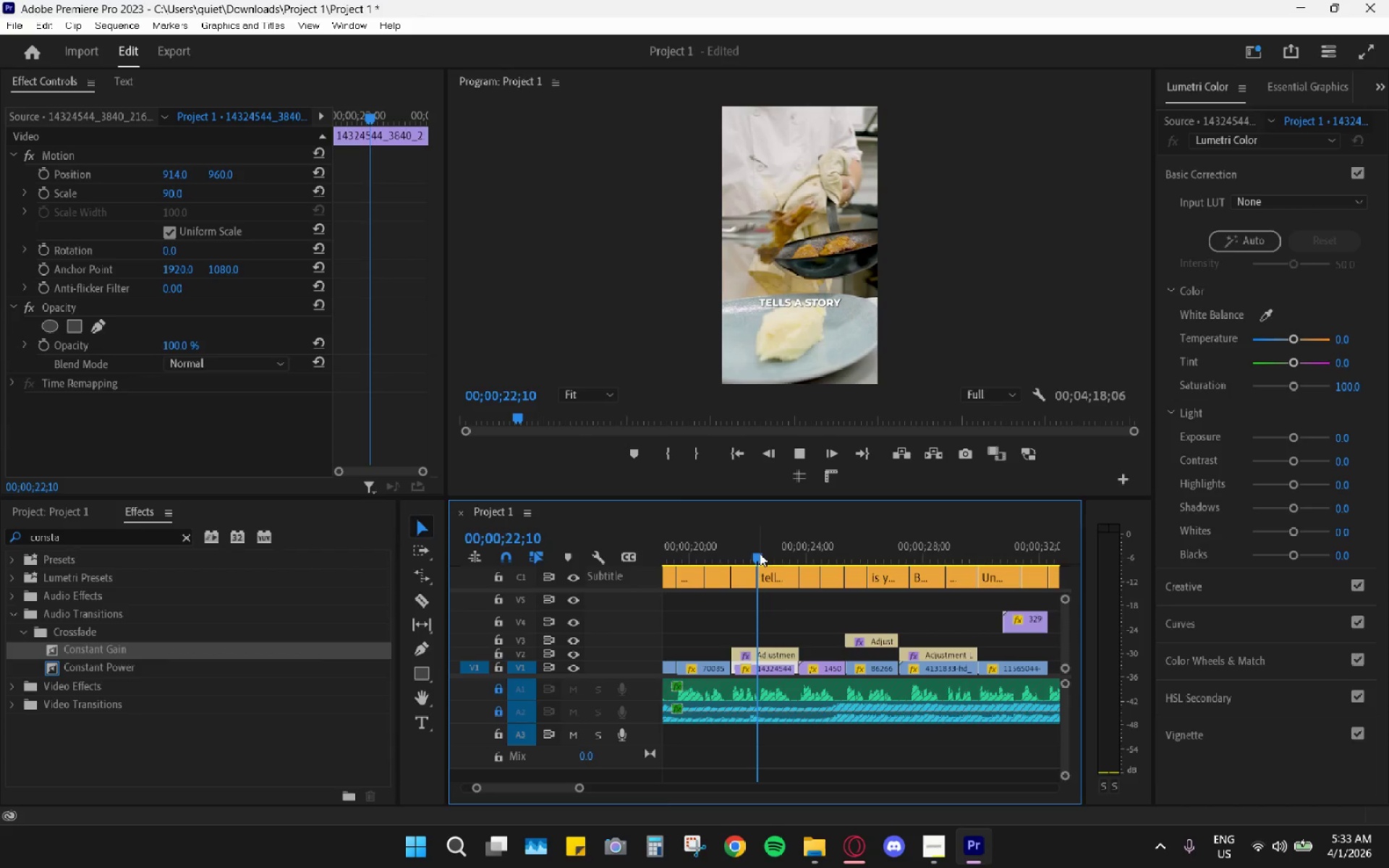 
key(Space)
 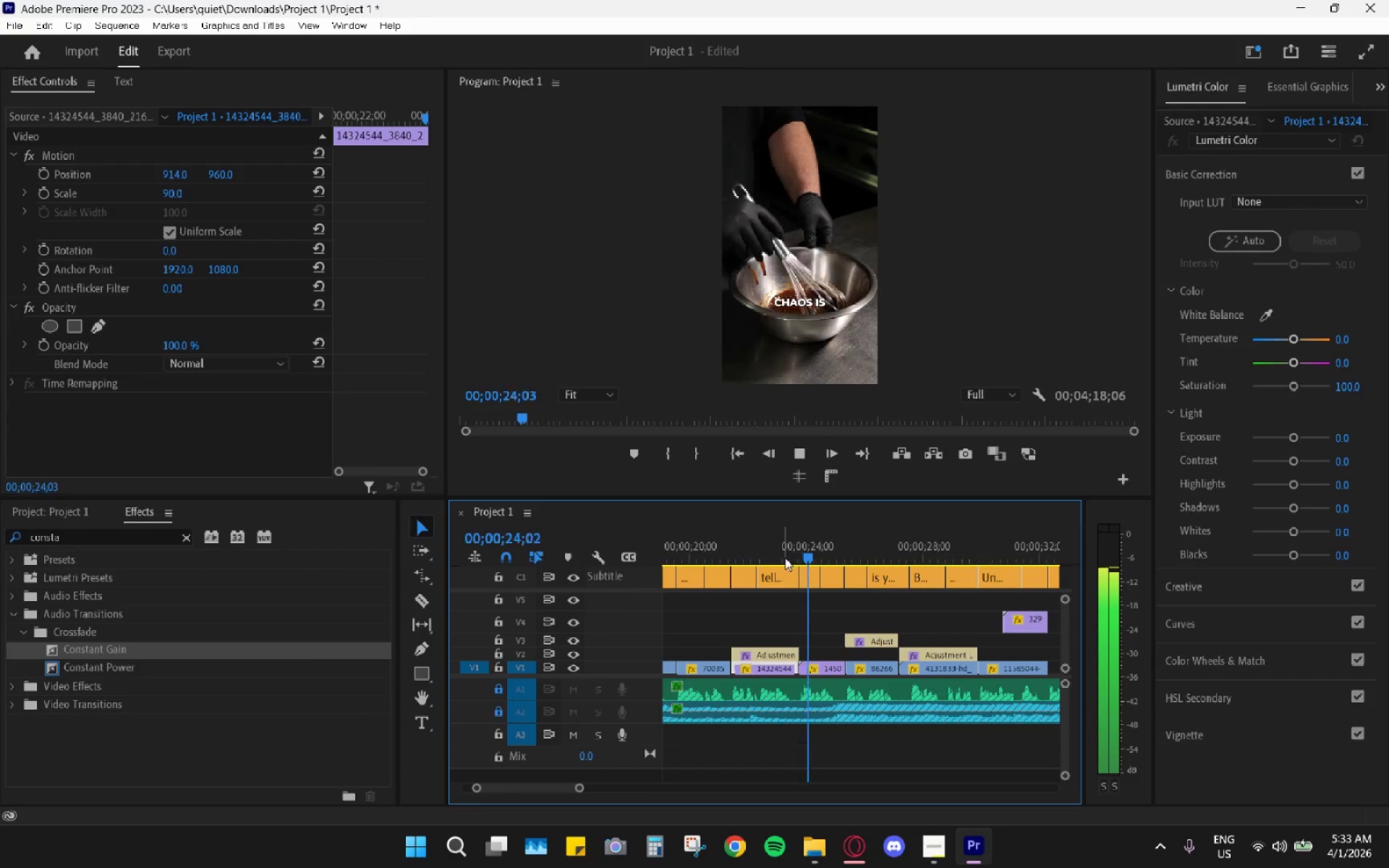 
key(Space)
 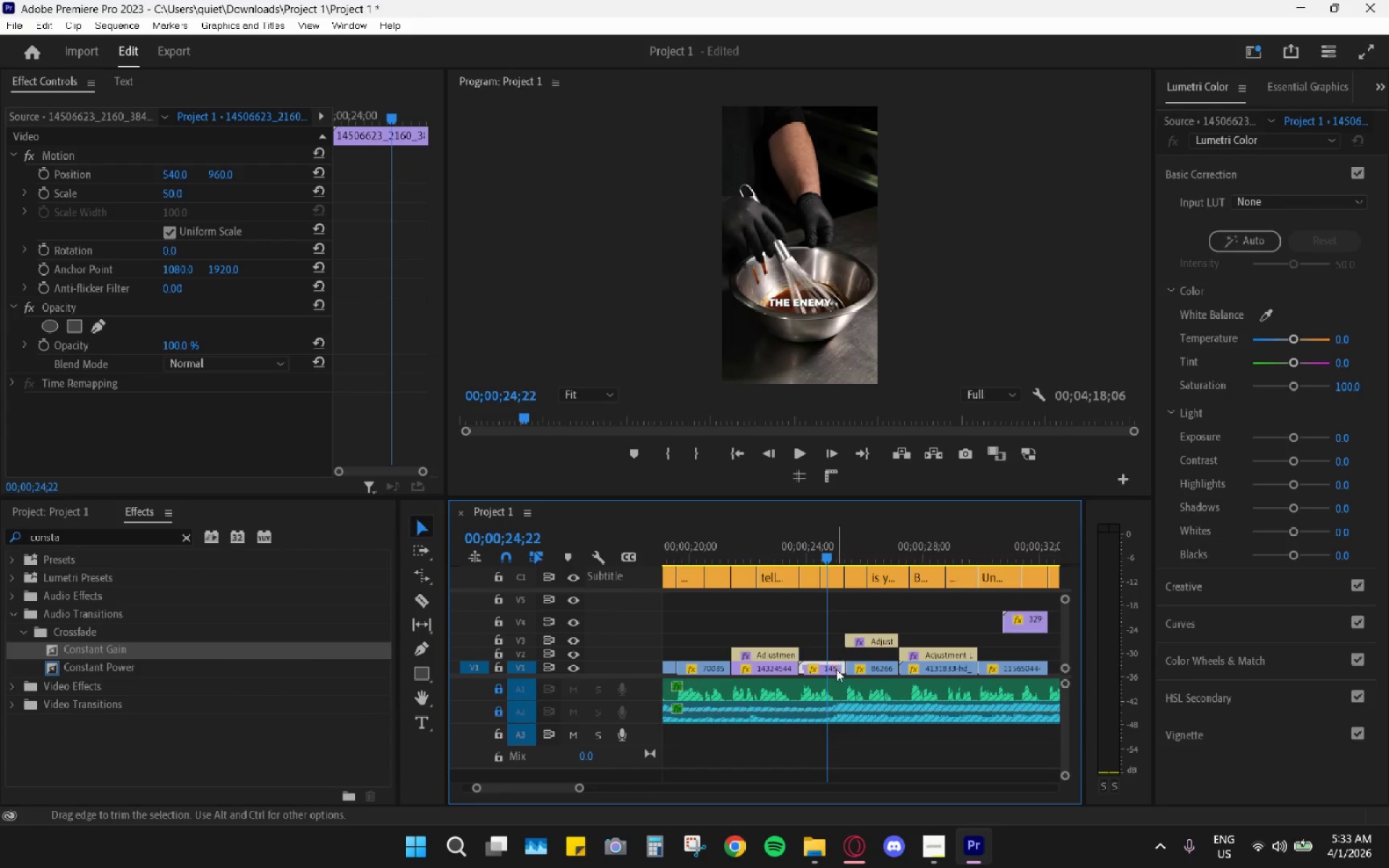 
left_click([833, 669])
 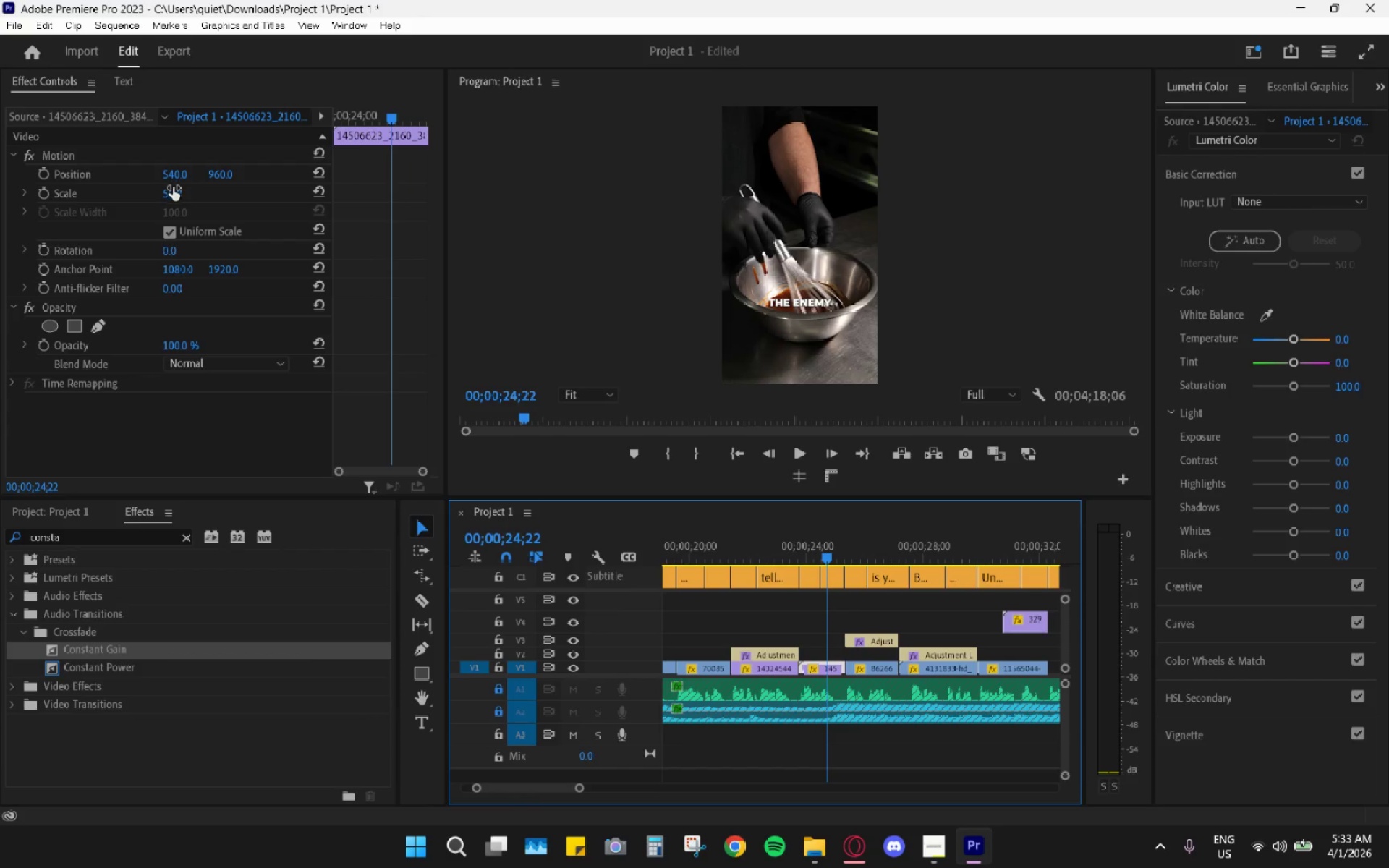 
left_click_drag(start_coordinate=[173, 187], to_coordinate=[216, 186])
 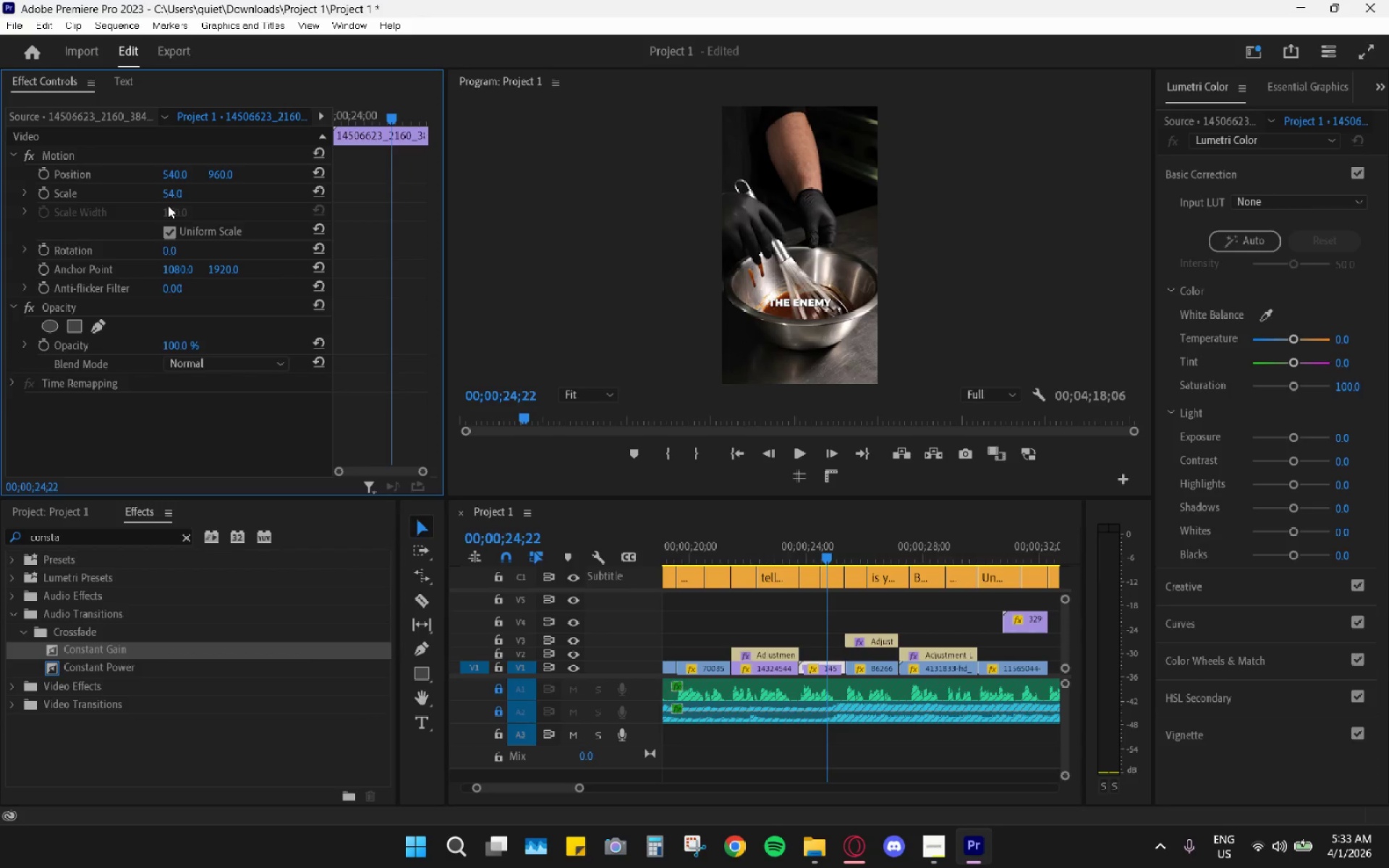 
left_click([155, 183])
 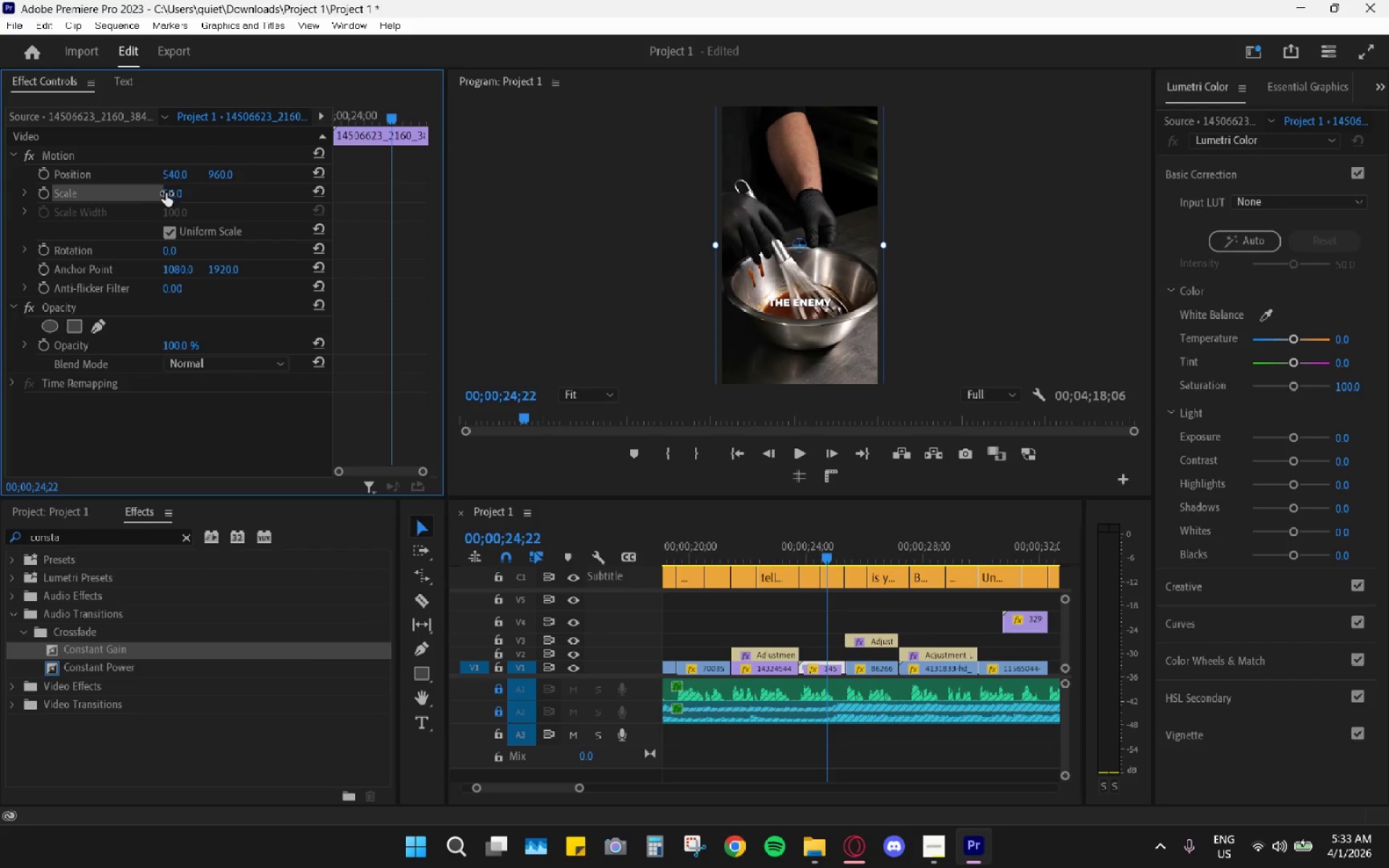 
left_click([166, 195])
 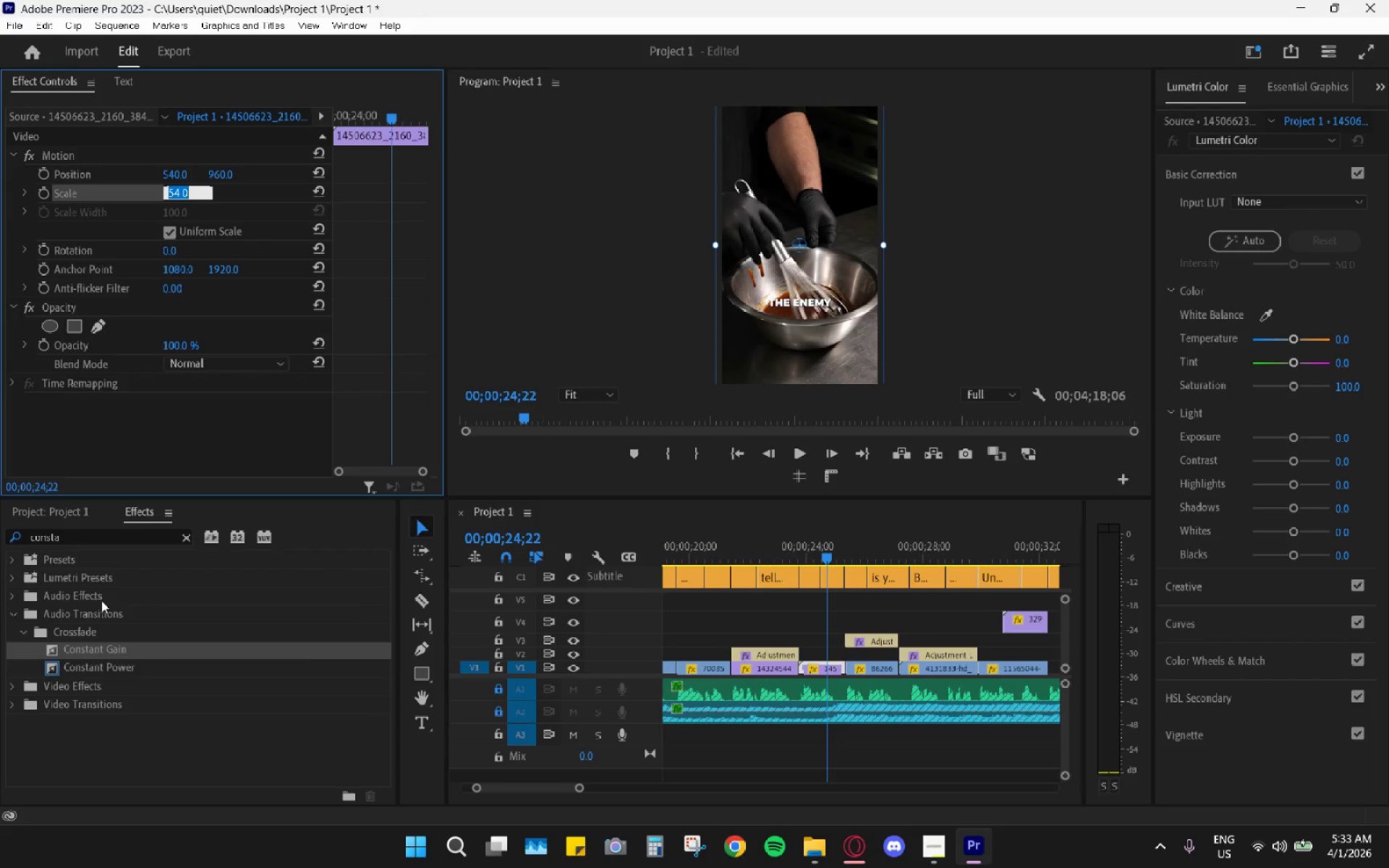 
mouse_move([574, 653])
 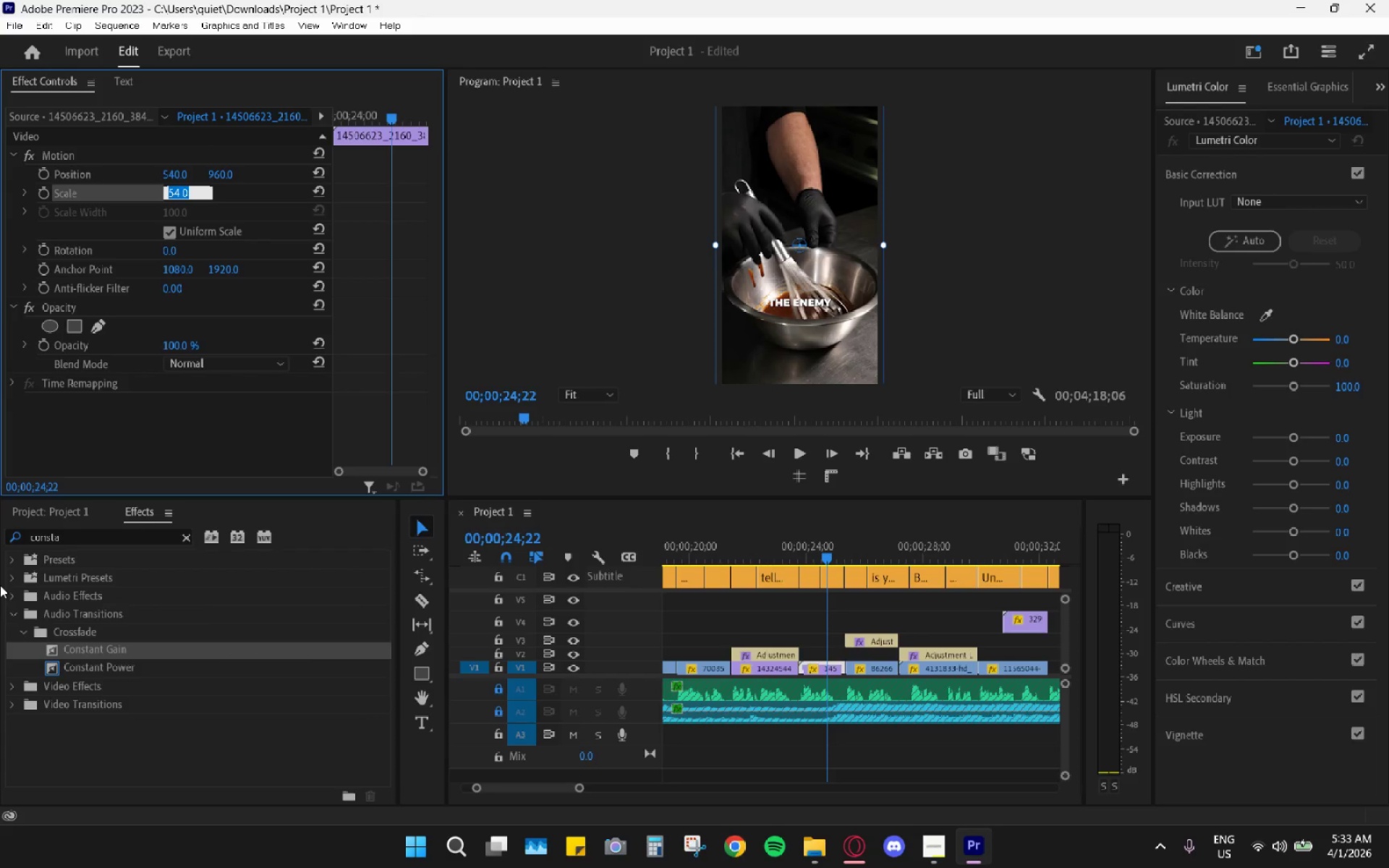 
key(Numpad5)
 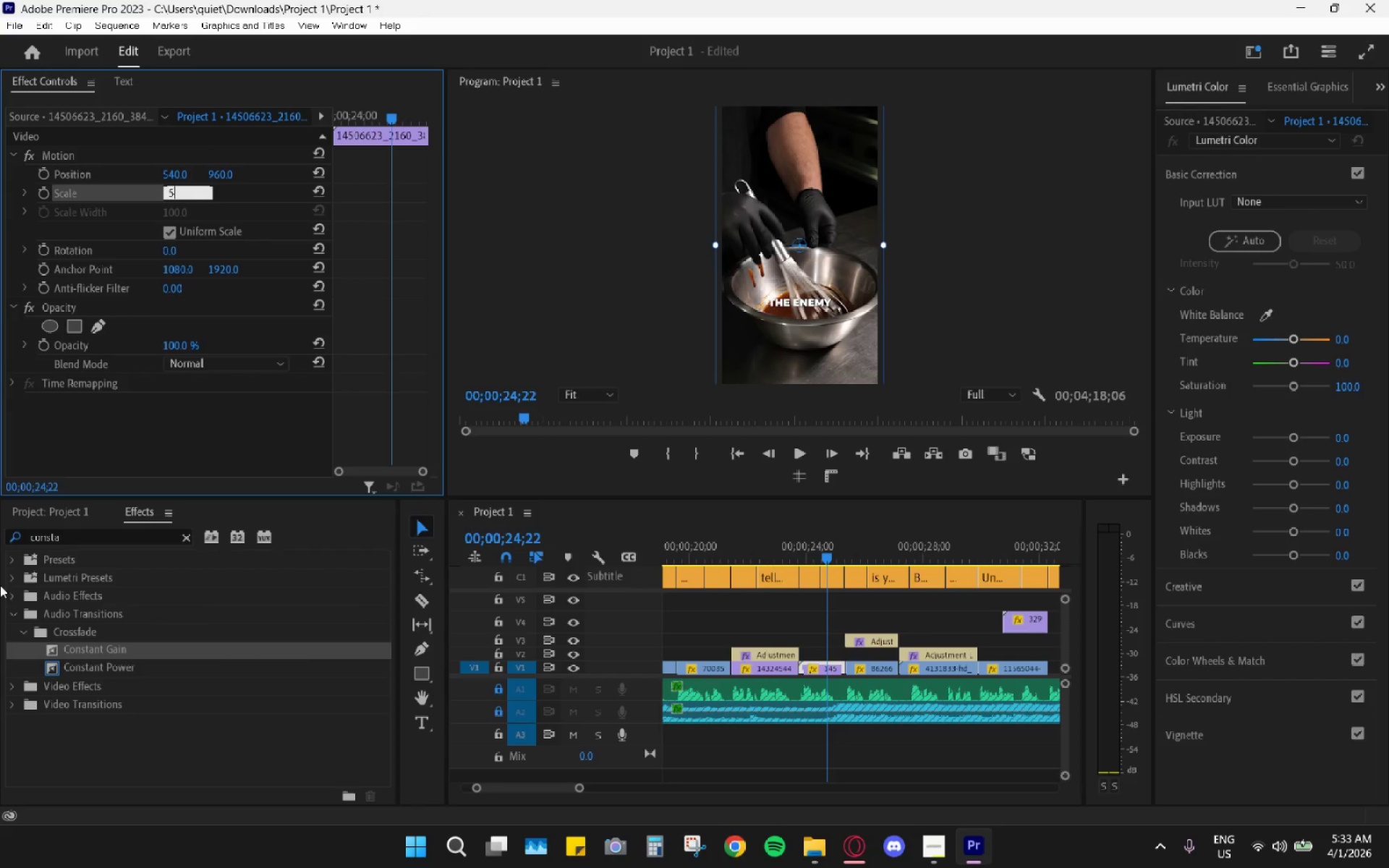 
key(Numpad0)
 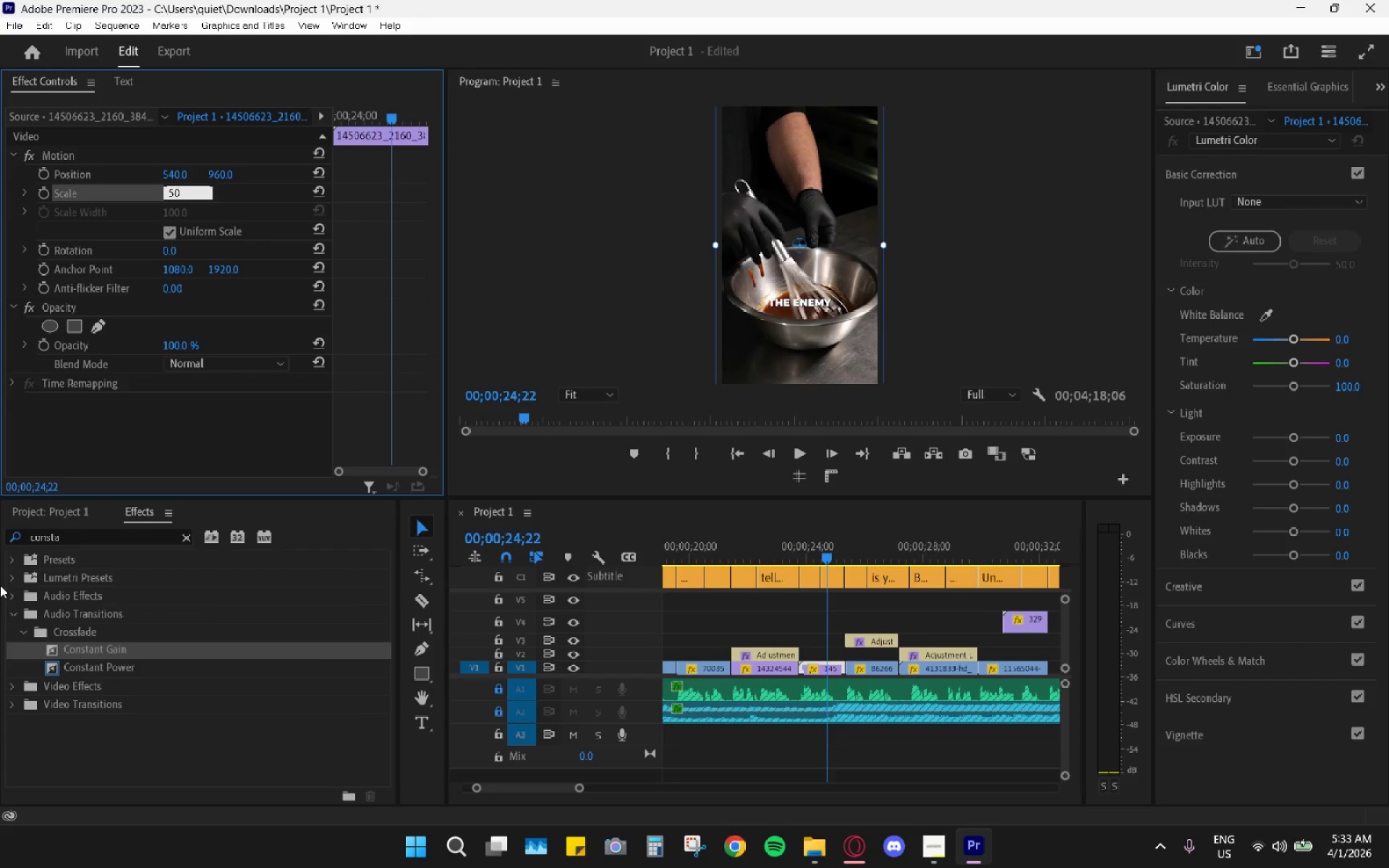 
key(Enter)
 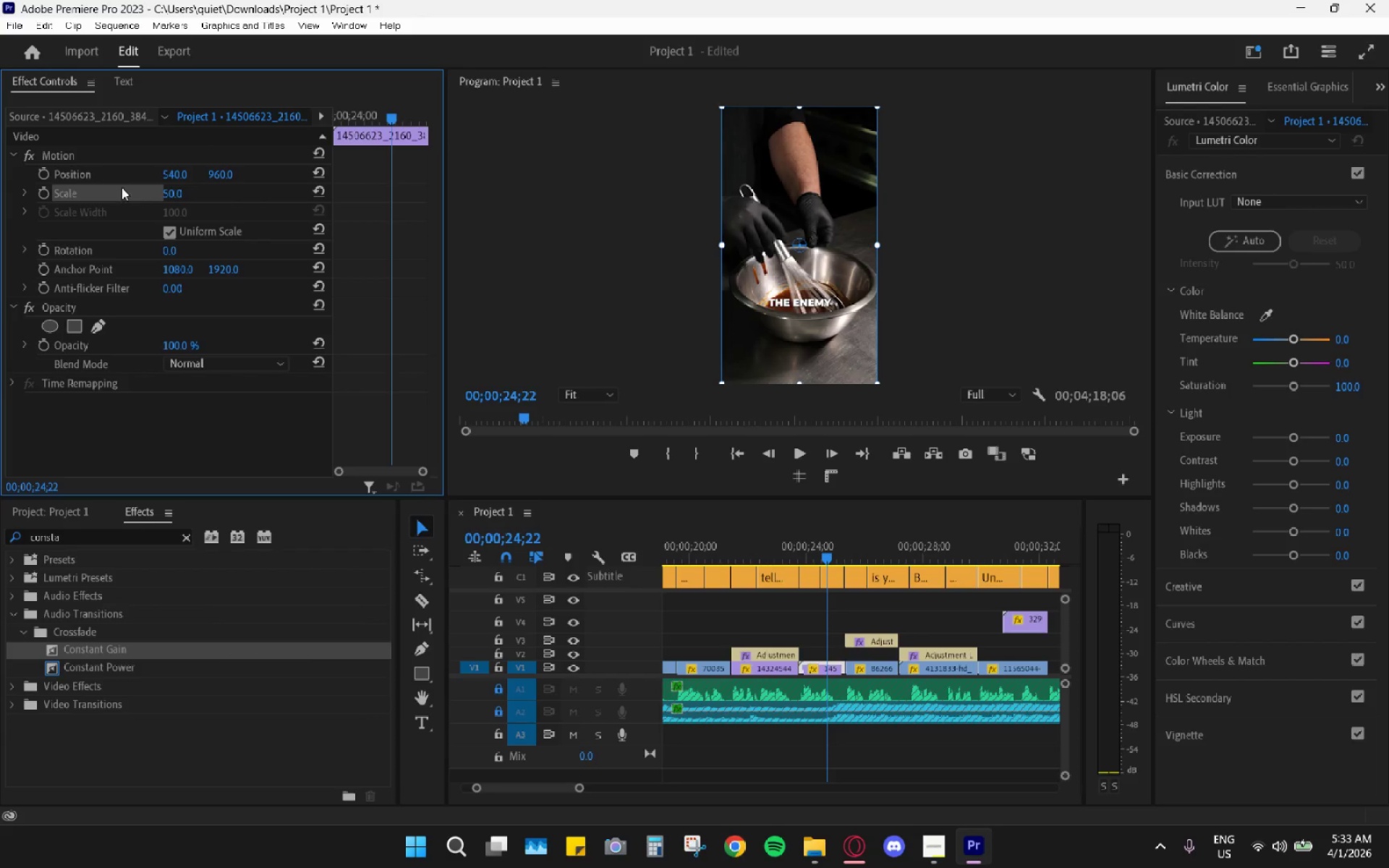 
left_click([45, 187])
 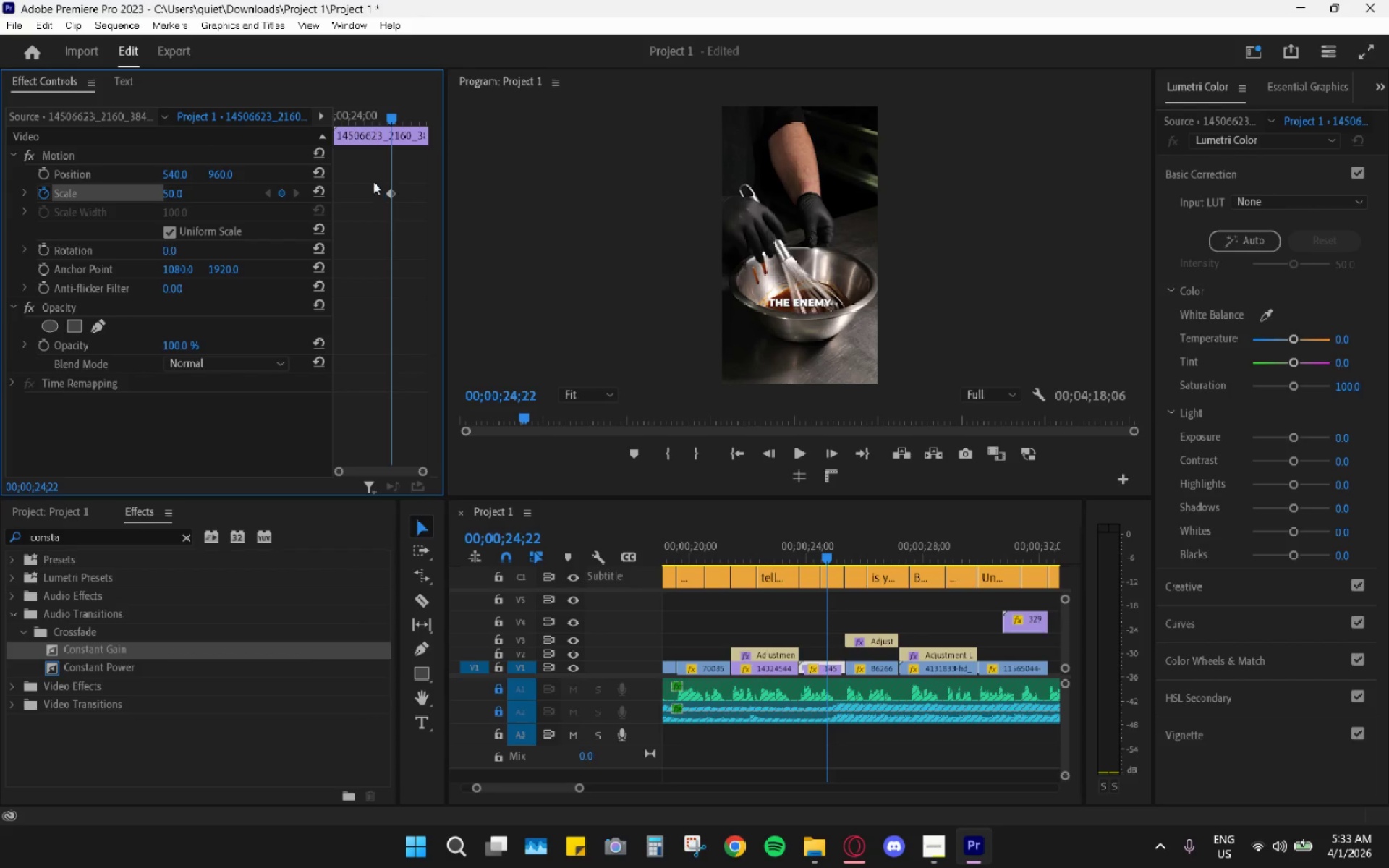 
left_click_drag(start_coordinate=[389, 190], to_coordinate=[305, 190])
 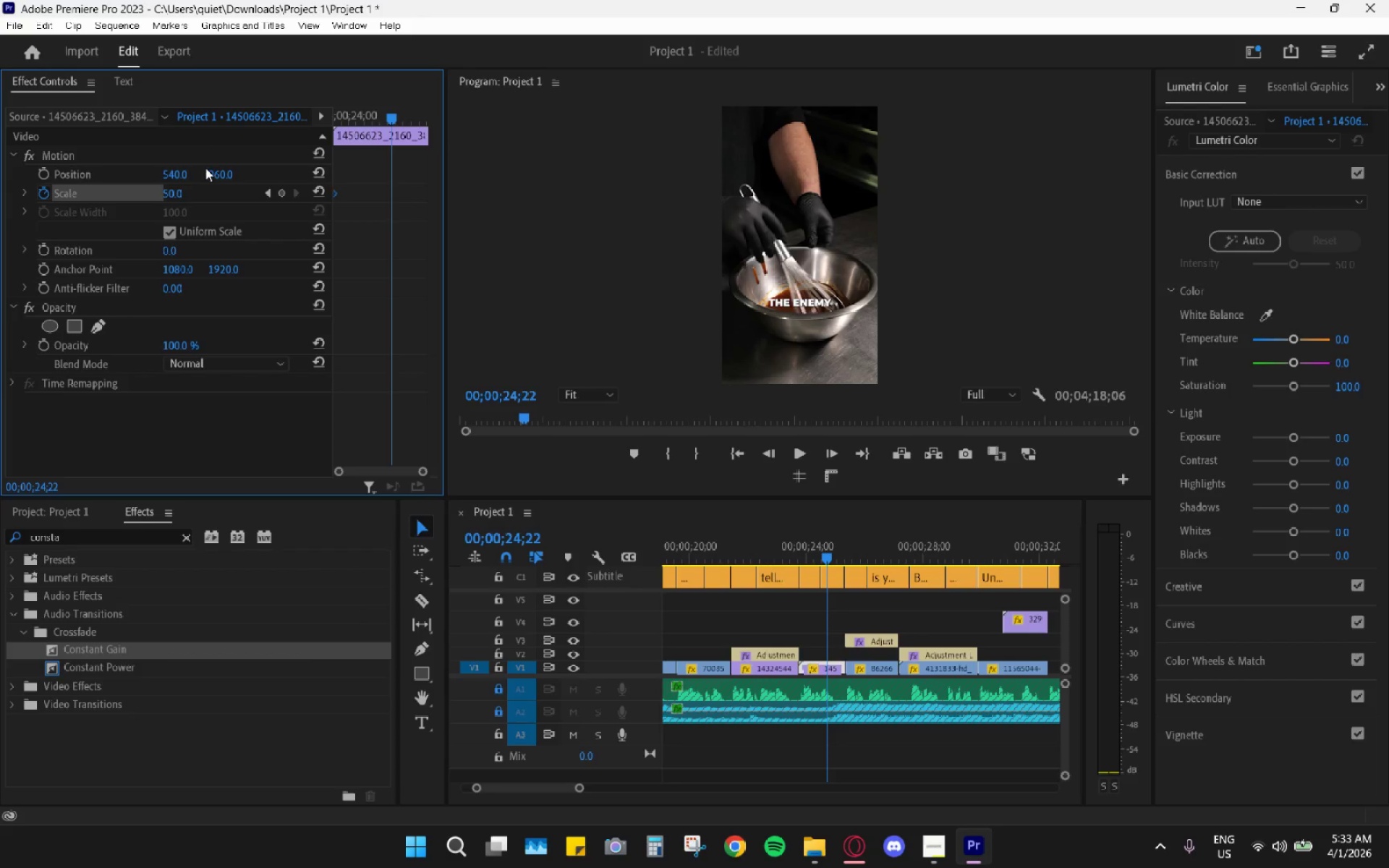 
left_click([184, 189])
 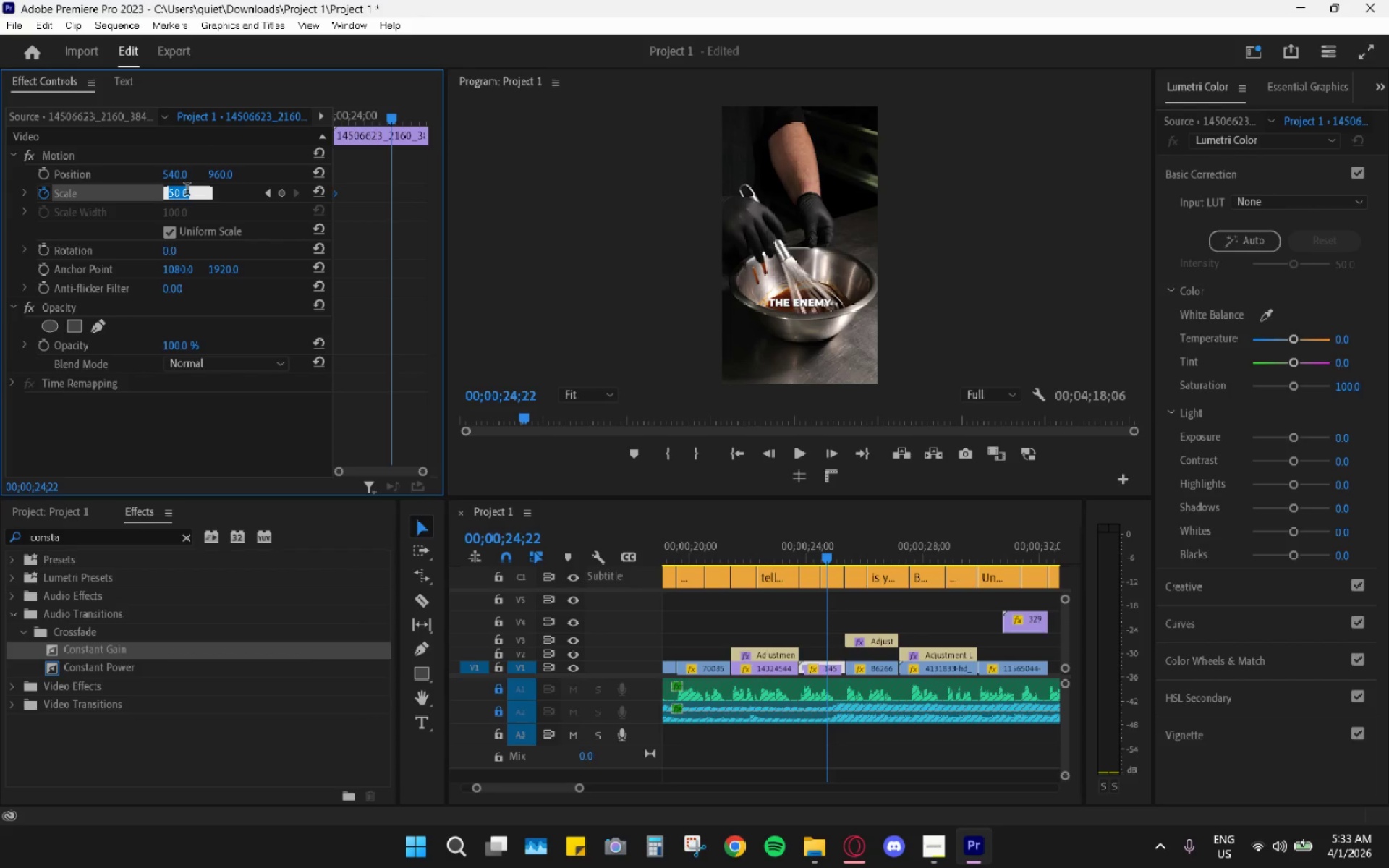 
key(Numpad6)
 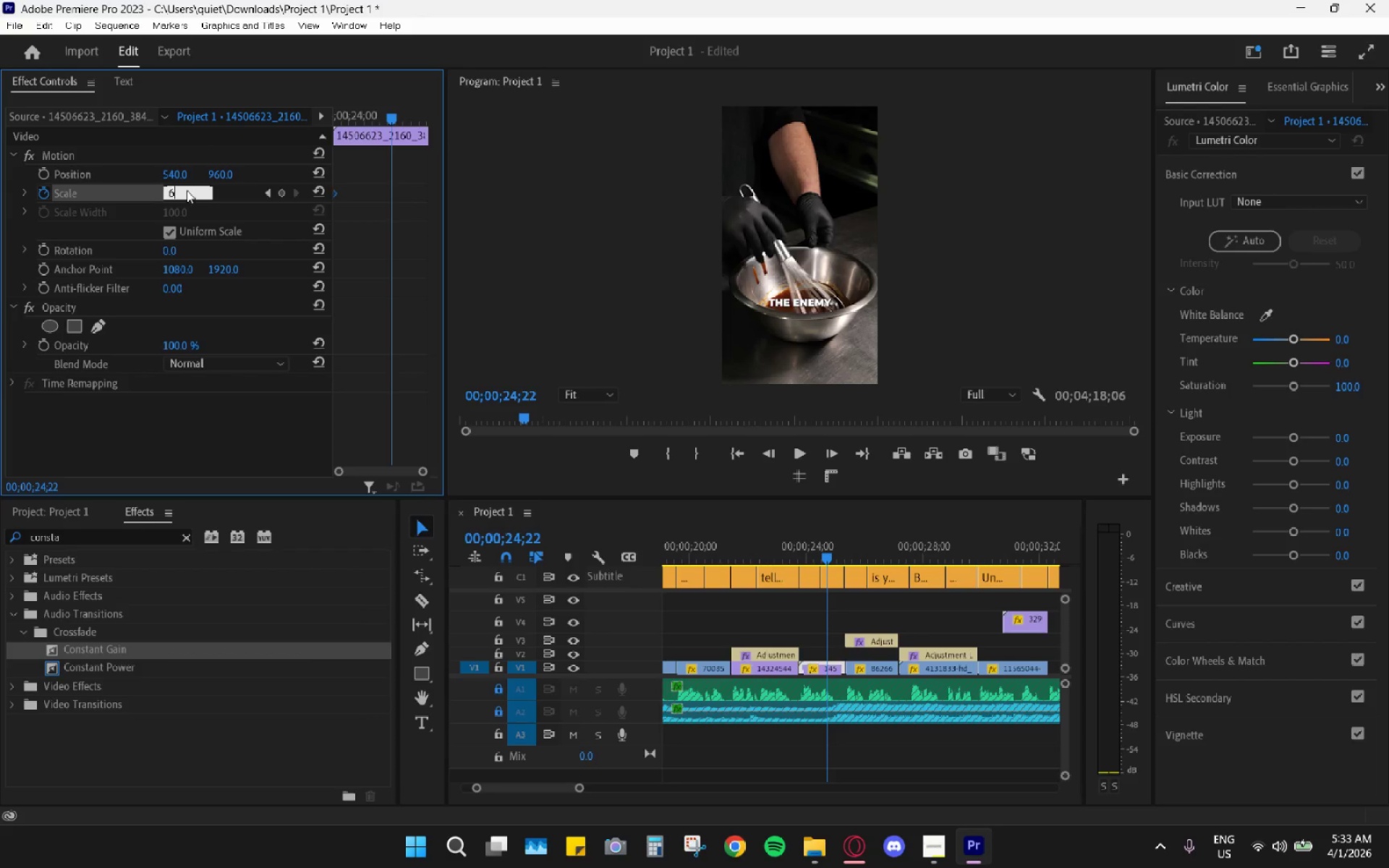 
key(Numpad0)
 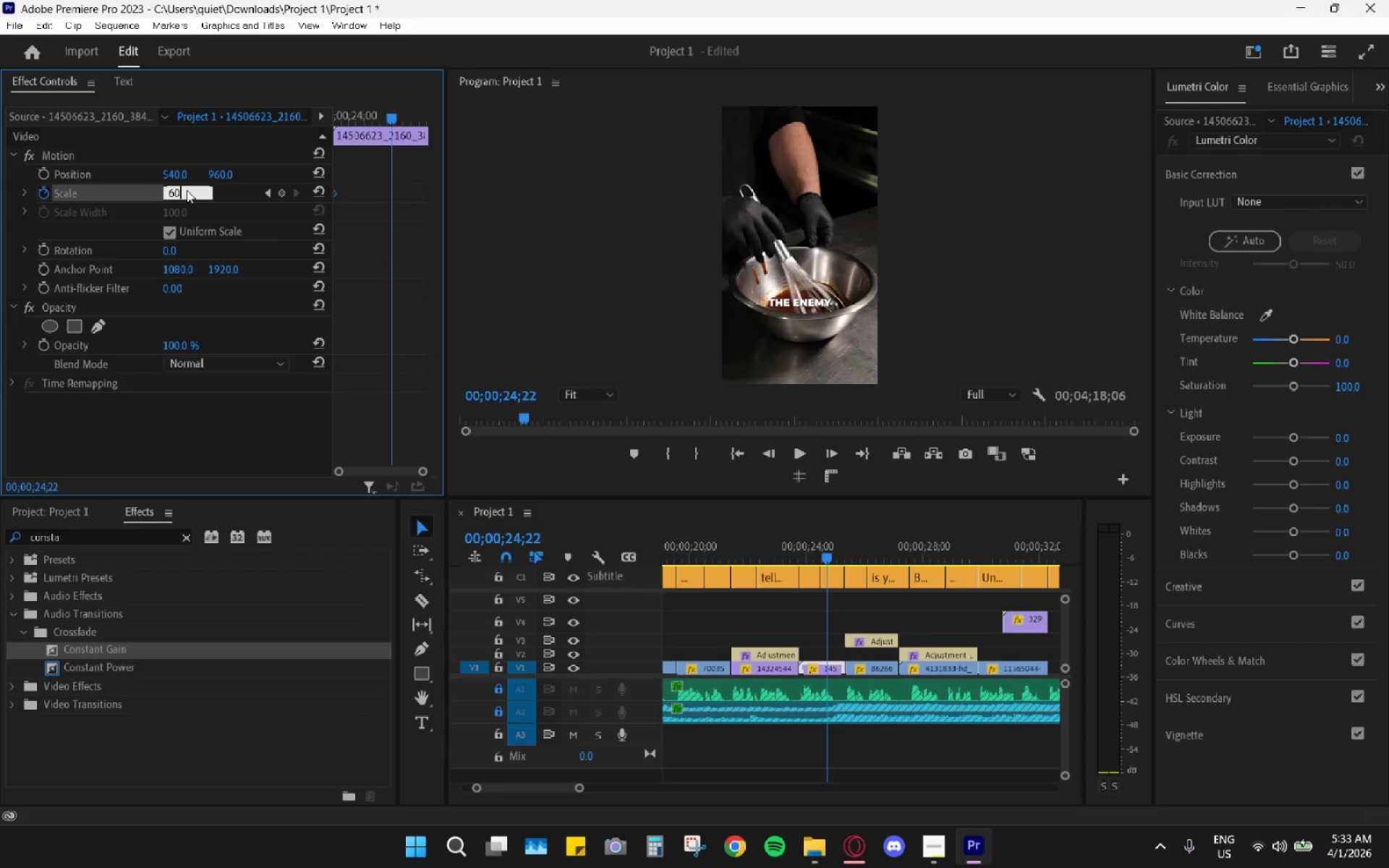 
key(Enter)
 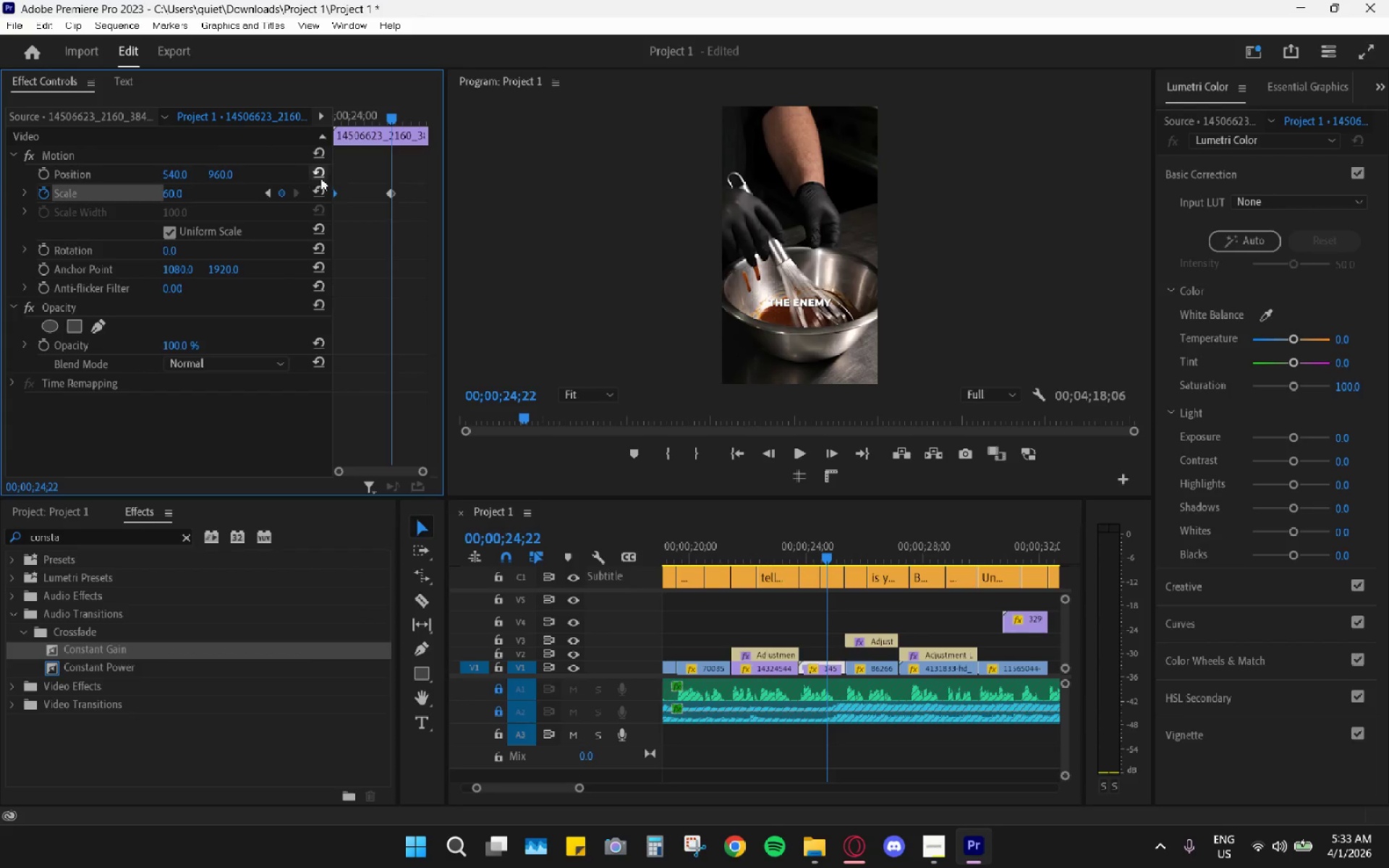 
left_click_drag(start_coordinate=[391, 197], to_coordinate=[537, 220])
 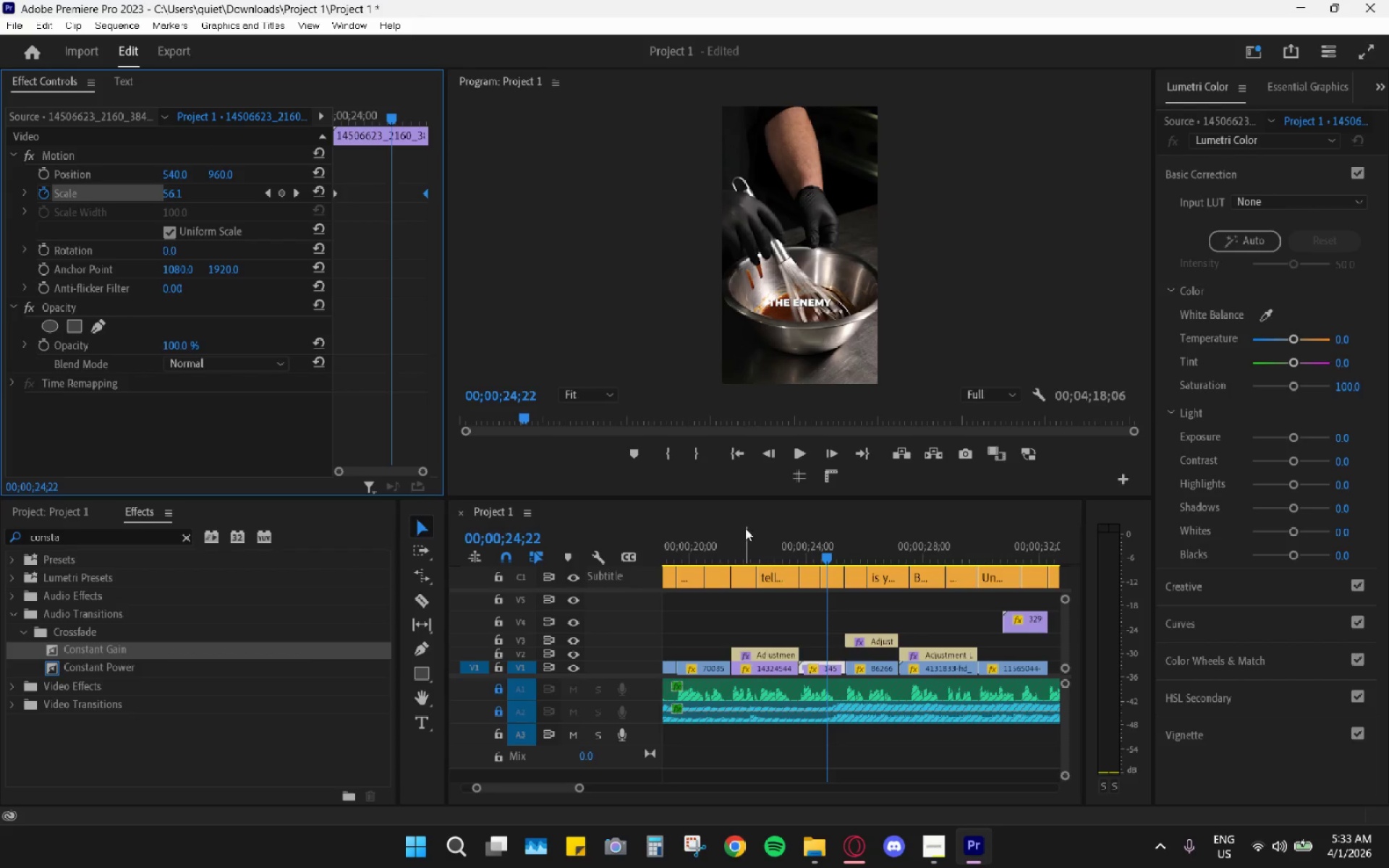 
left_click([768, 542])
 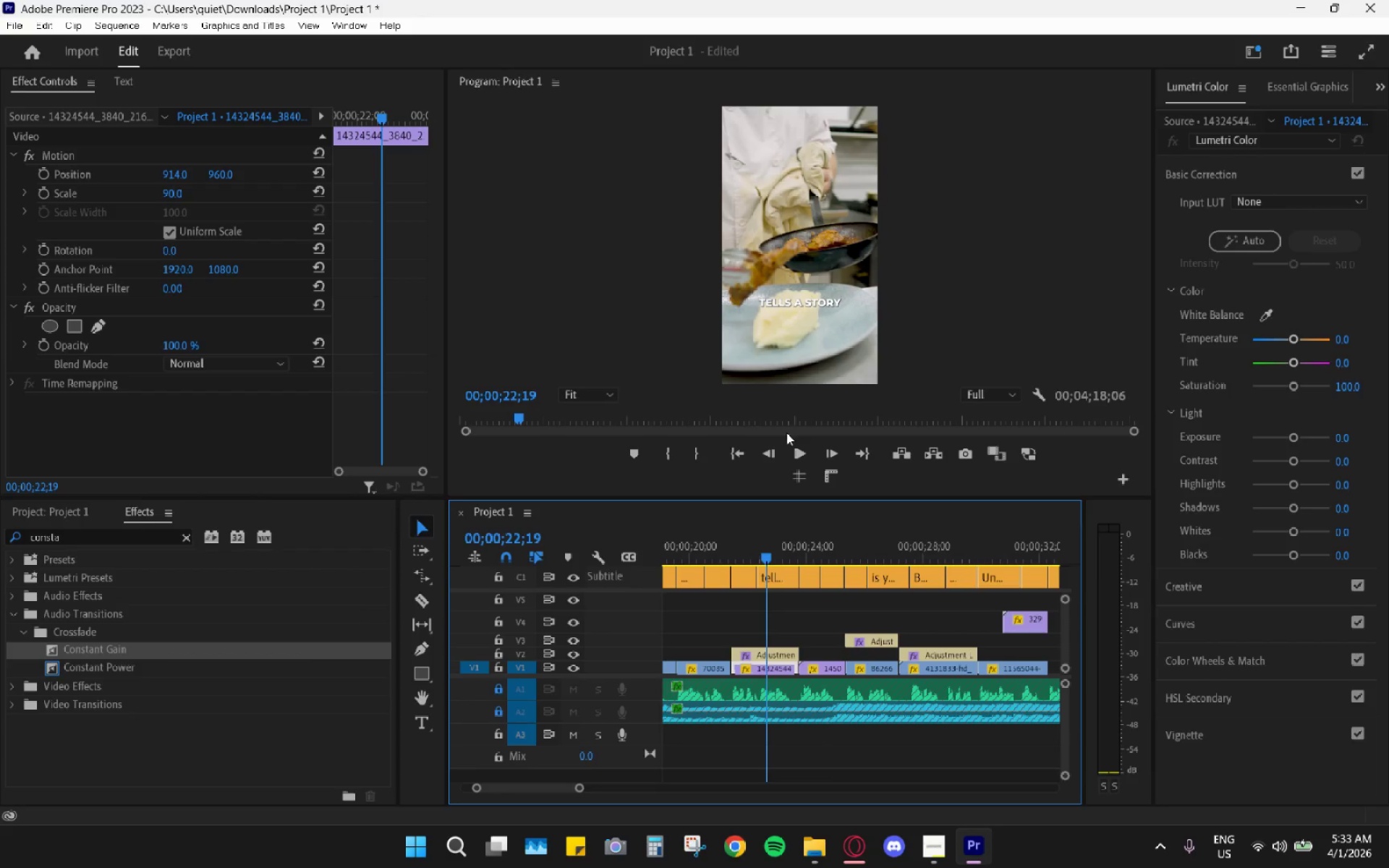 
left_click([793, 443])
 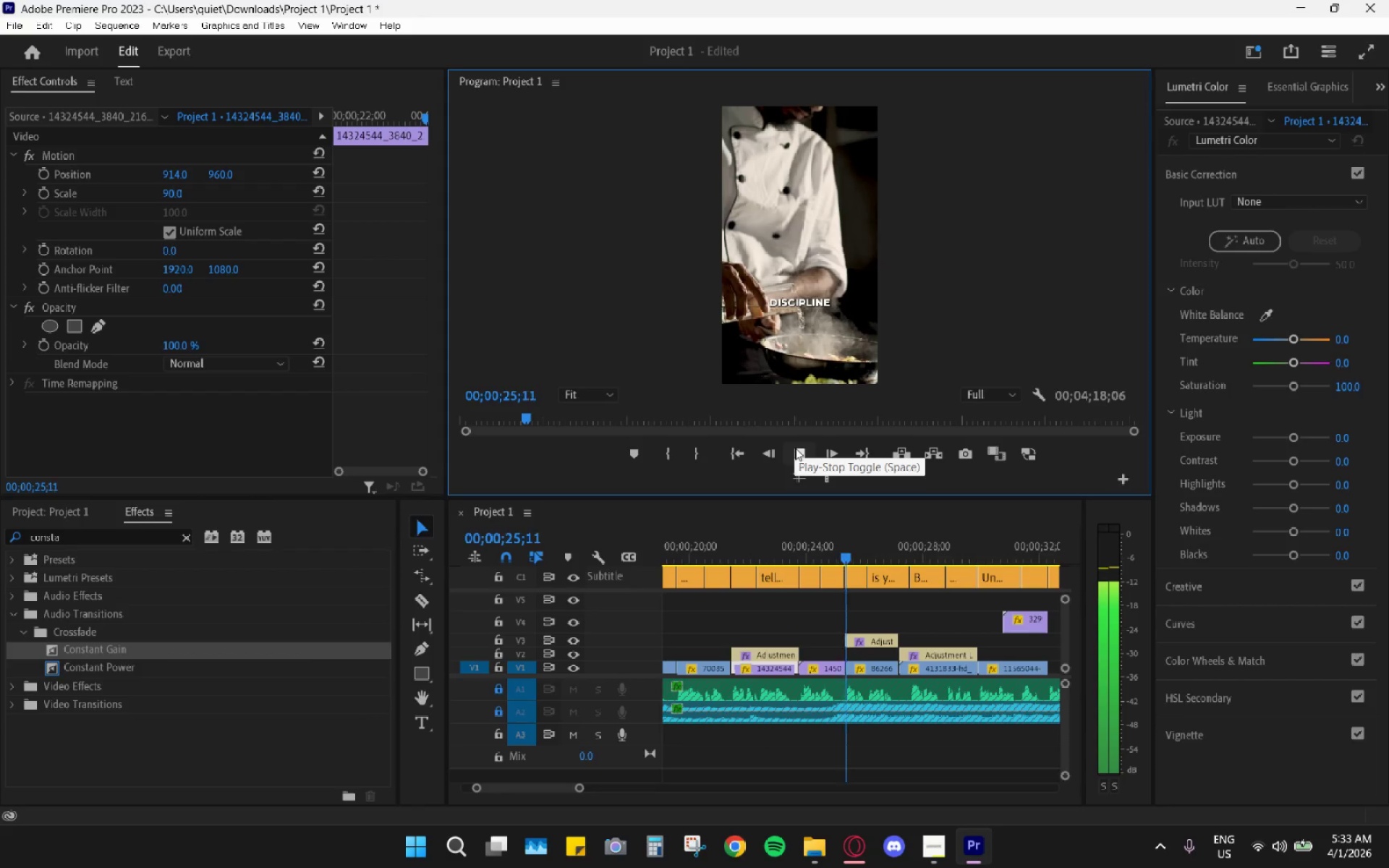 
left_click_drag(start_coordinate=[848, 545], to_coordinate=[790, 549])
 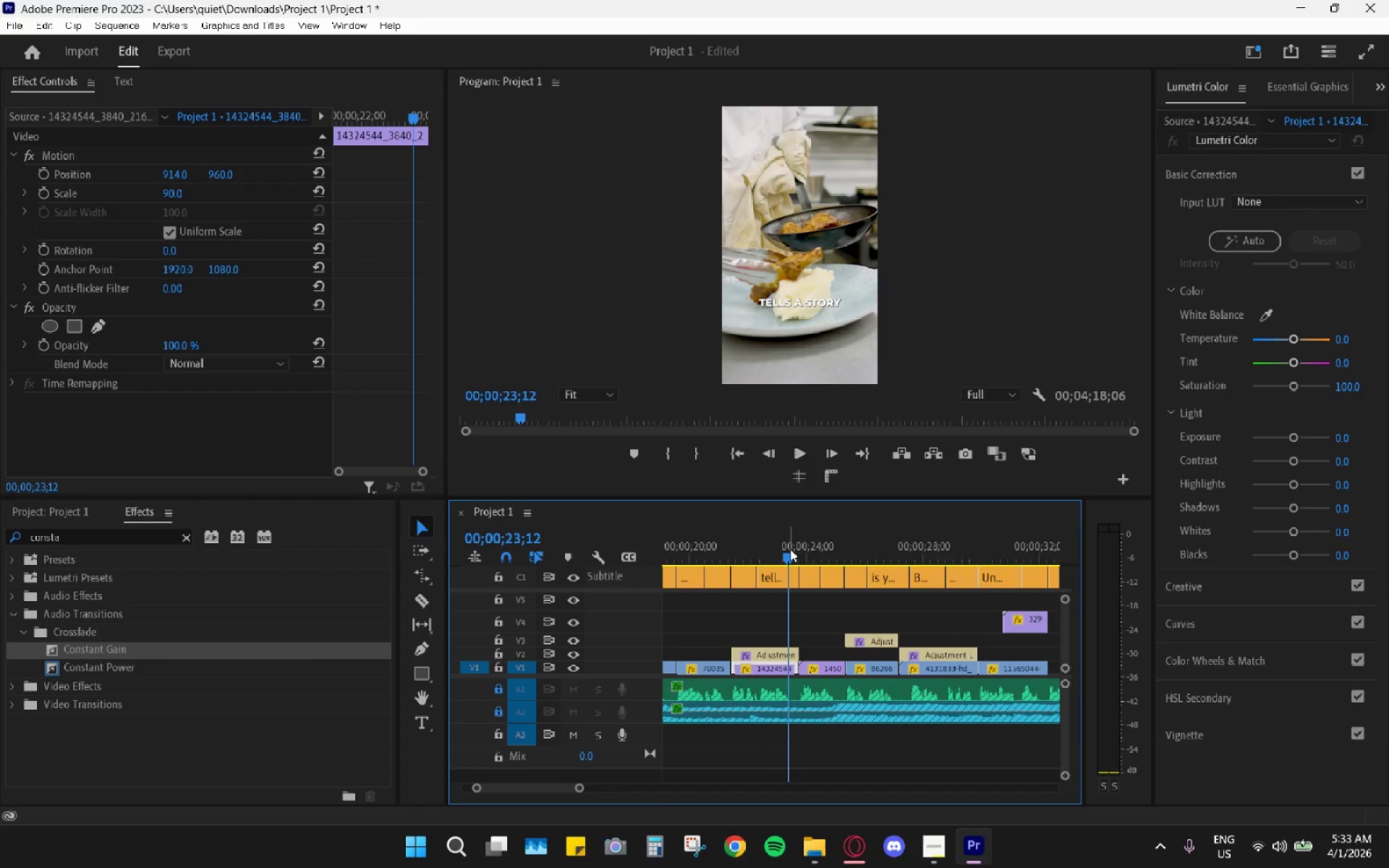 
key(Space)
 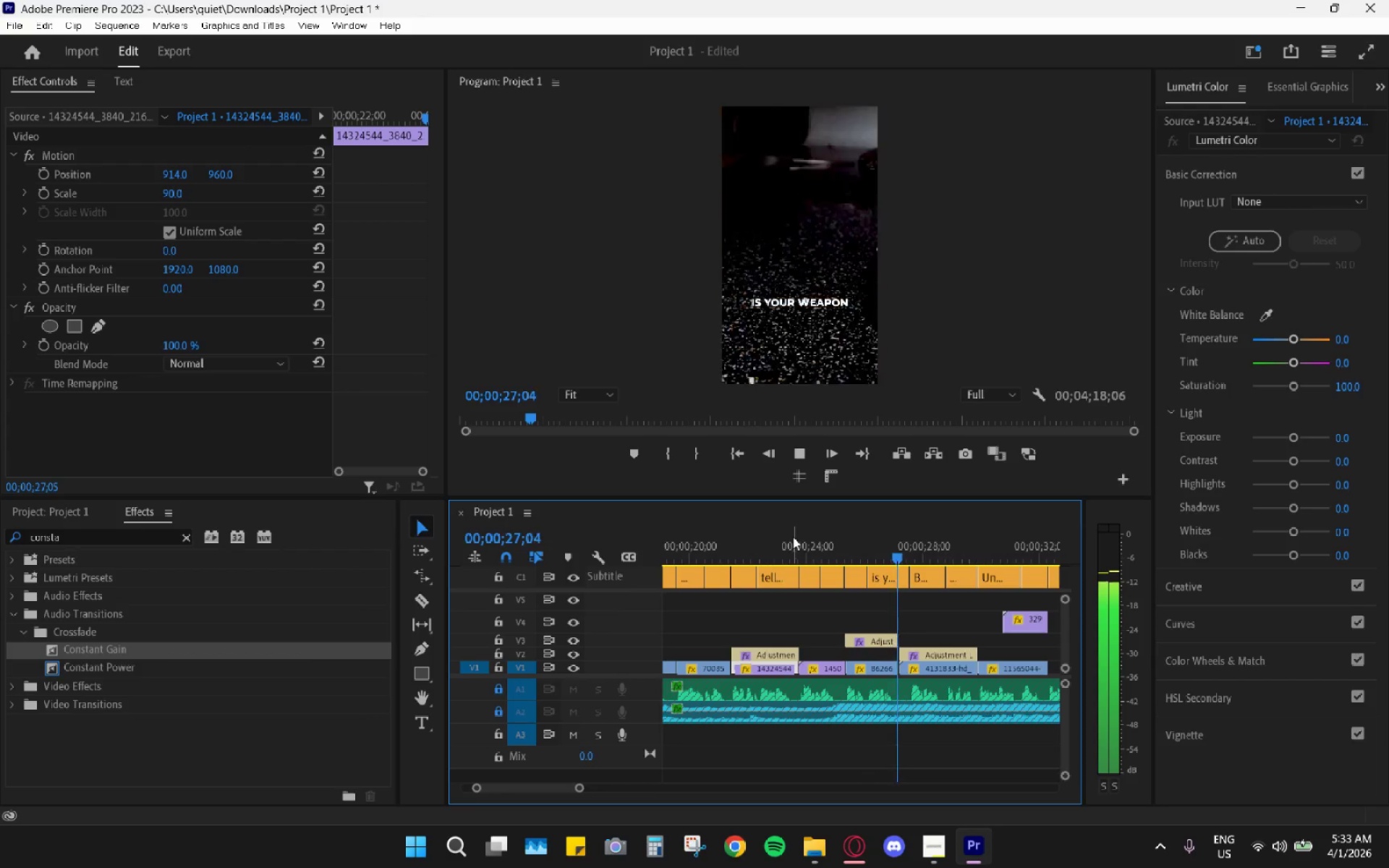 
wait(8.86)
 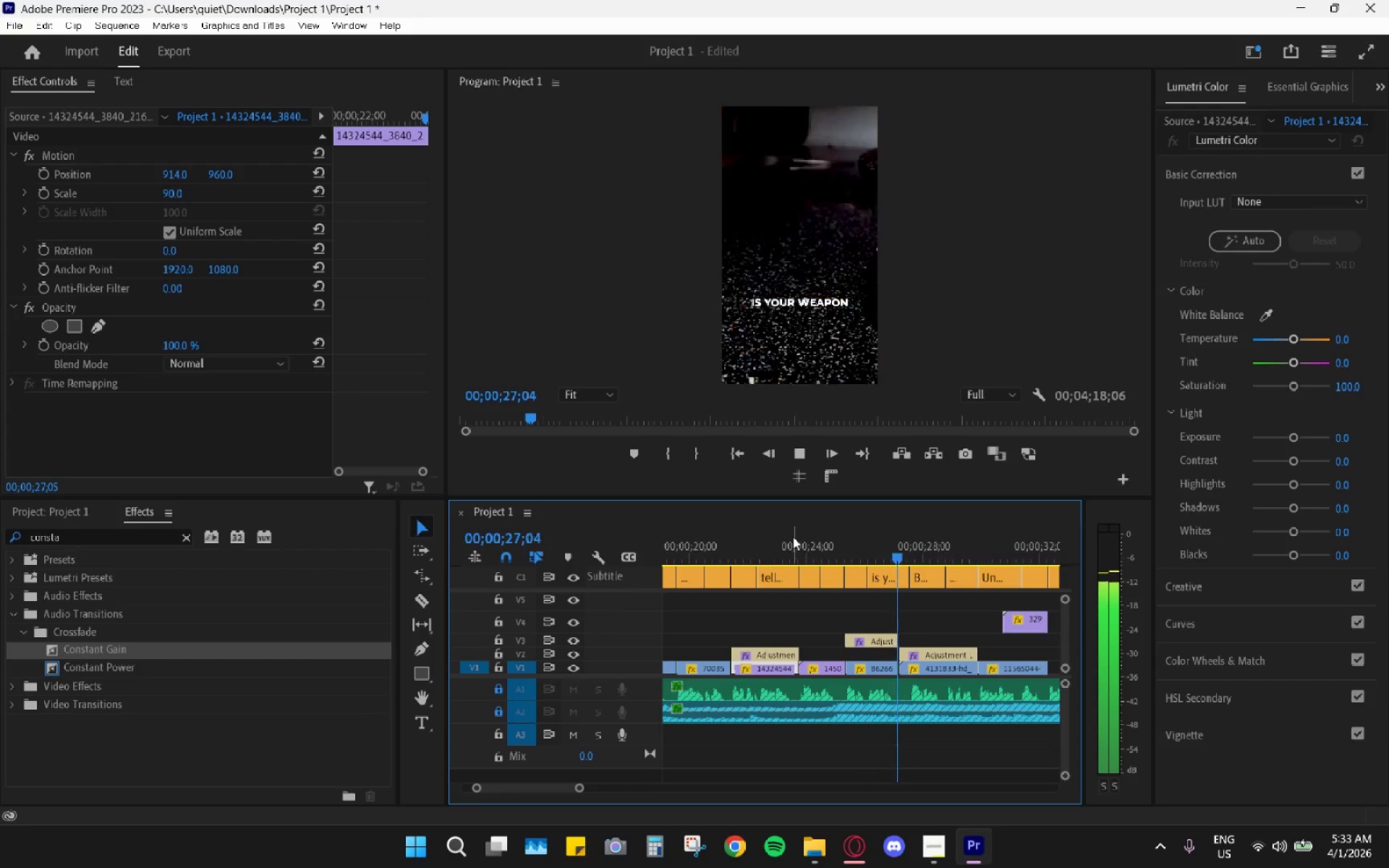 
key(Space)
 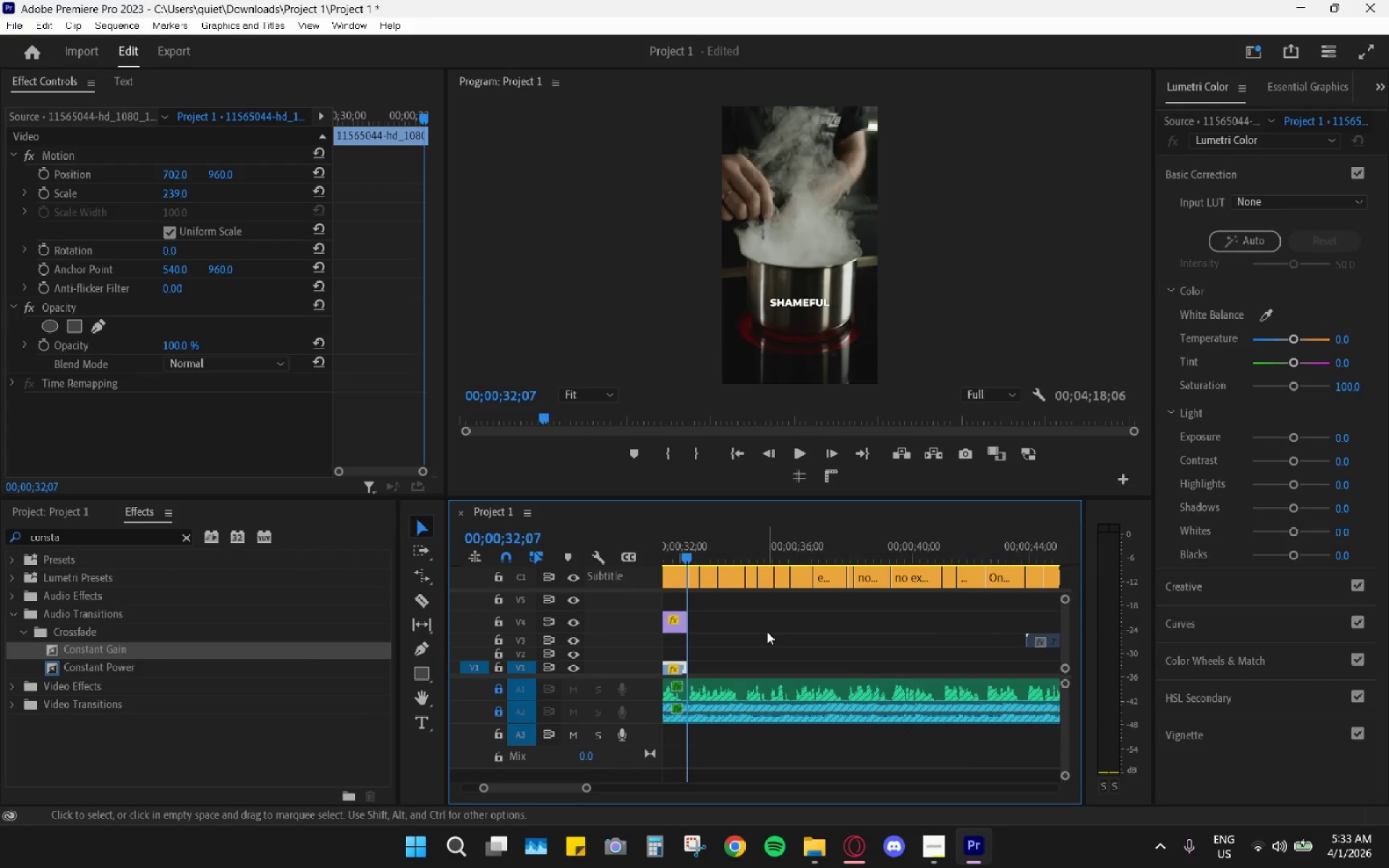 
hold_key(key=AltLeft, duration=0.56)
 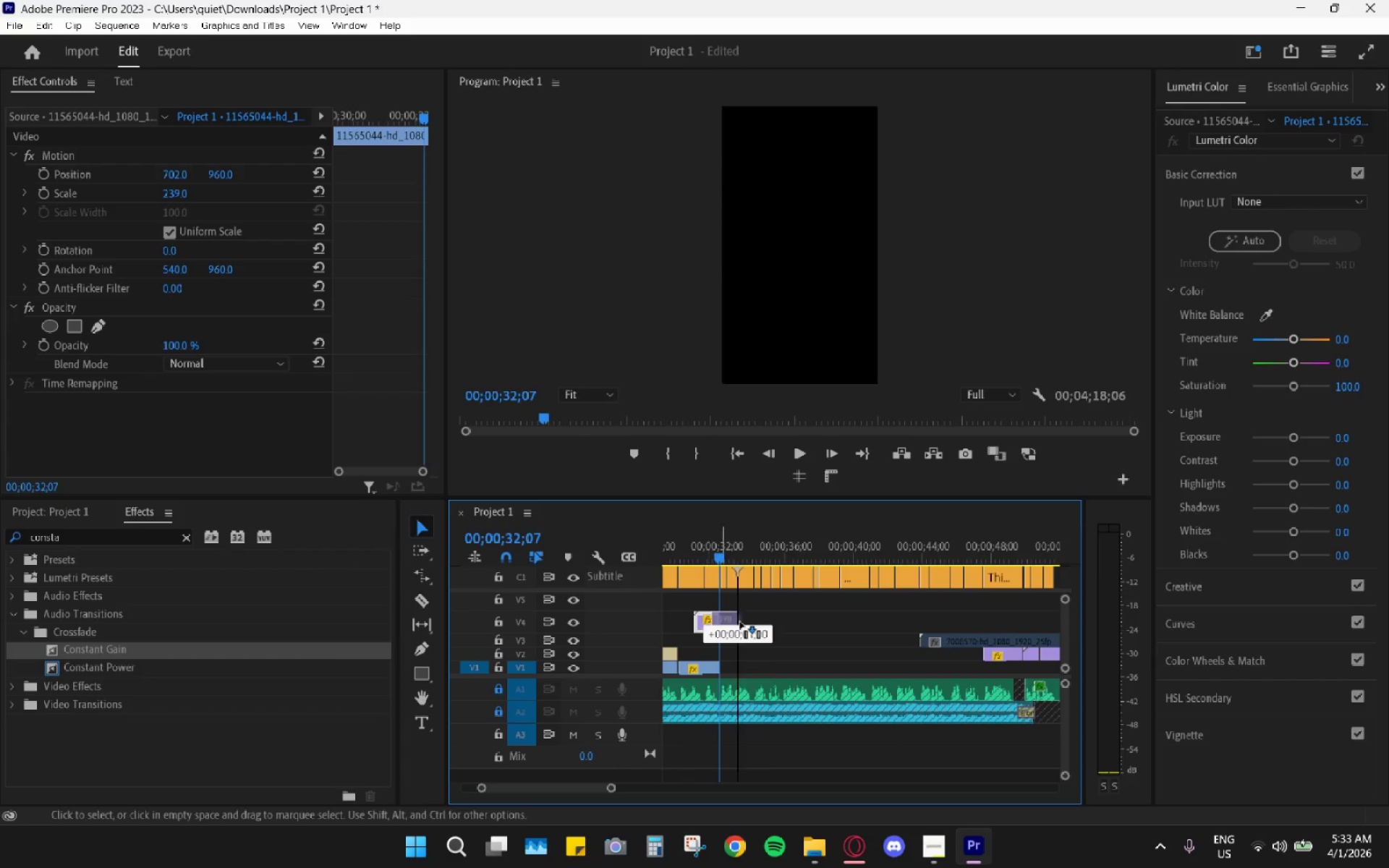 
hold_key(key=AltLeft, duration=4.12)
 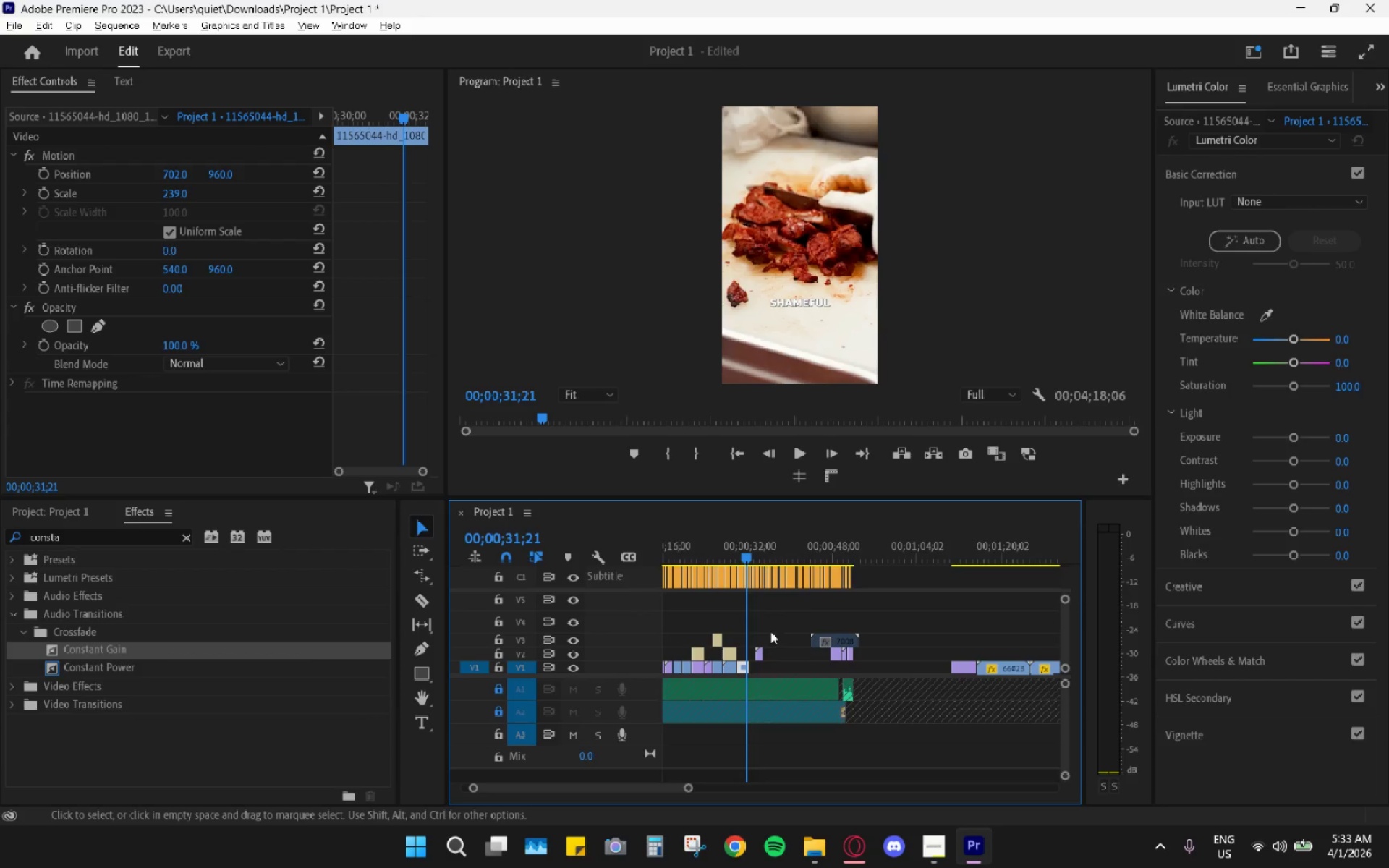 
scroll: coordinate [767, 631], scroll_direction: down, amount: 4.0
 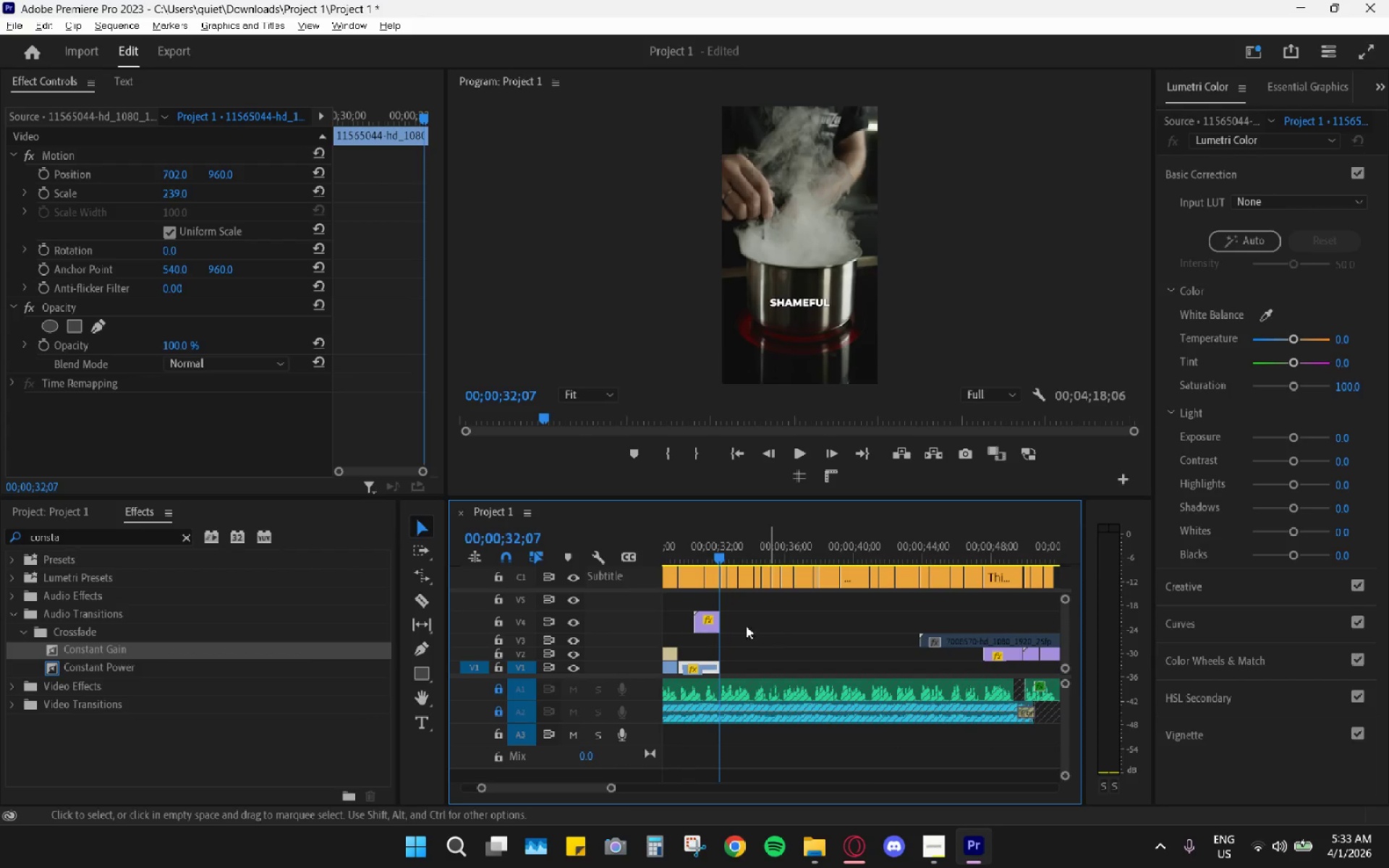 
left_click_drag(start_coordinate=[703, 622], to_coordinate=[747, 651])
 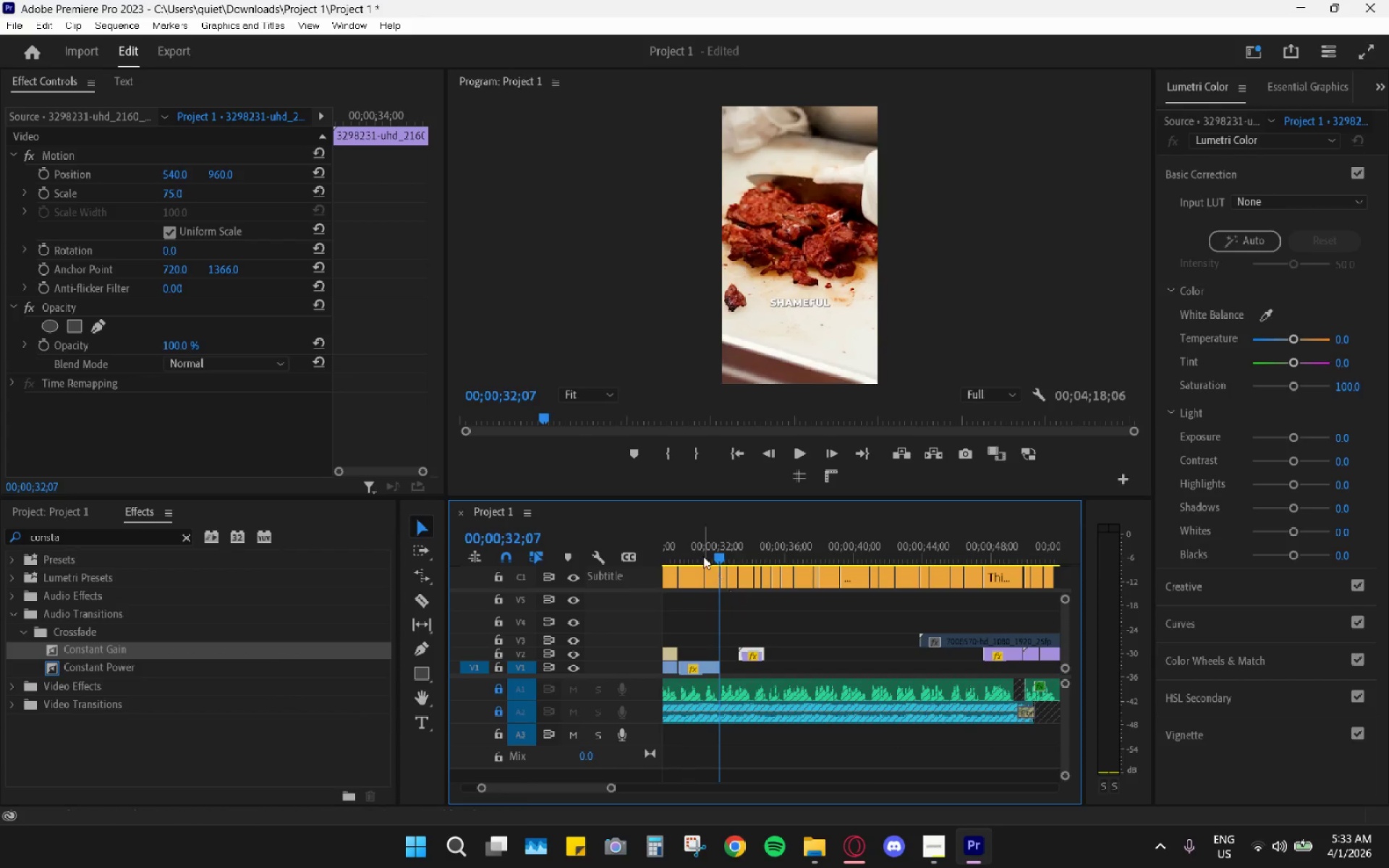 
left_click_drag(start_coordinate=[697, 545], to_coordinate=[689, 551])
 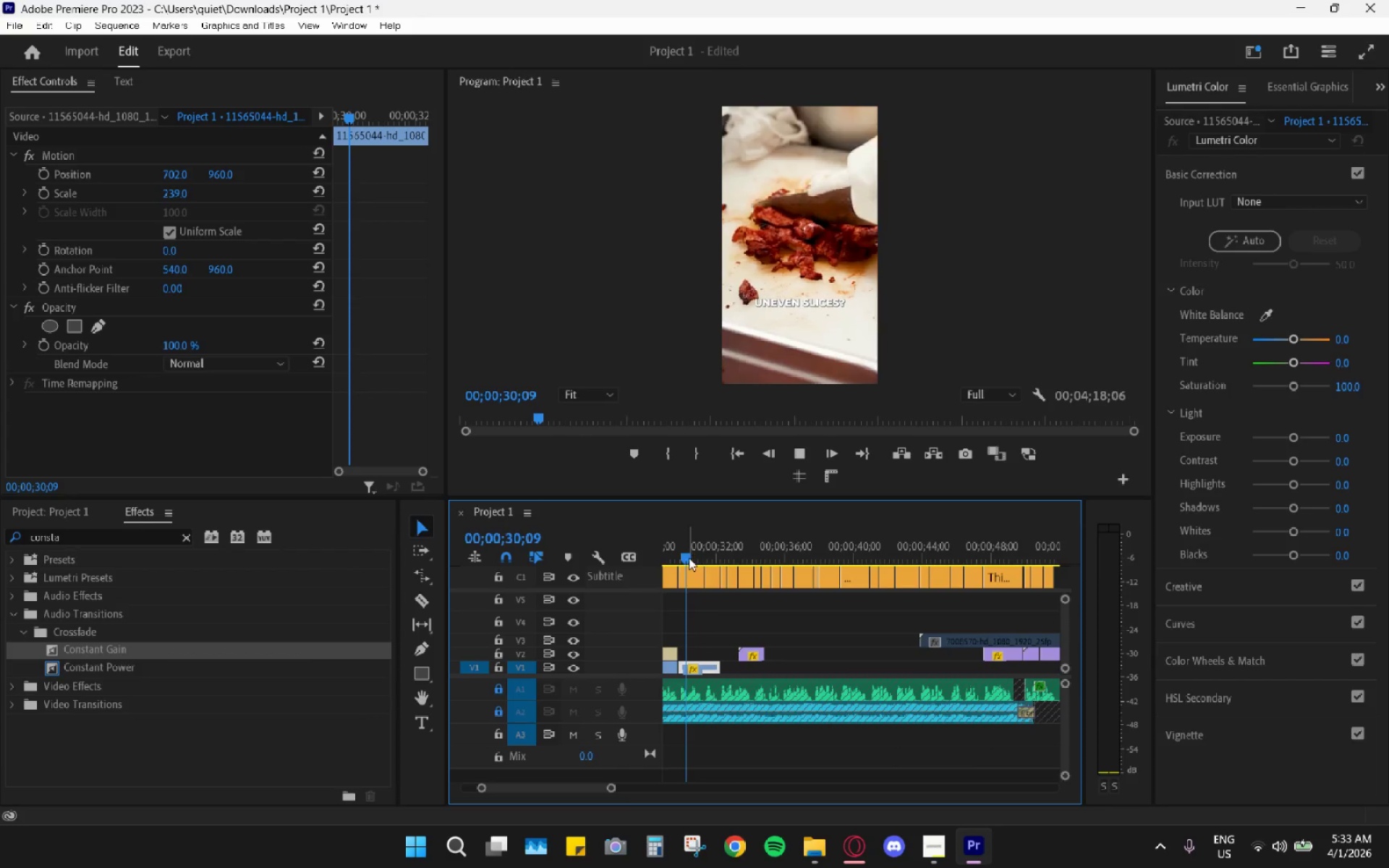 
key(Space)
 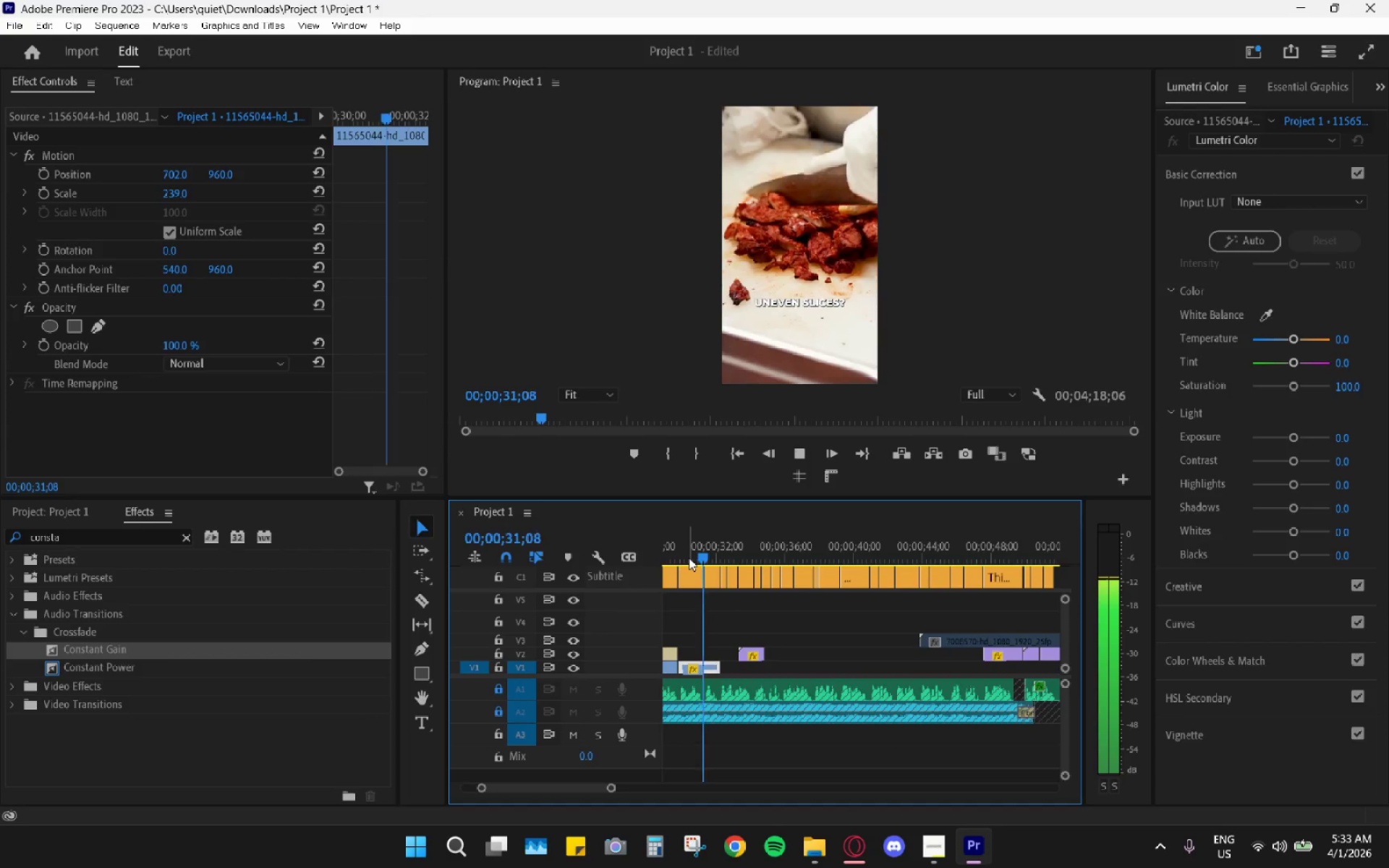 
key(Space)
 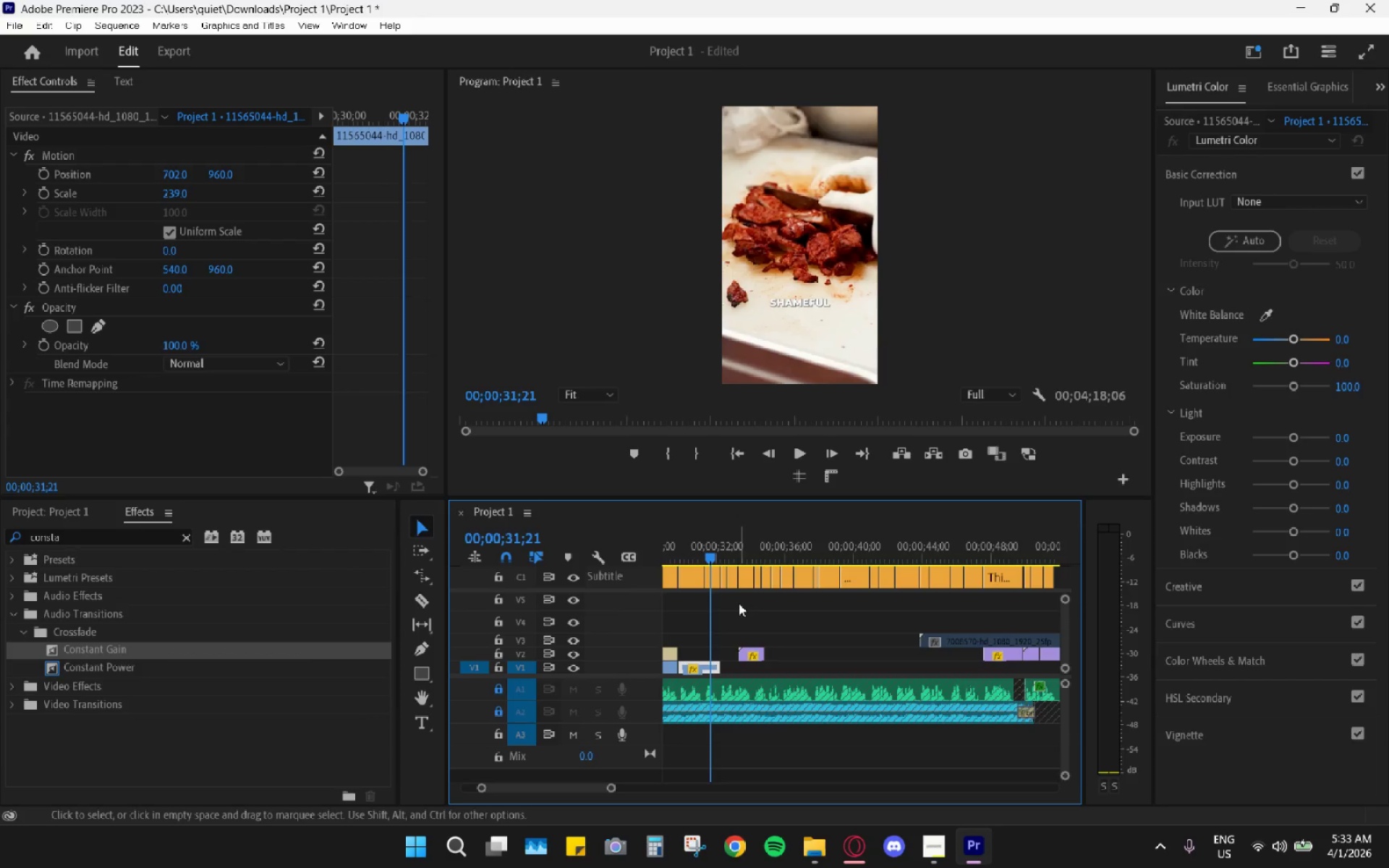 
hold_key(key=AltLeft, duration=0.7)
scroll: coordinate [821, 635], scroll_direction: down, amount: 16.0
 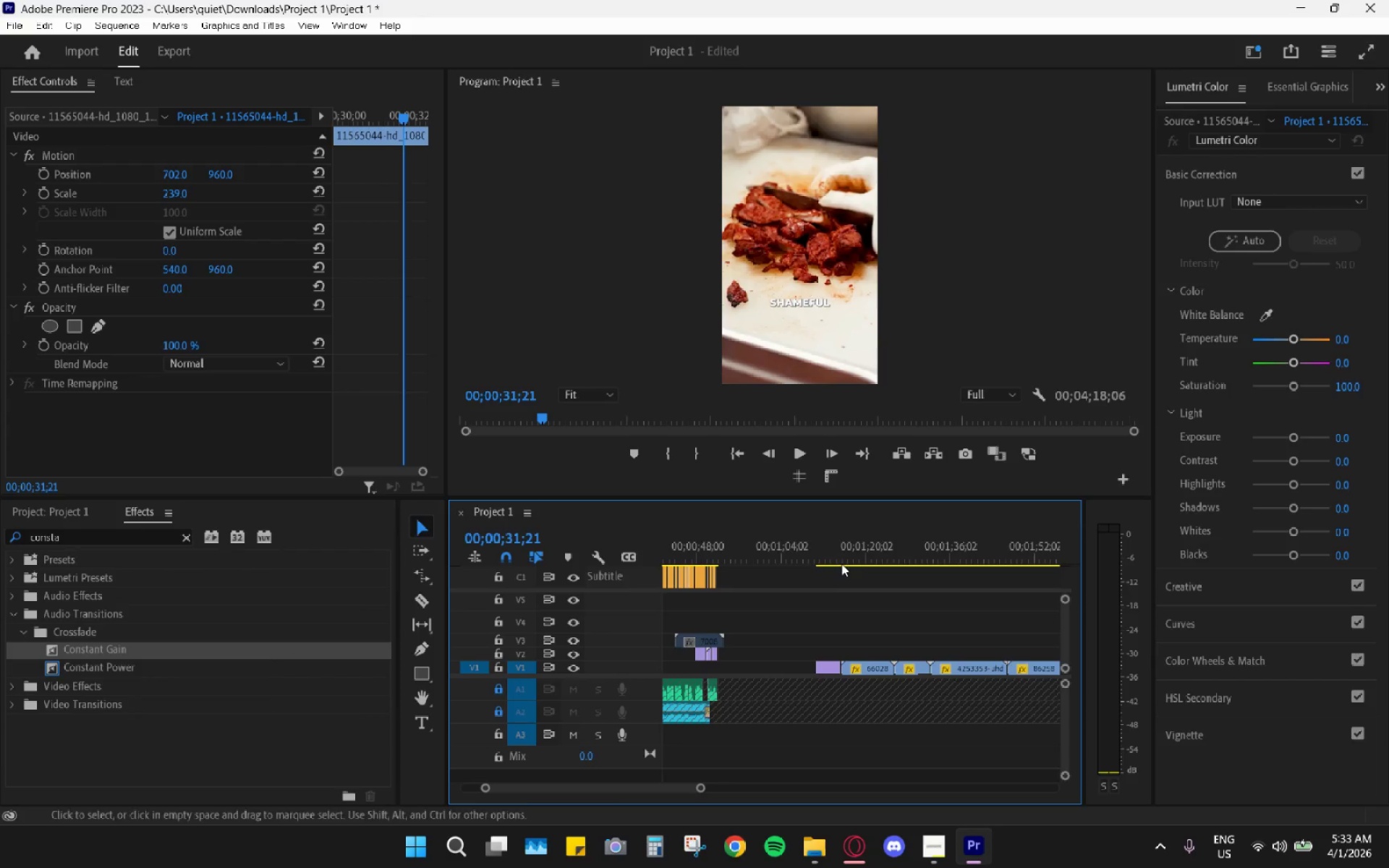 
left_click_drag(start_coordinate=[841, 550], to_coordinate=[1001, 560])
 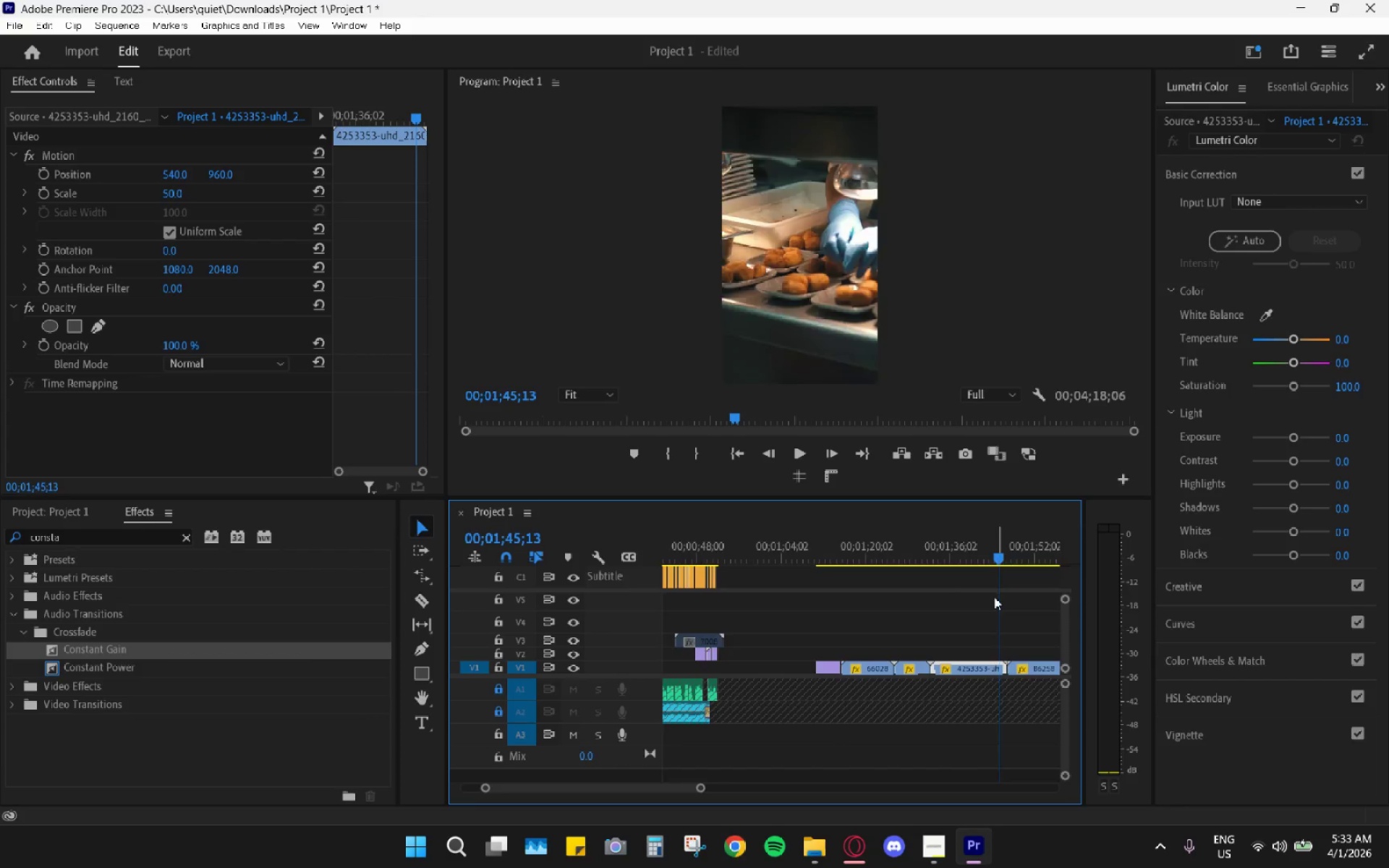 
scroll: coordinate [947, 623], scroll_direction: down, amount: 11.0
 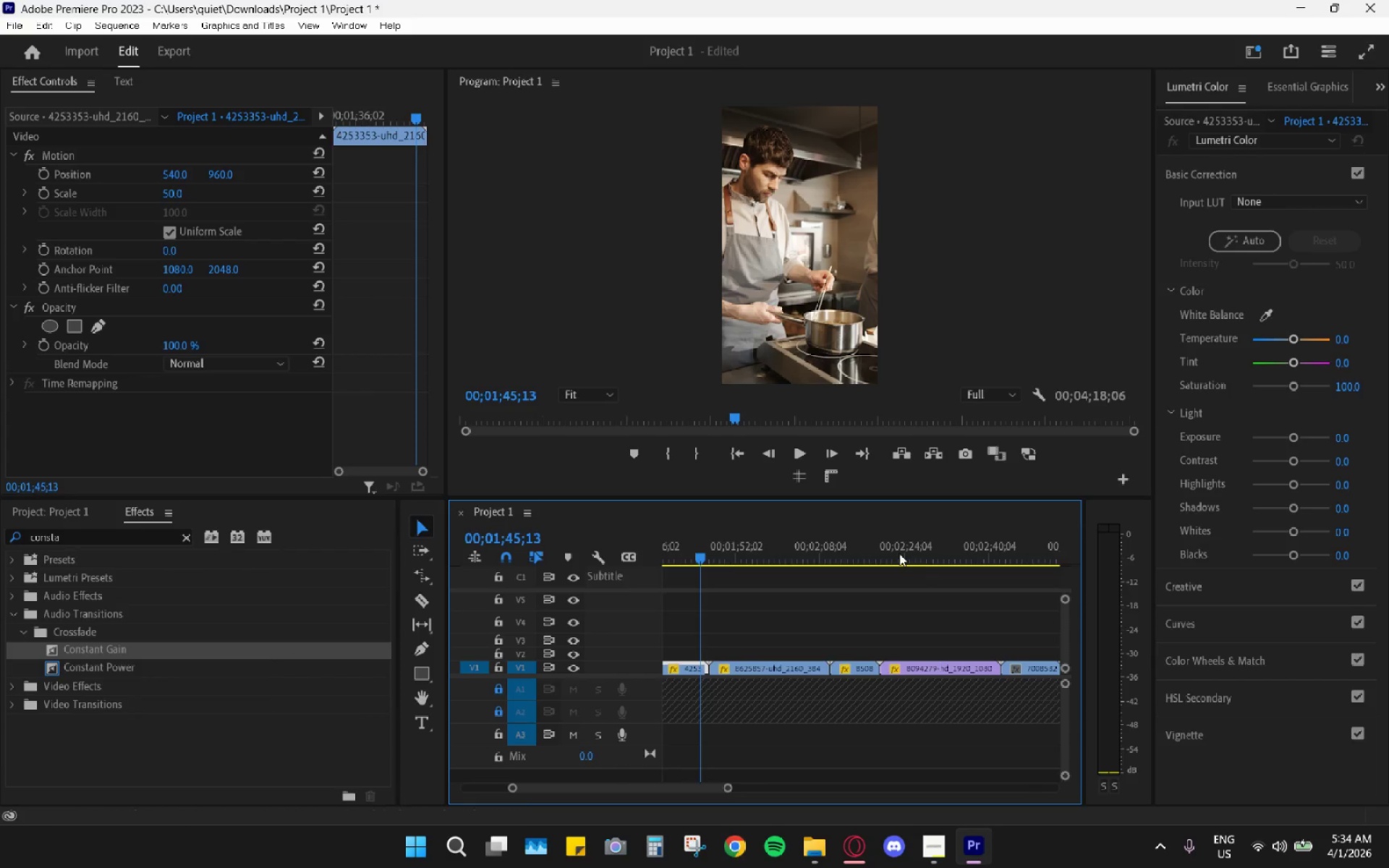 
left_click_drag(start_coordinate=[895, 550], to_coordinate=[939, 553])
 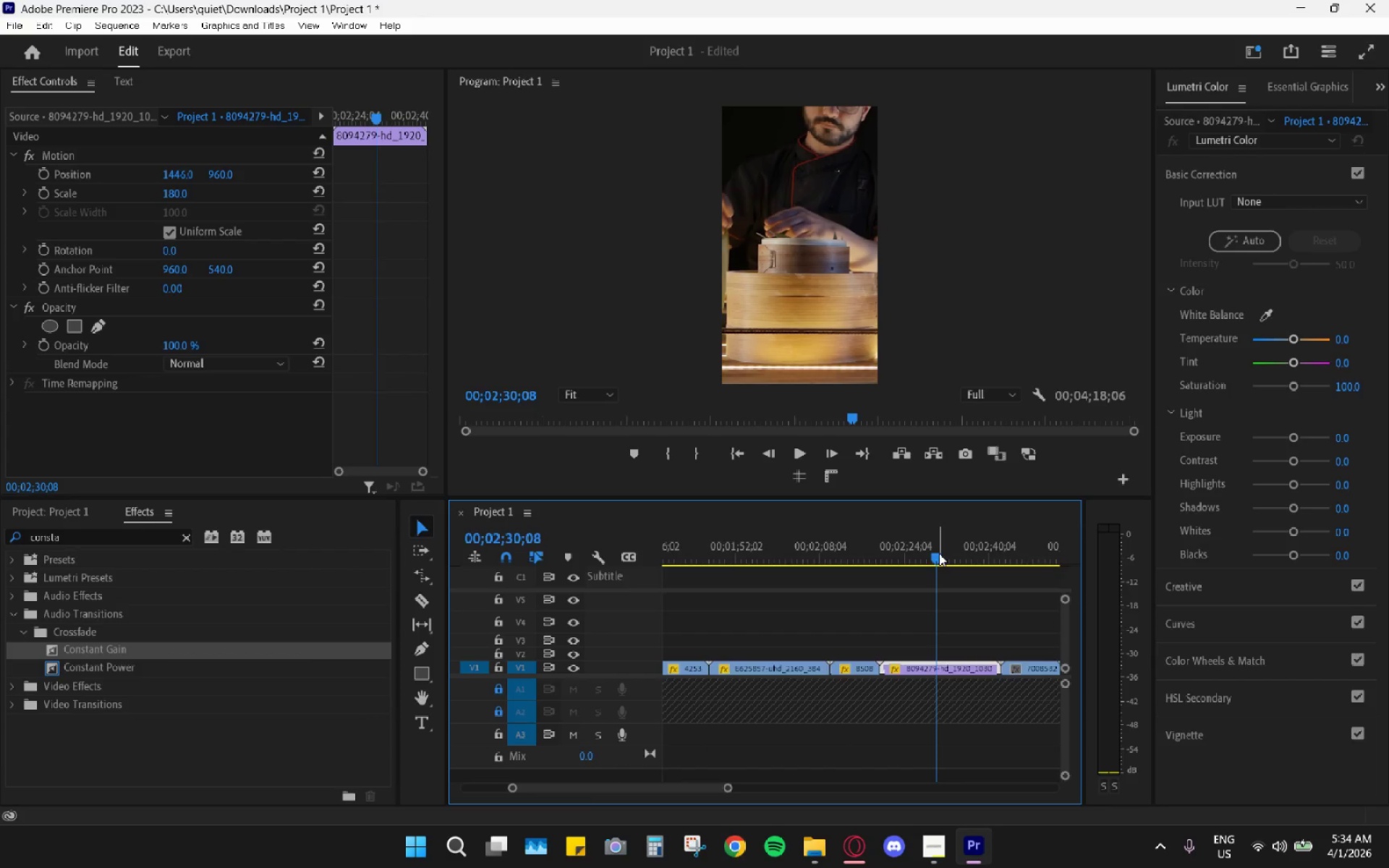 
left_click_drag(start_coordinate=[936, 537], to_coordinate=[901, 546])
 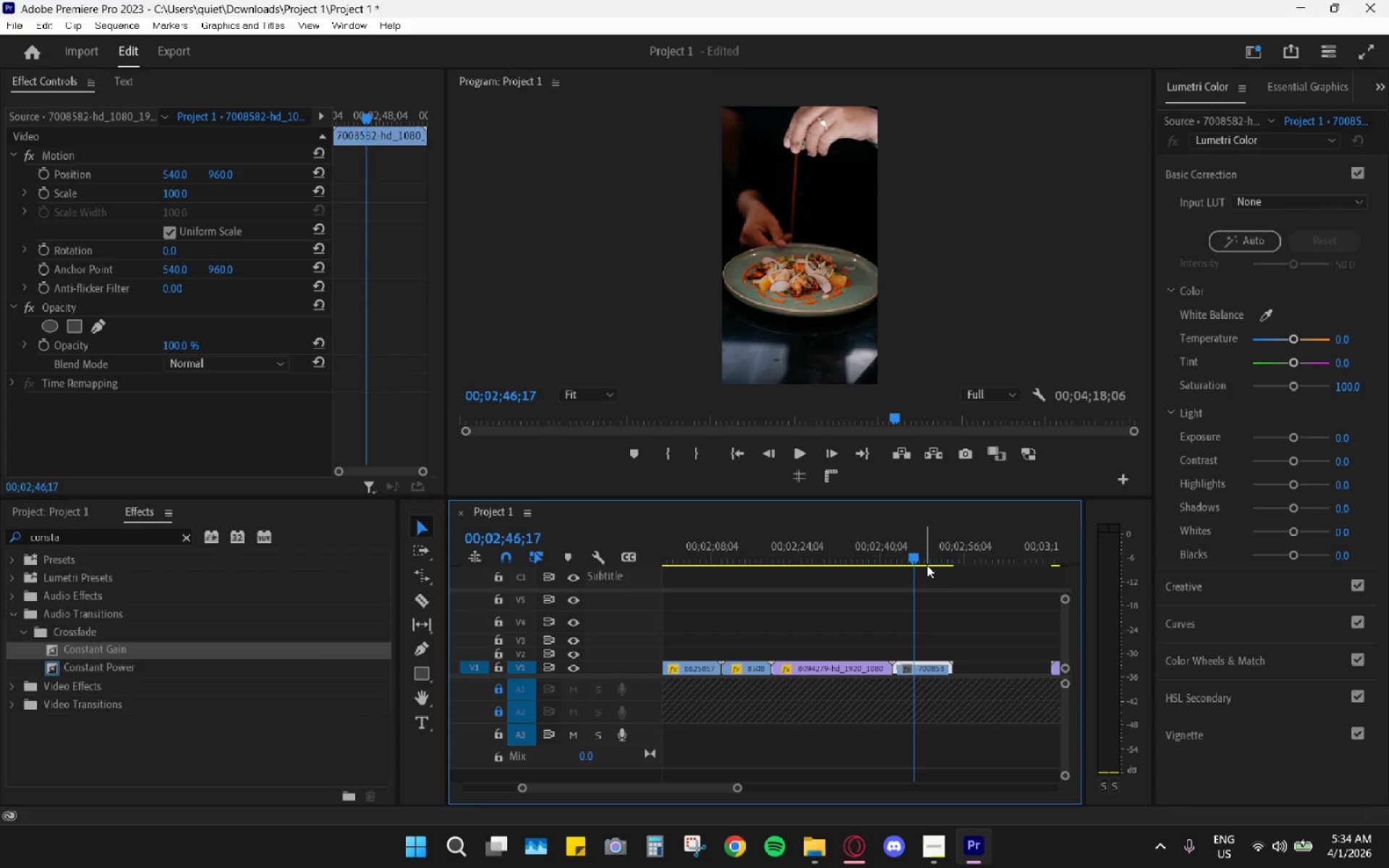 
scroll: coordinate [938, 568], scroll_direction: down, amount: 4.0
 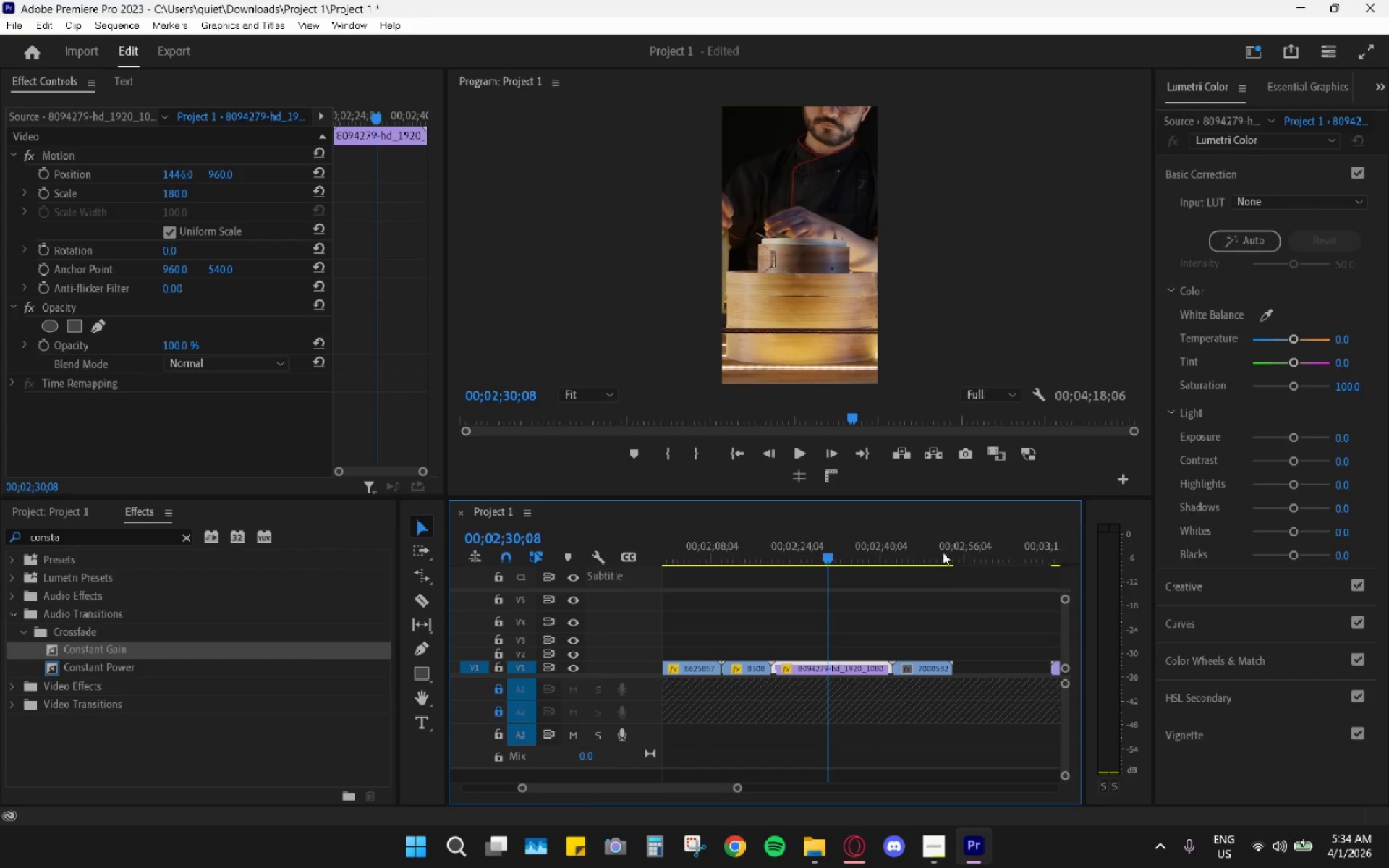 
hold_key(key=AltLeft, duration=0.5)
 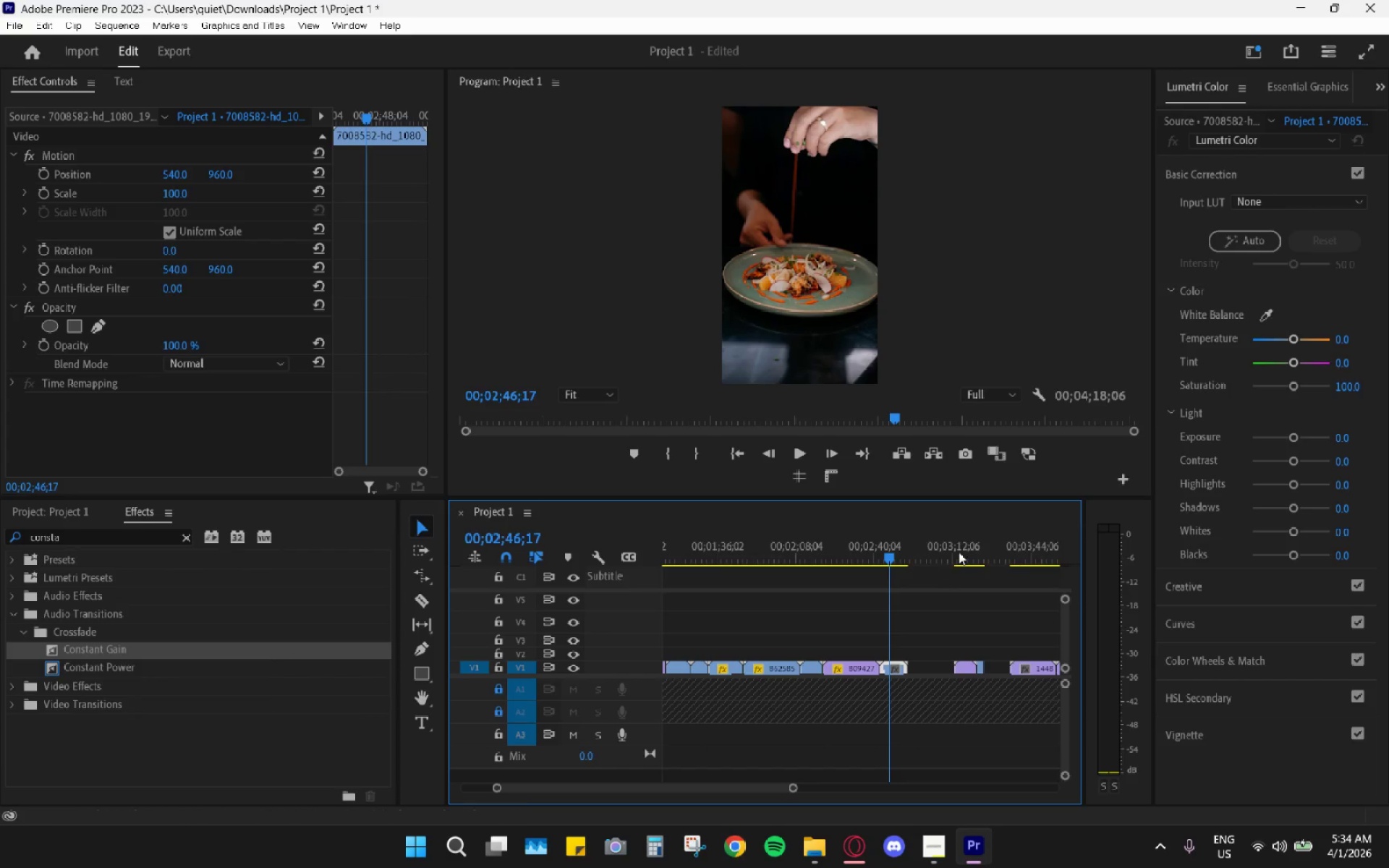 
left_click_drag(start_coordinate=[959, 550], to_coordinate=[963, 550])
 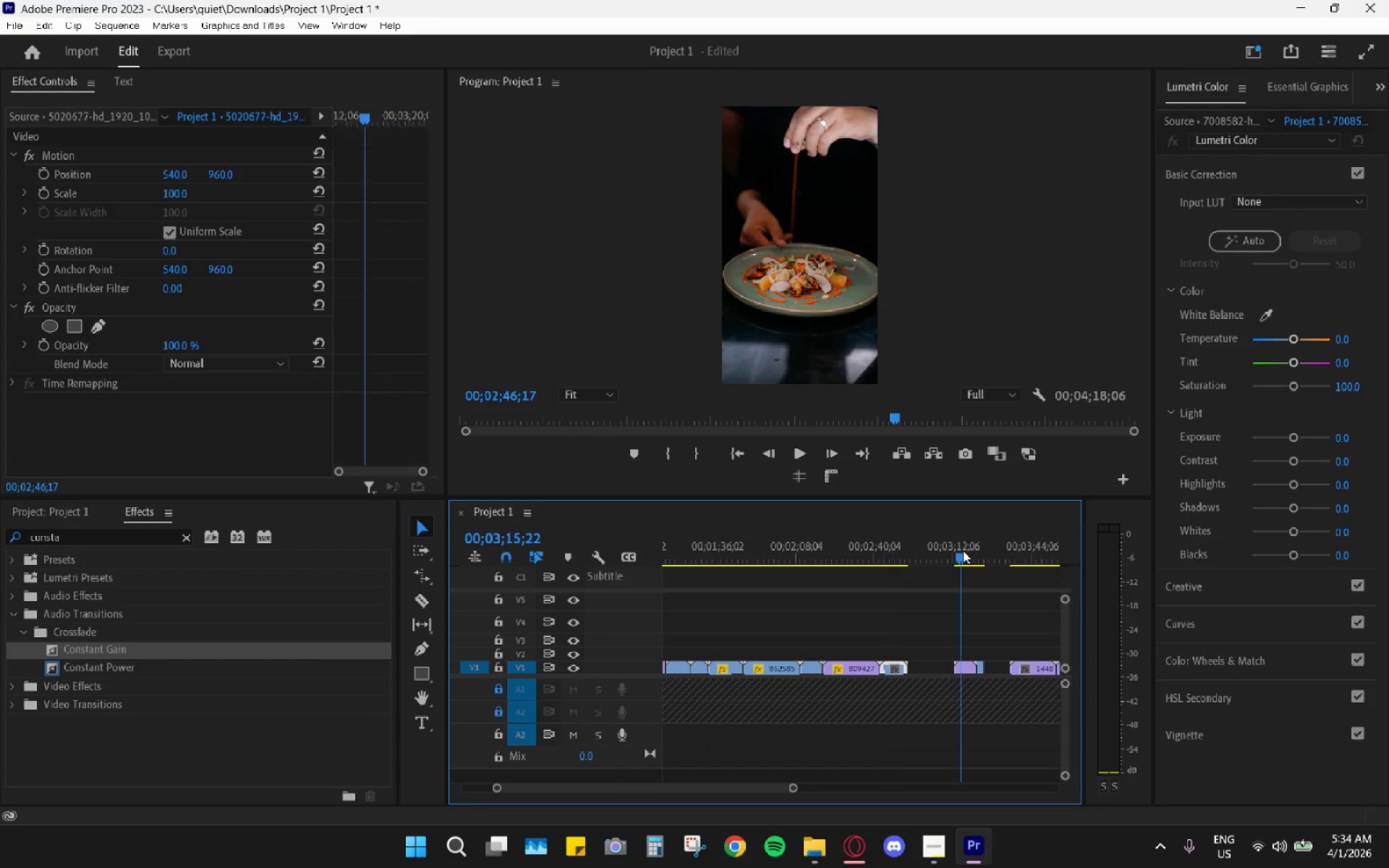 
scroll: coordinate [939, 597], scroll_direction: down, amount: 10.0
 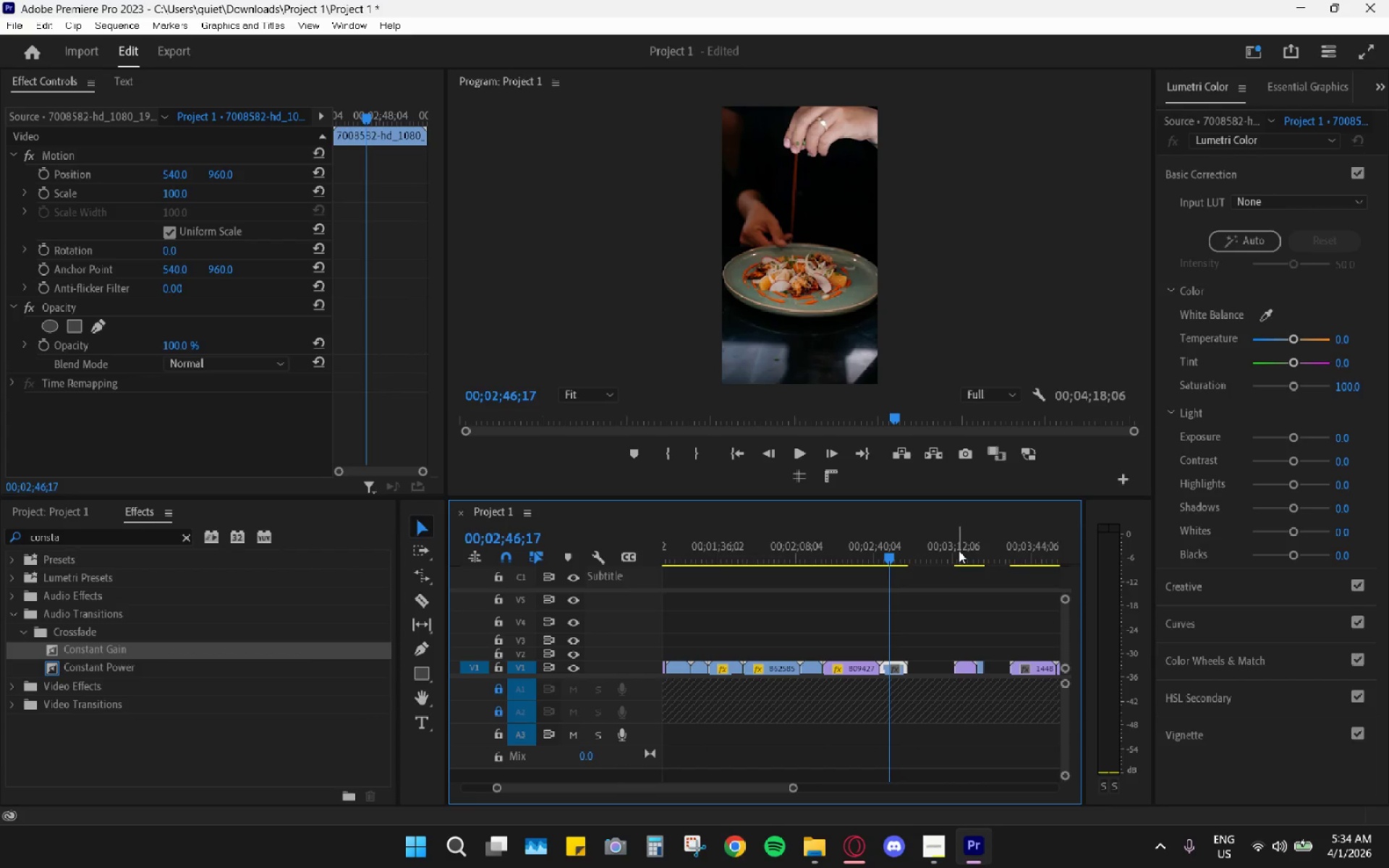 
left_click_drag(start_coordinate=[963, 550], to_coordinate=[984, 551])
 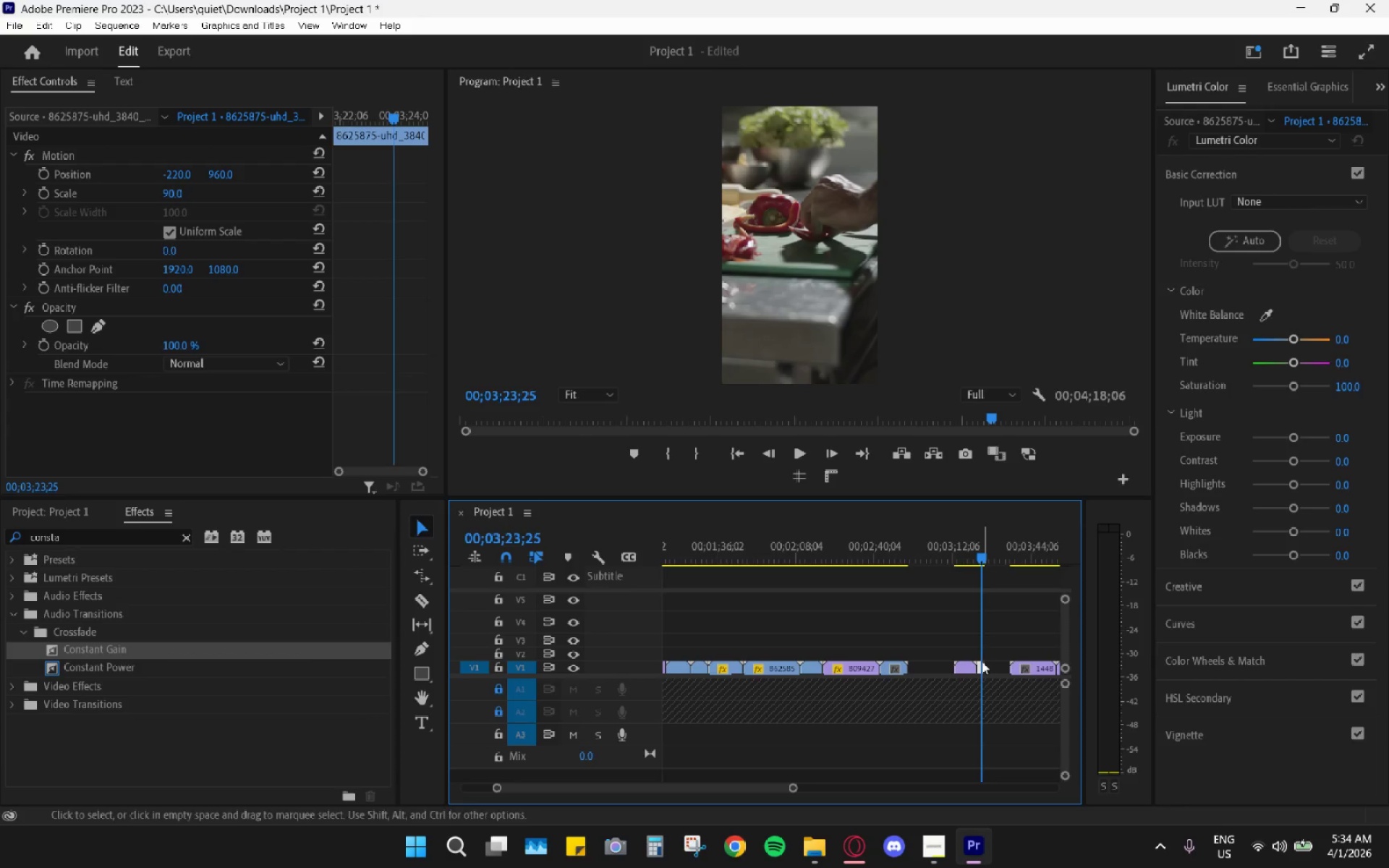 
left_click_drag(start_coordinate=[981, 665], to_coordinate=[756, 635])
 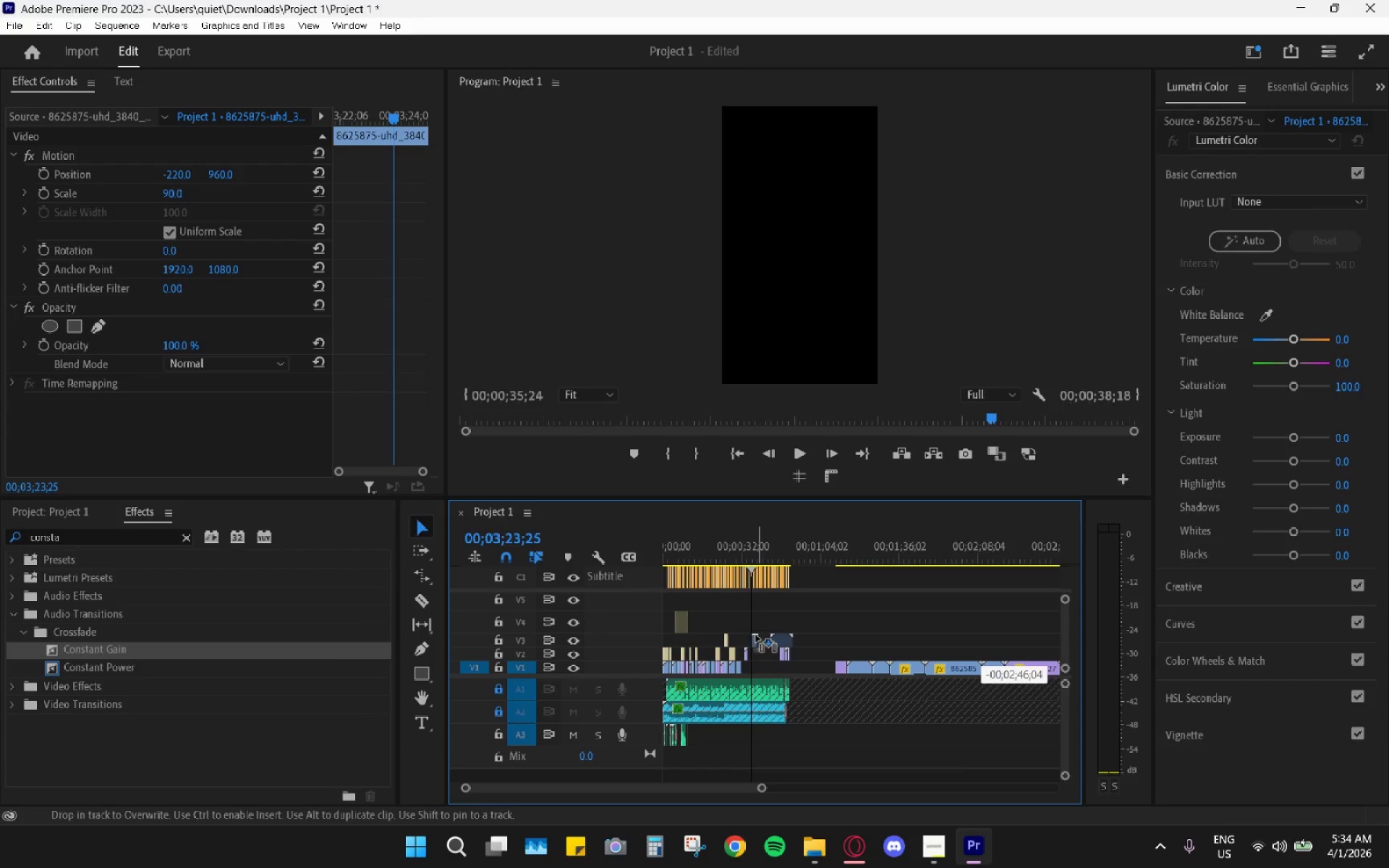 
hold_key(key=AltLeft, duration=0.89)
hold_key(key=AltLeft, duration=0.44)
scroll: coordinate [820, 673], scroll_direction: up, amount: 27.0
 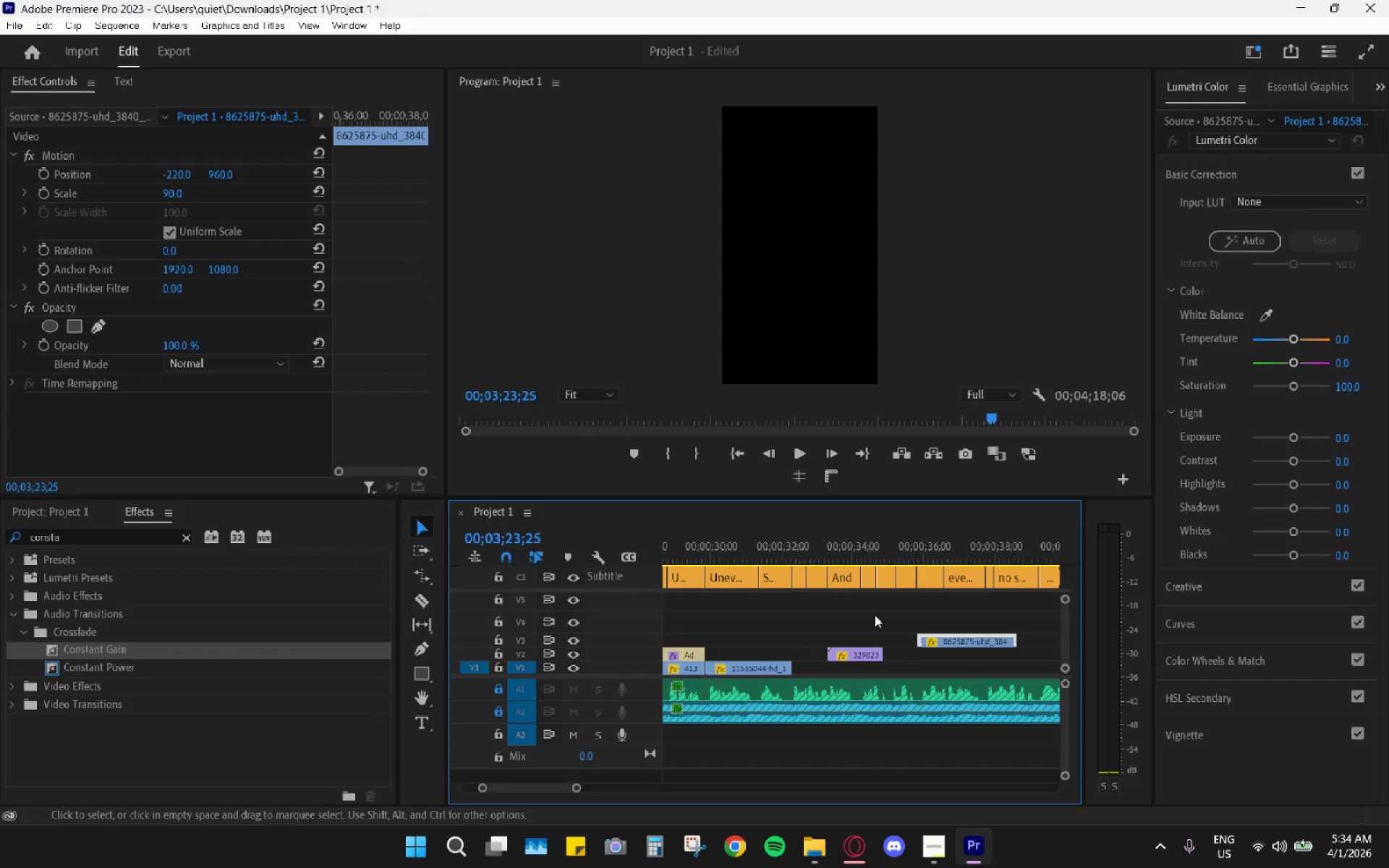 
left_click_drag(start_coordinate=[946, 642], to_coordinate=[758, 650])
 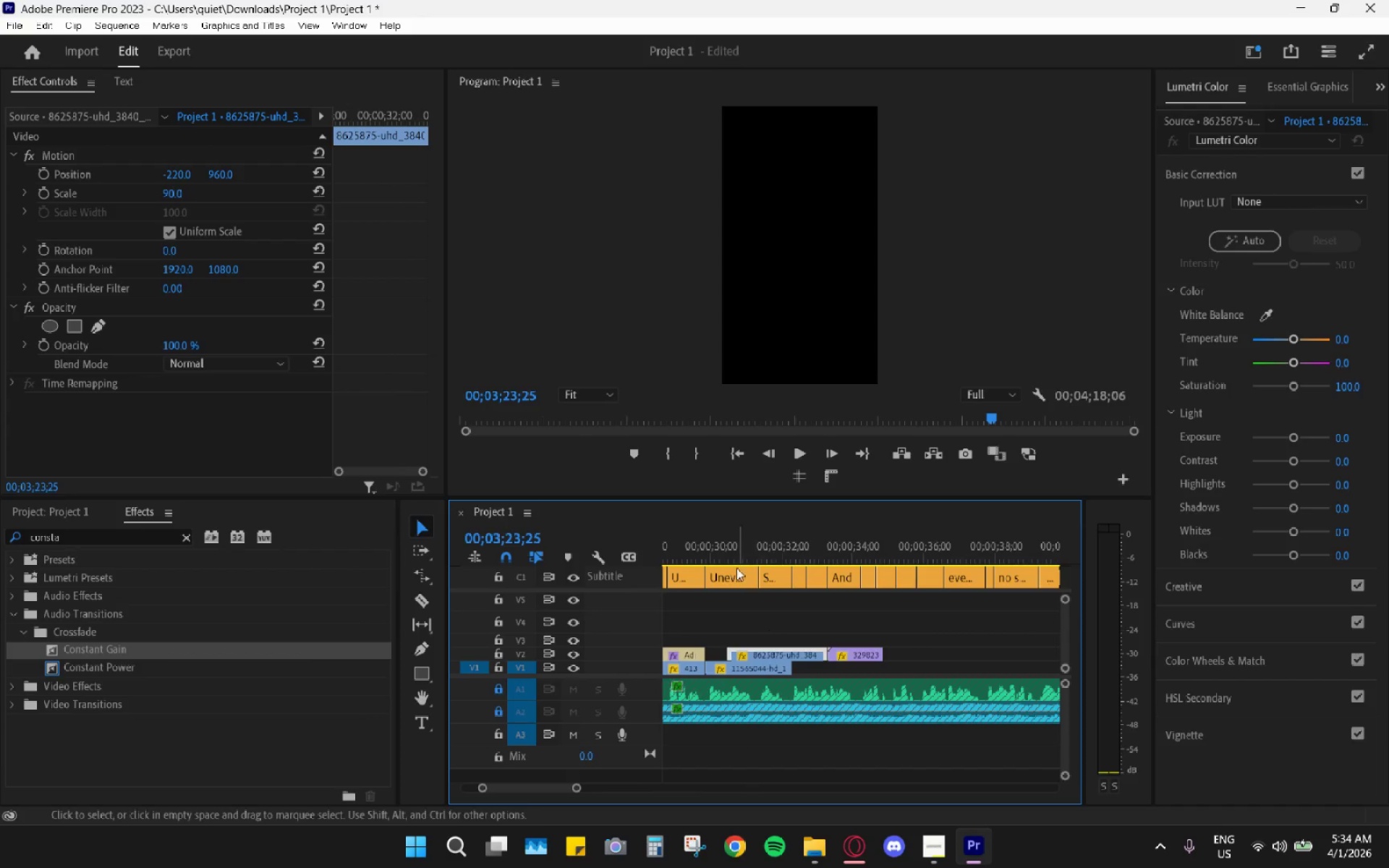 
left_click_drag(start_coordinate=[730, 556], to_coordinate=[721, 552])
 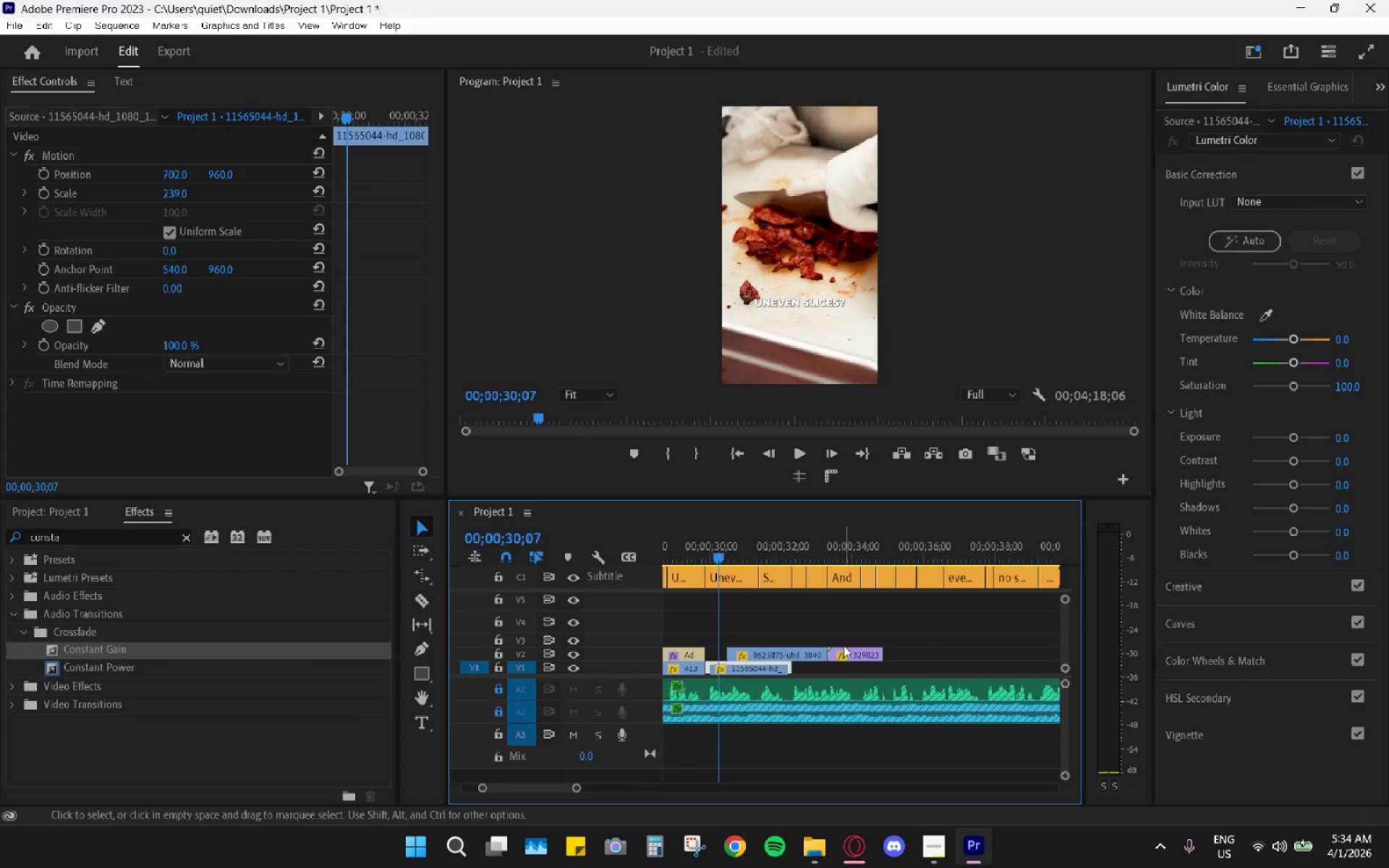 
left_click_drag(start_coordinate=[846, 650], to_coordinate=[942, 656])
 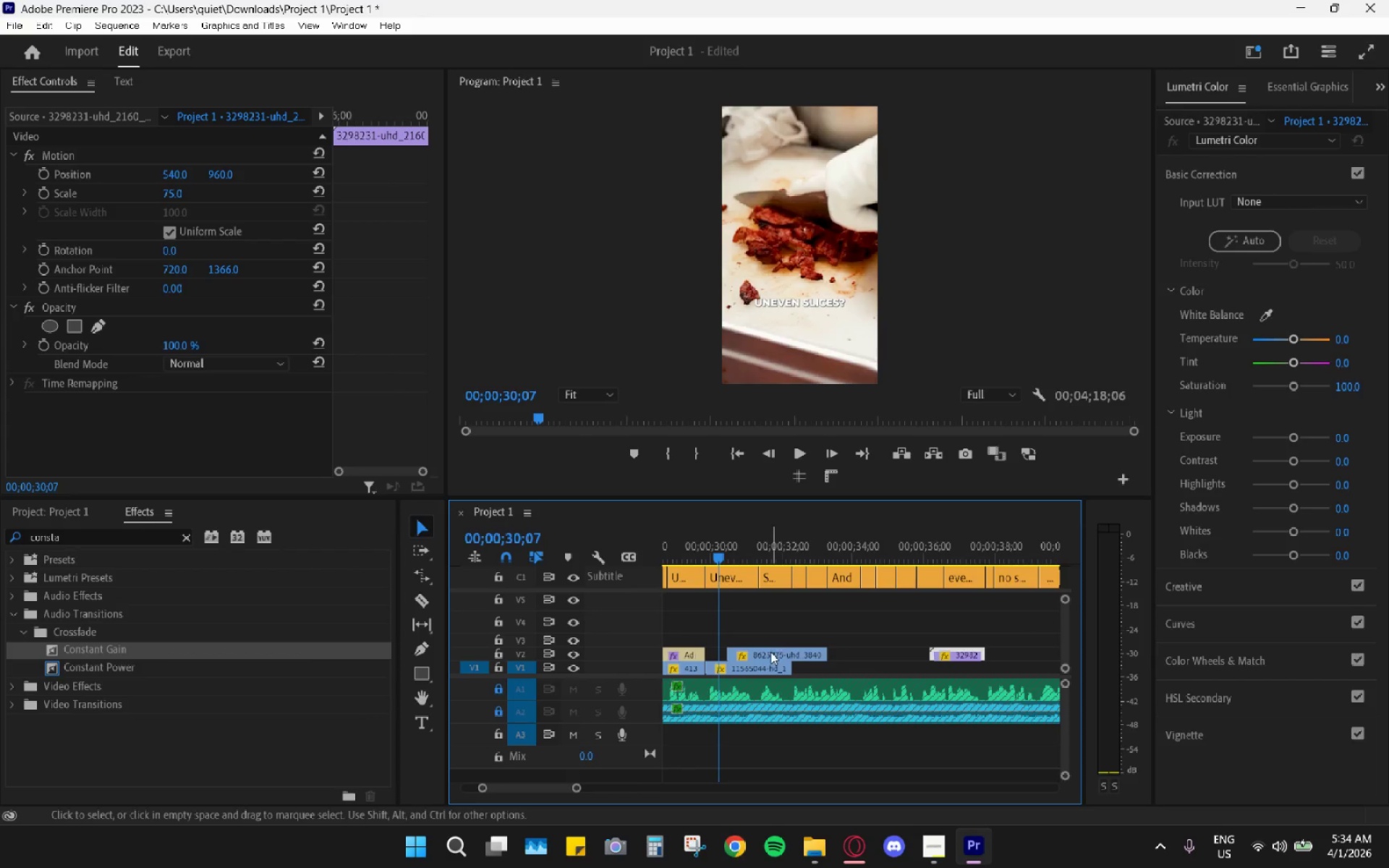 
left_click_drag(start_coordinate=[772, 651], to_coordinate=[802, 648])
 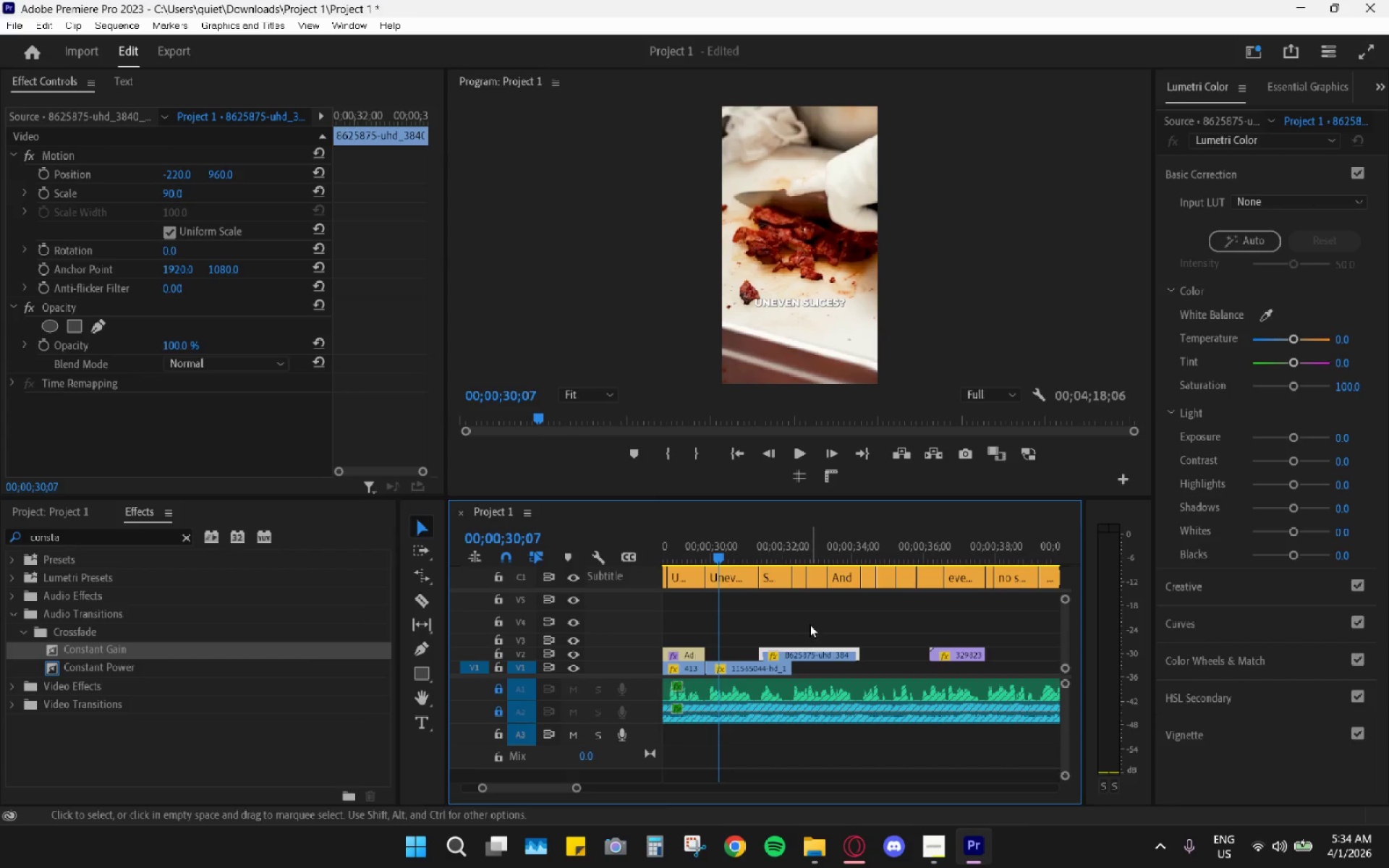 
key(Space)
 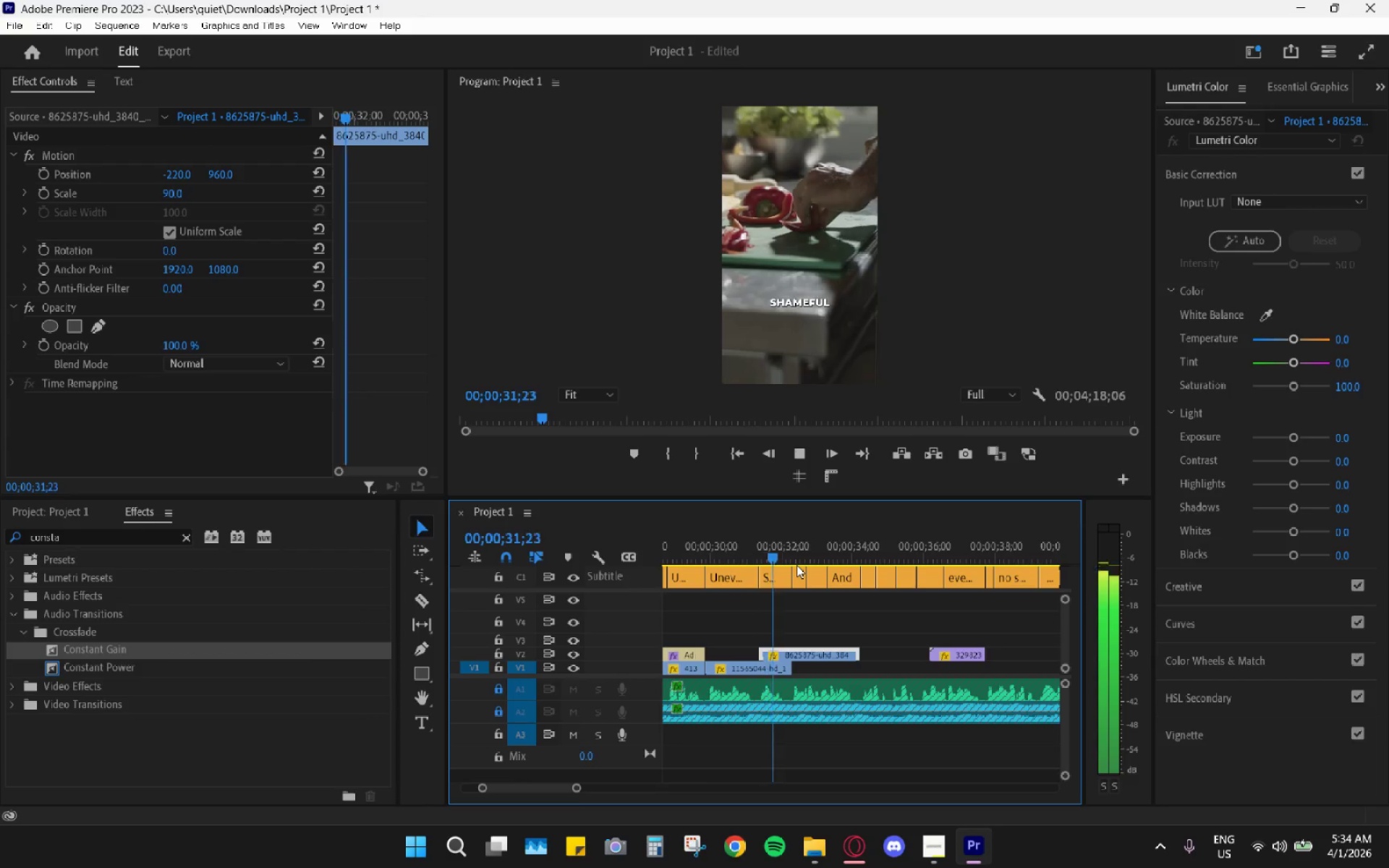 
key(Space)
 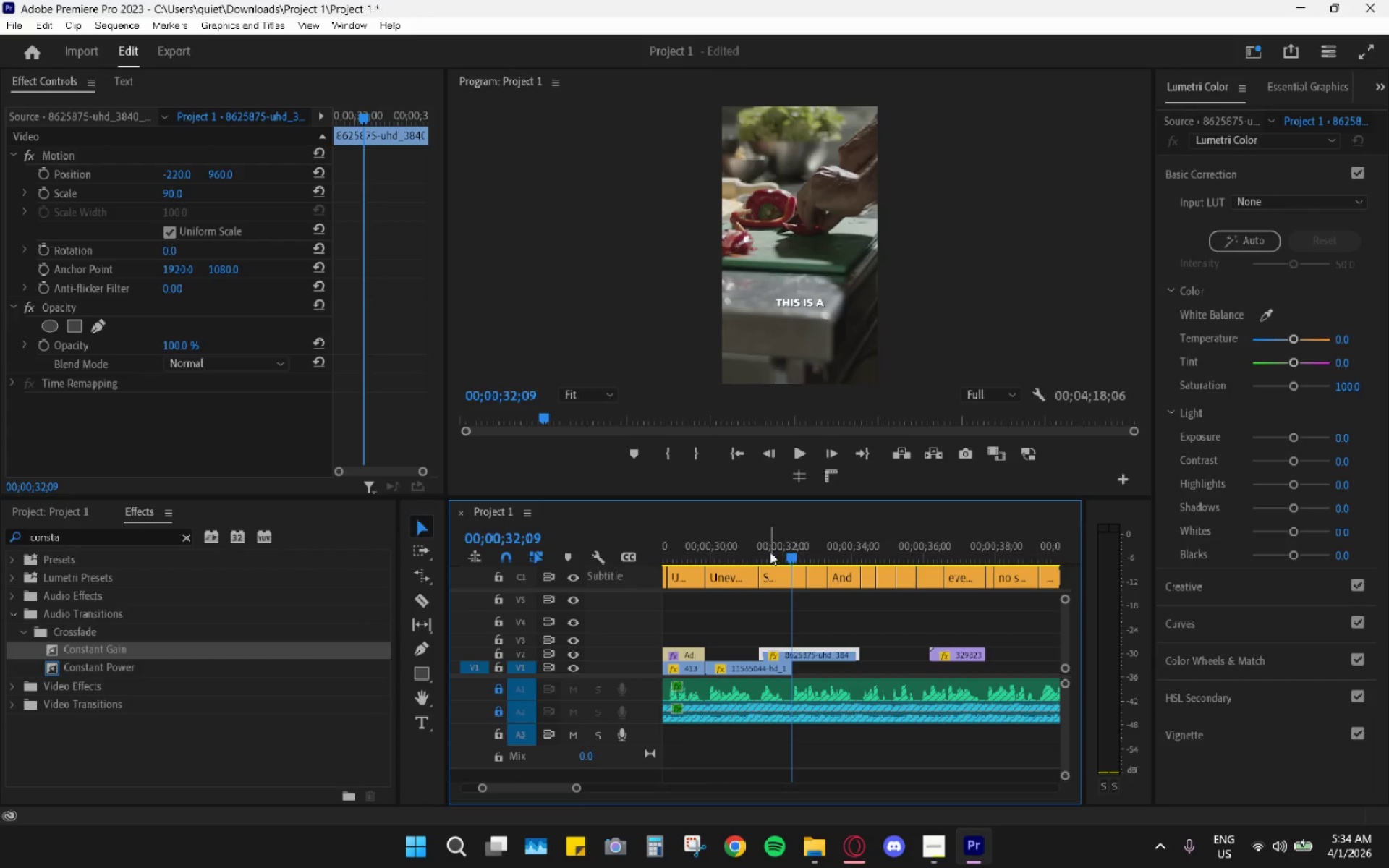 
left_click_drag(start_coordinate=[768, 550], to_coordinate=[794, 580])
 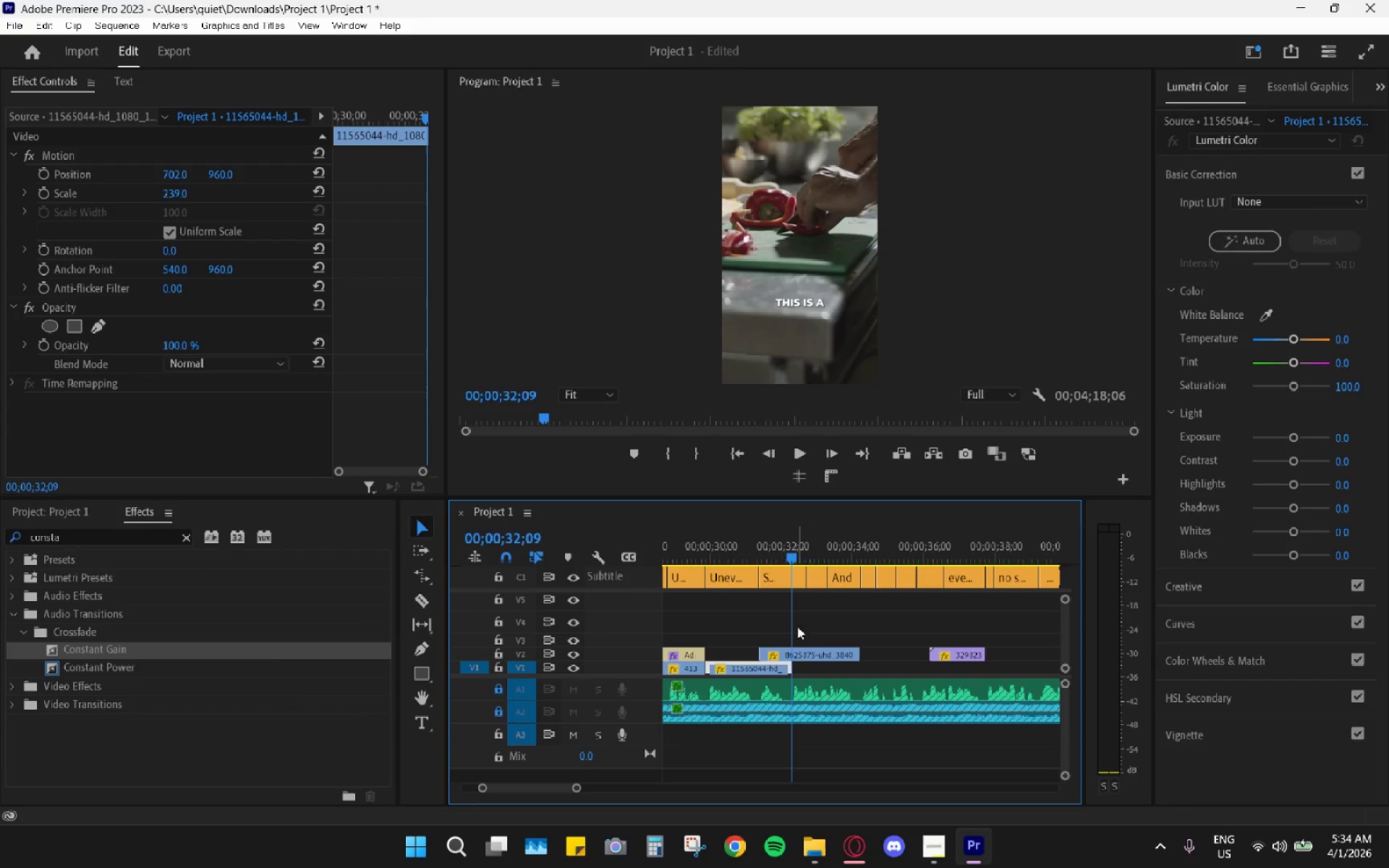 
key(C)
 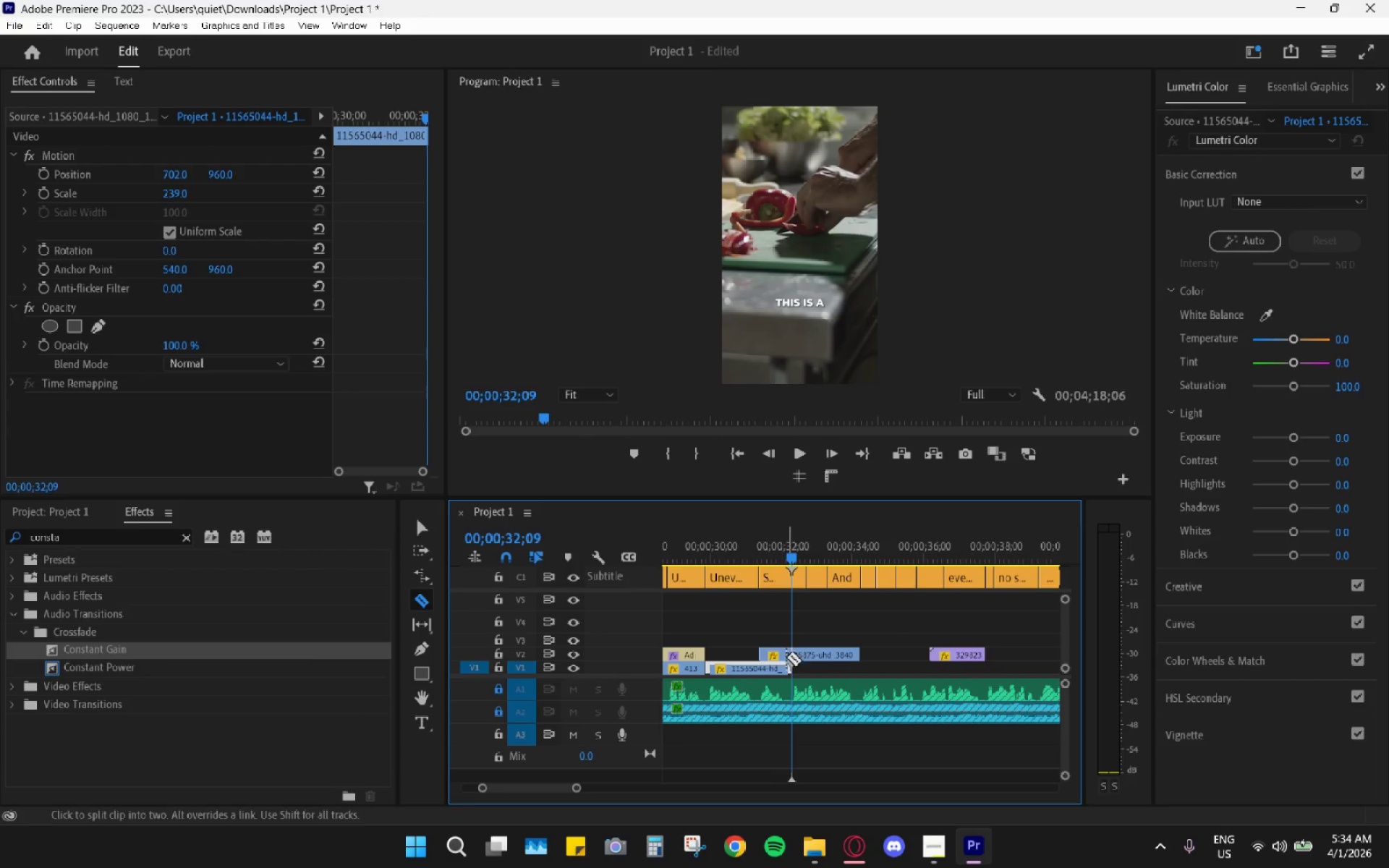 
left_click([792, 657])
 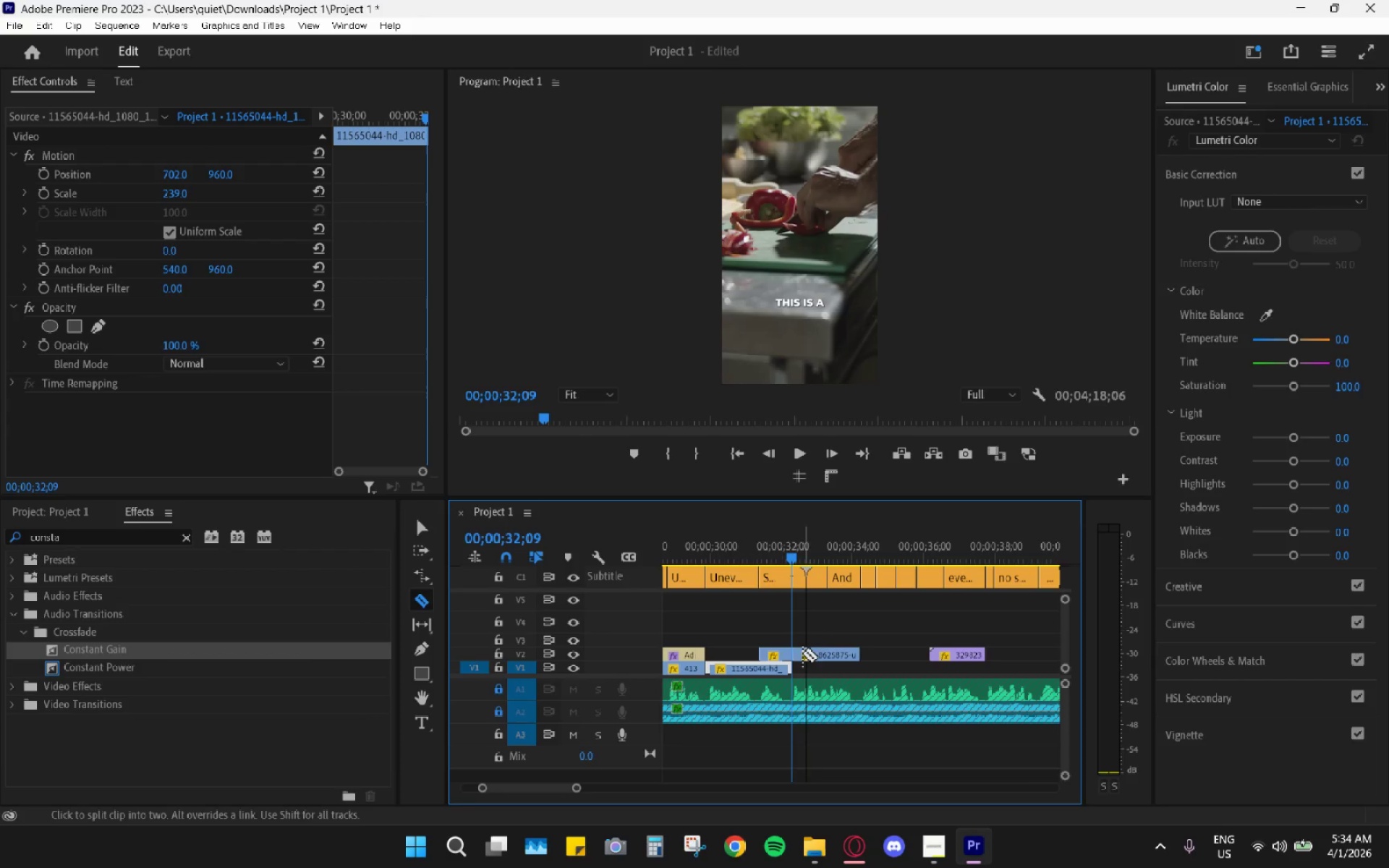 
key(V)
 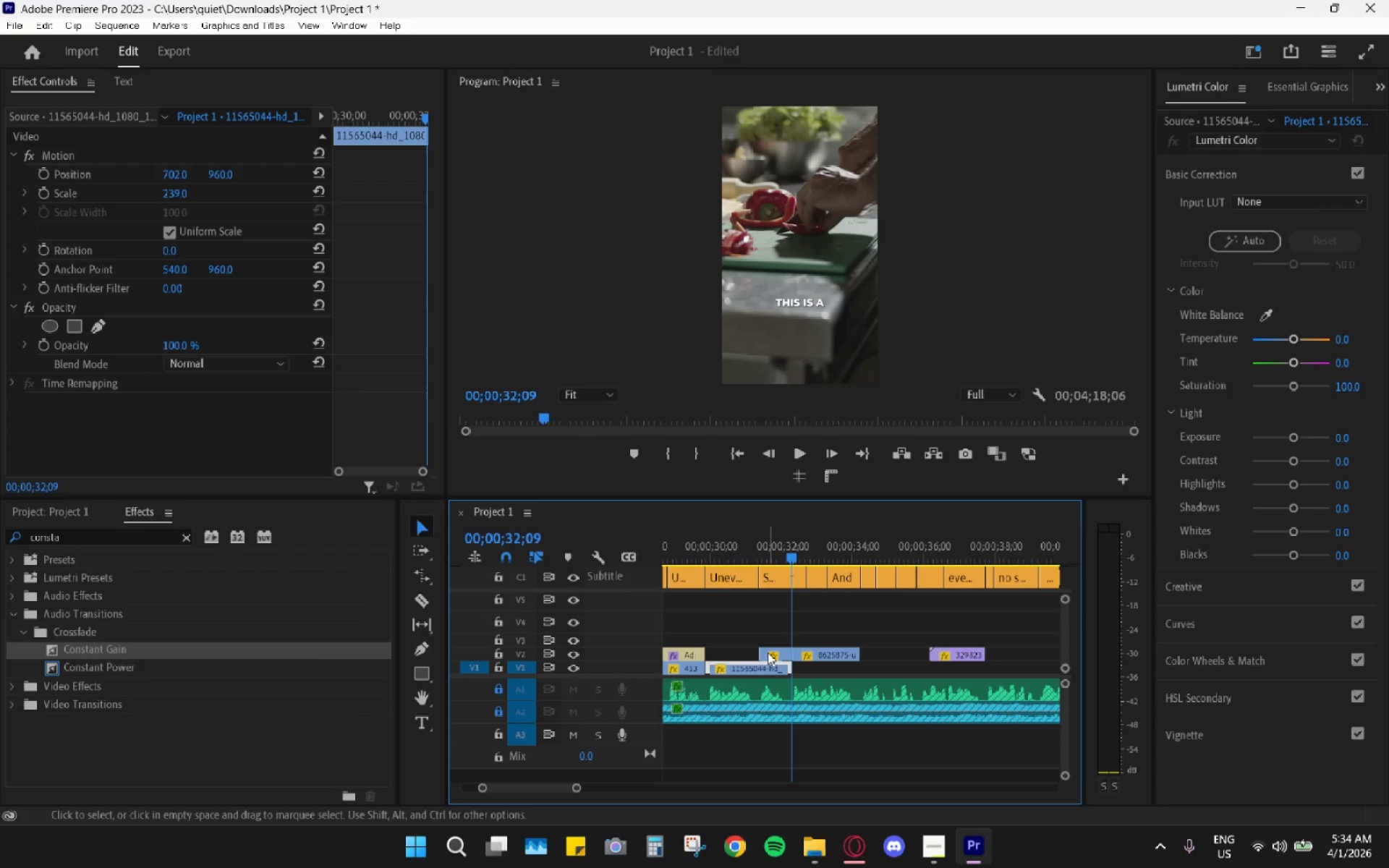 
left_click([768, 652])
 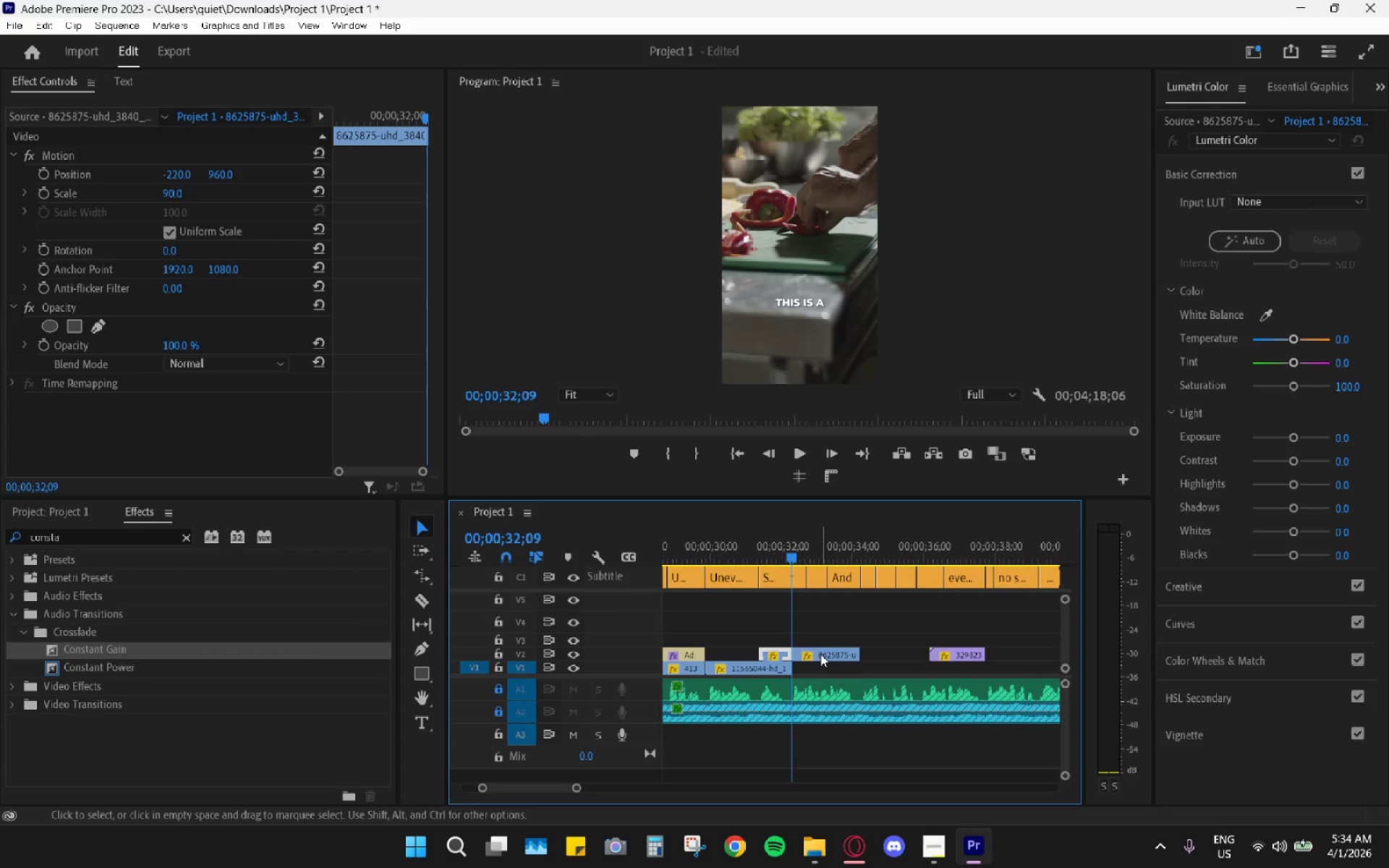 
key(H)
 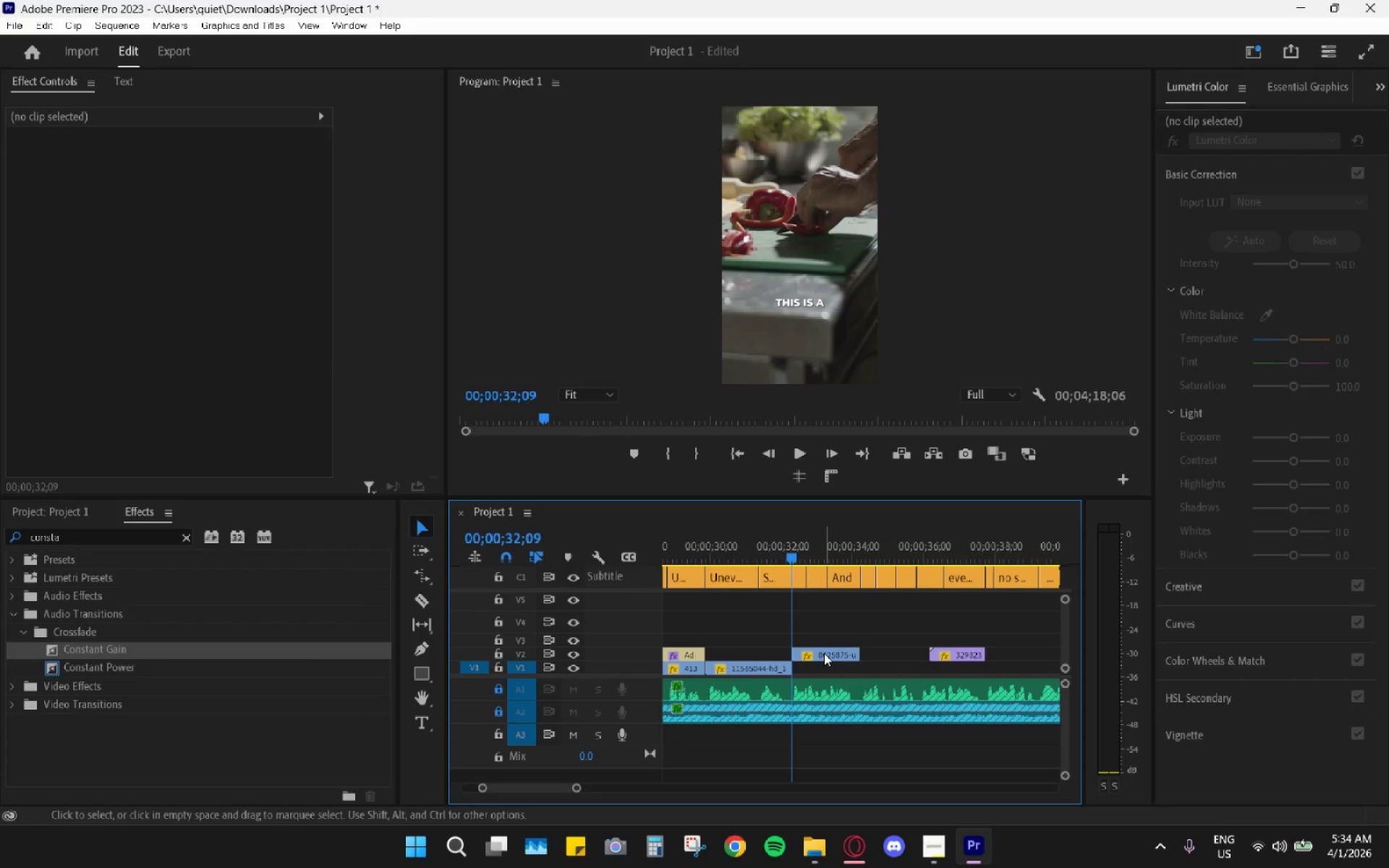 
left_click_drag(start_coordinate=[824, 653], to_coordinate=[794, 650])
 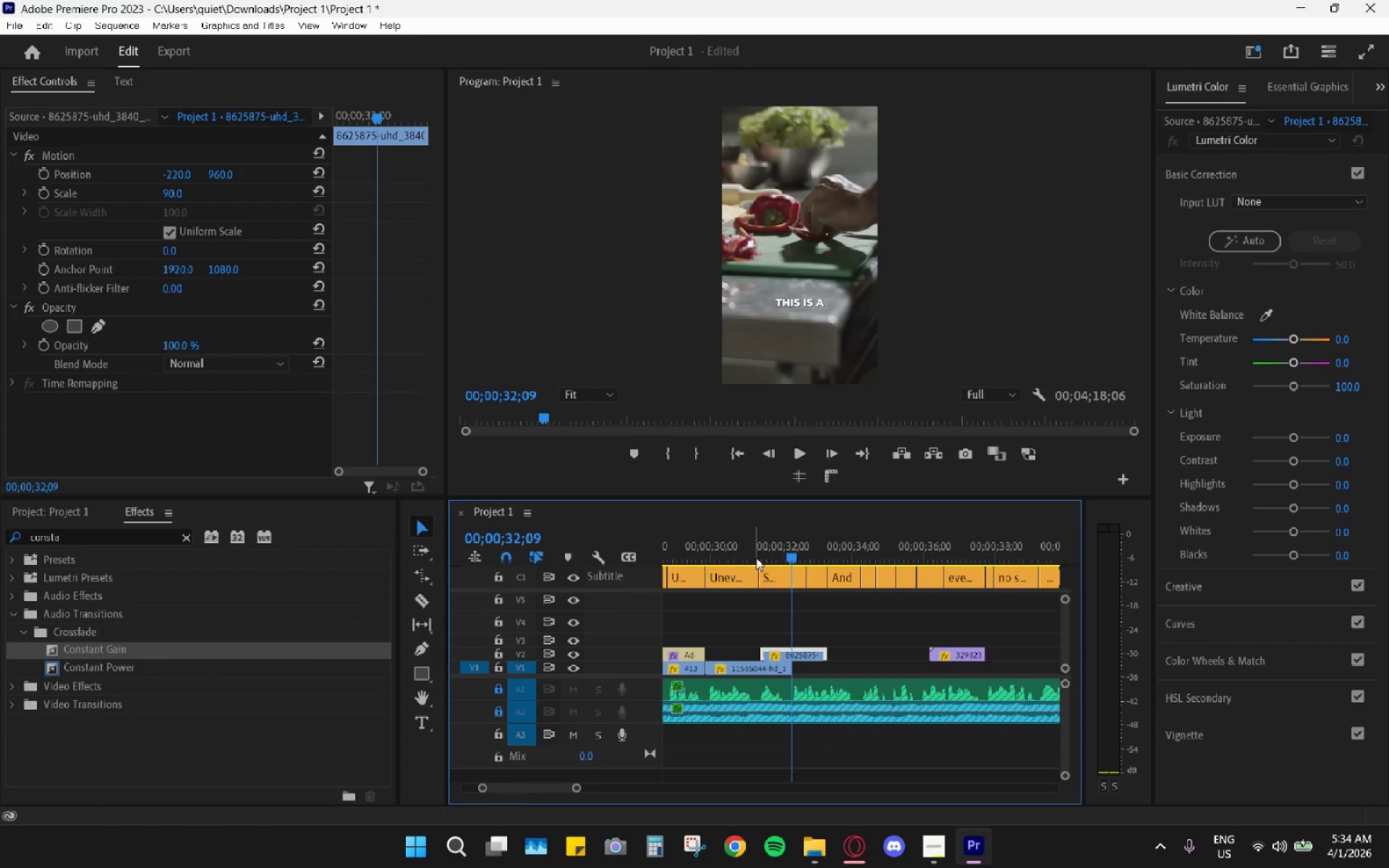 
left_click_drag(start_coordinate=[755, 555], to_coordinate=[760, 557])
 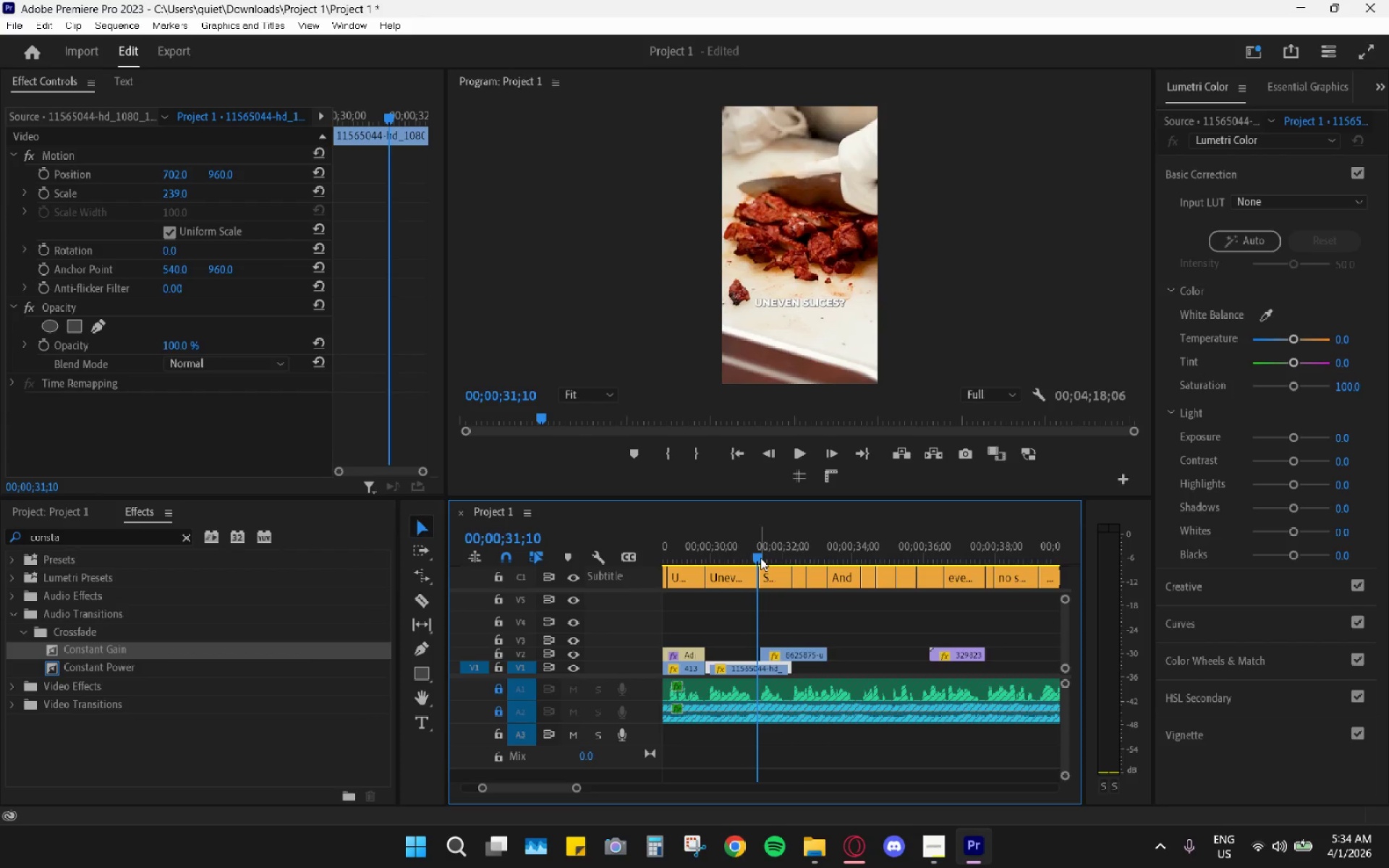 
left_click([760, 558])
 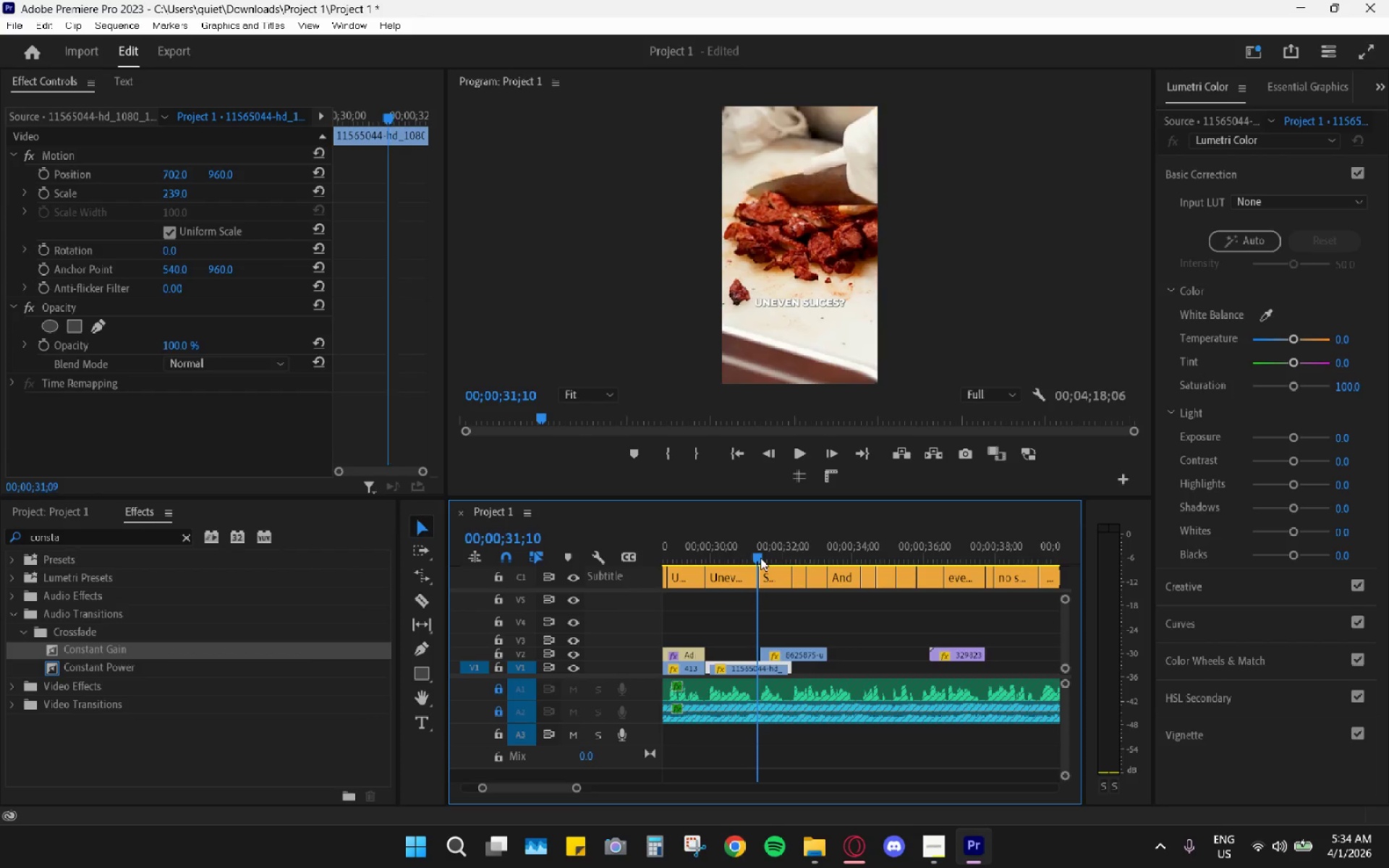 
key(Space)
 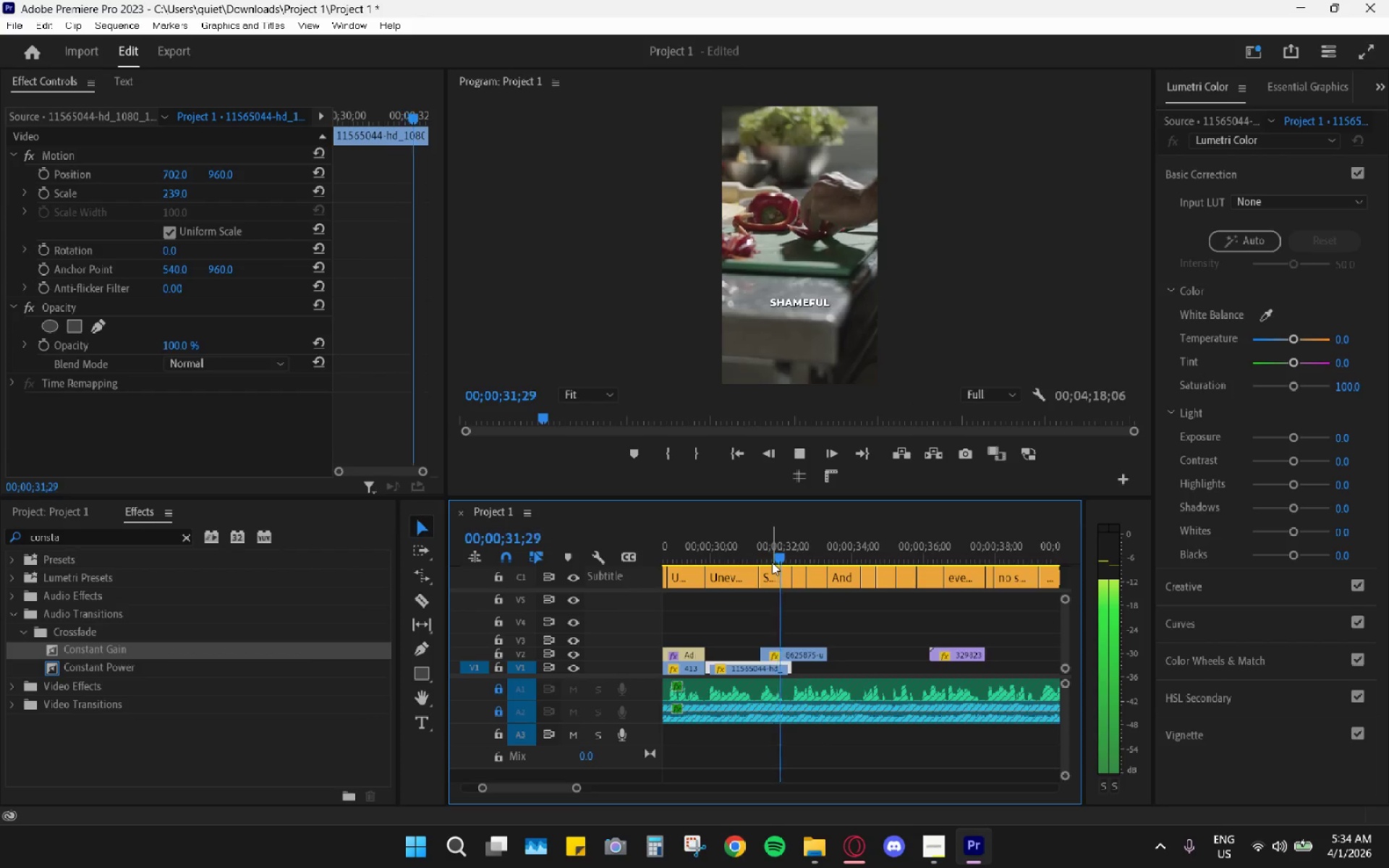 
type( cv)
 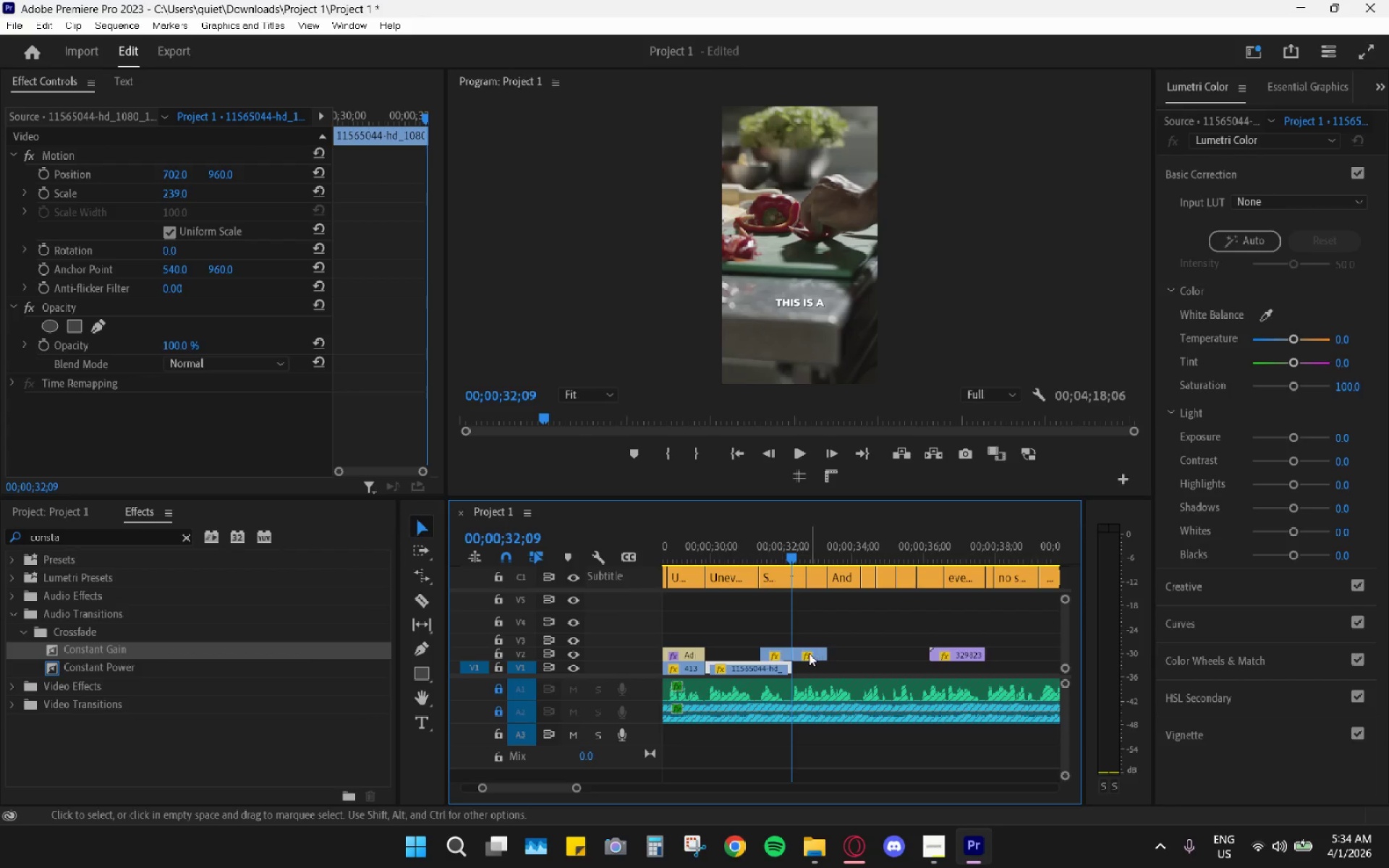 
left_click([809, 653])
 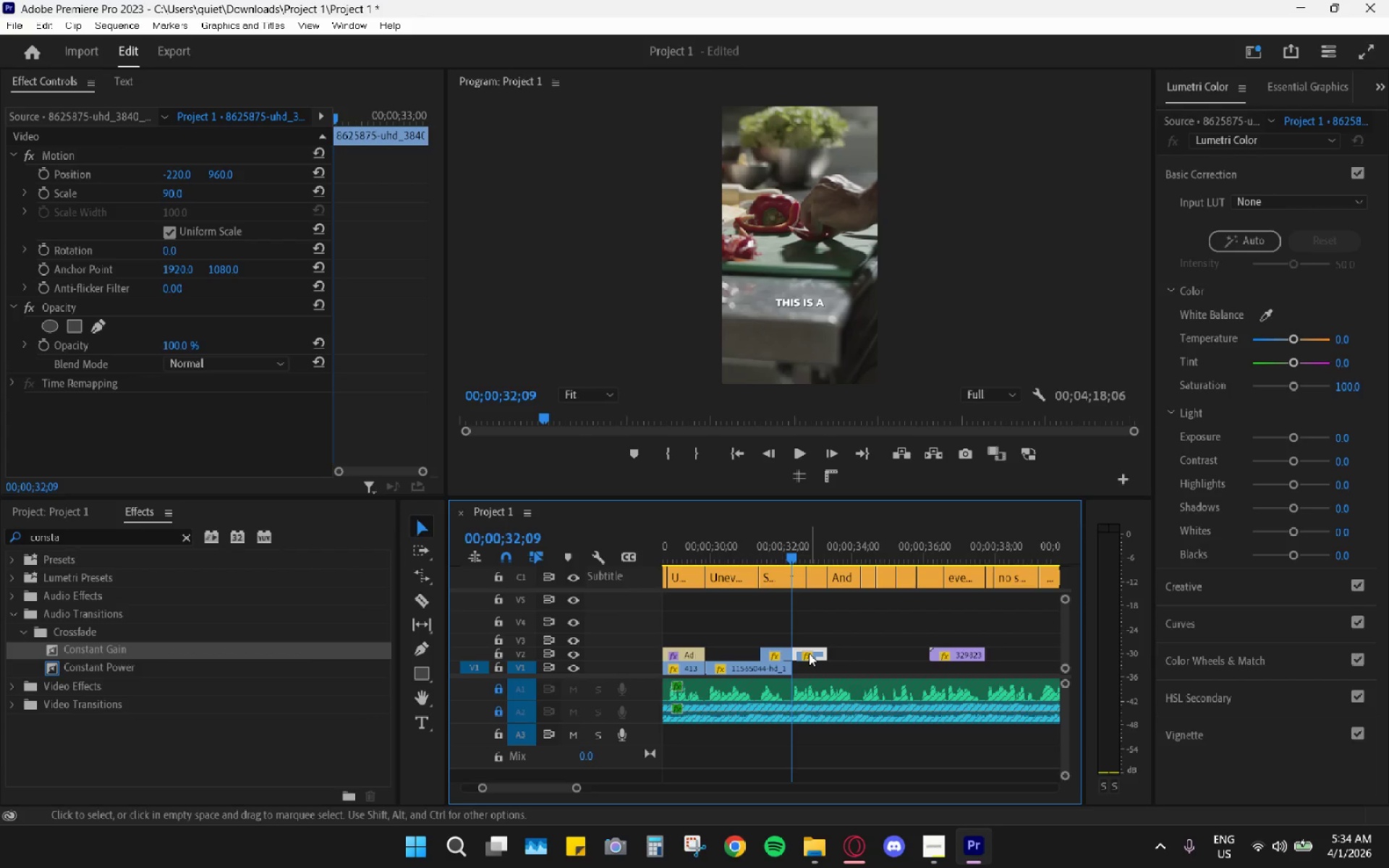 
key(H)
 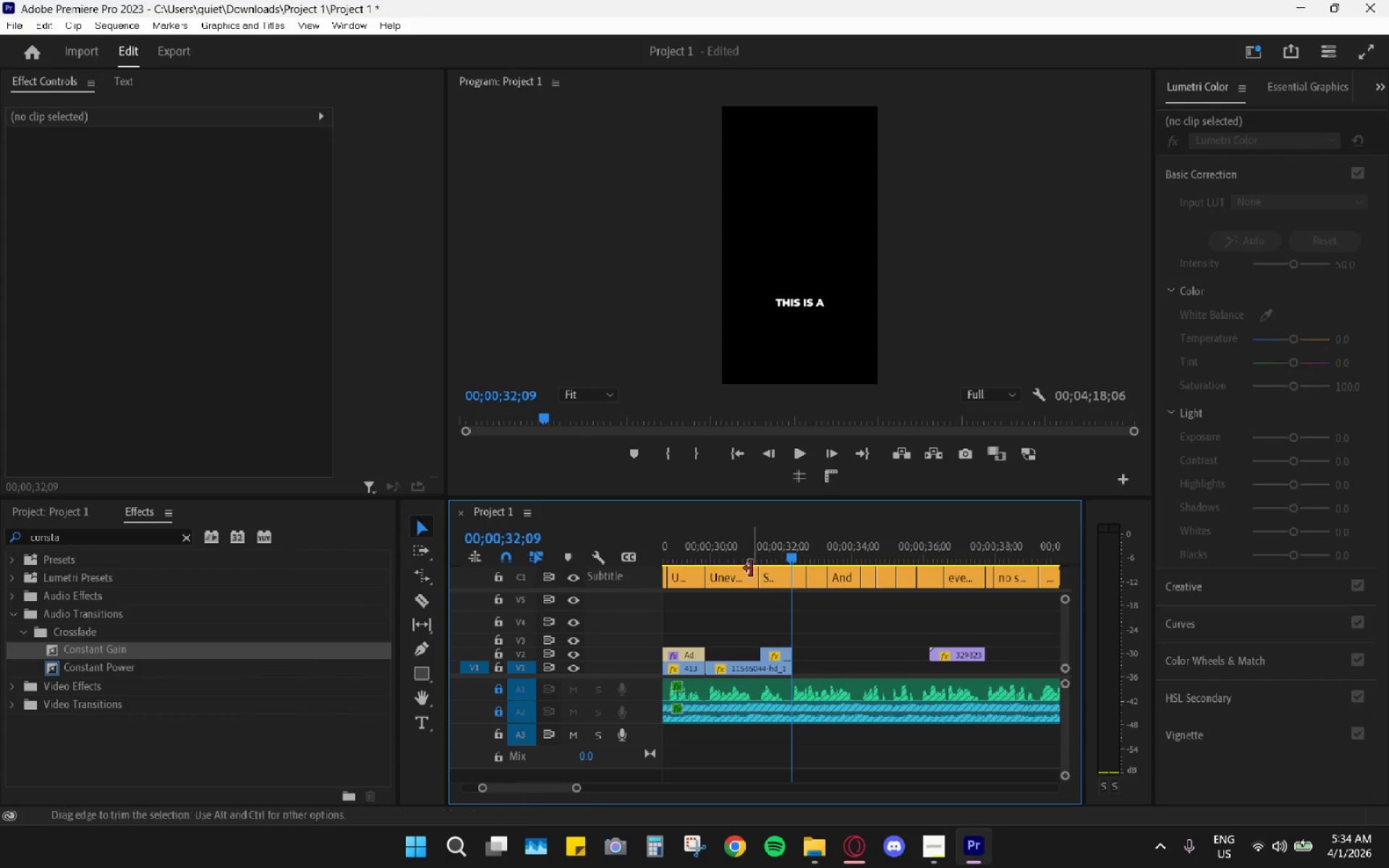 
left_click_drag(start_coordinate=[734, 545], to_coordinate=[721, 550])
 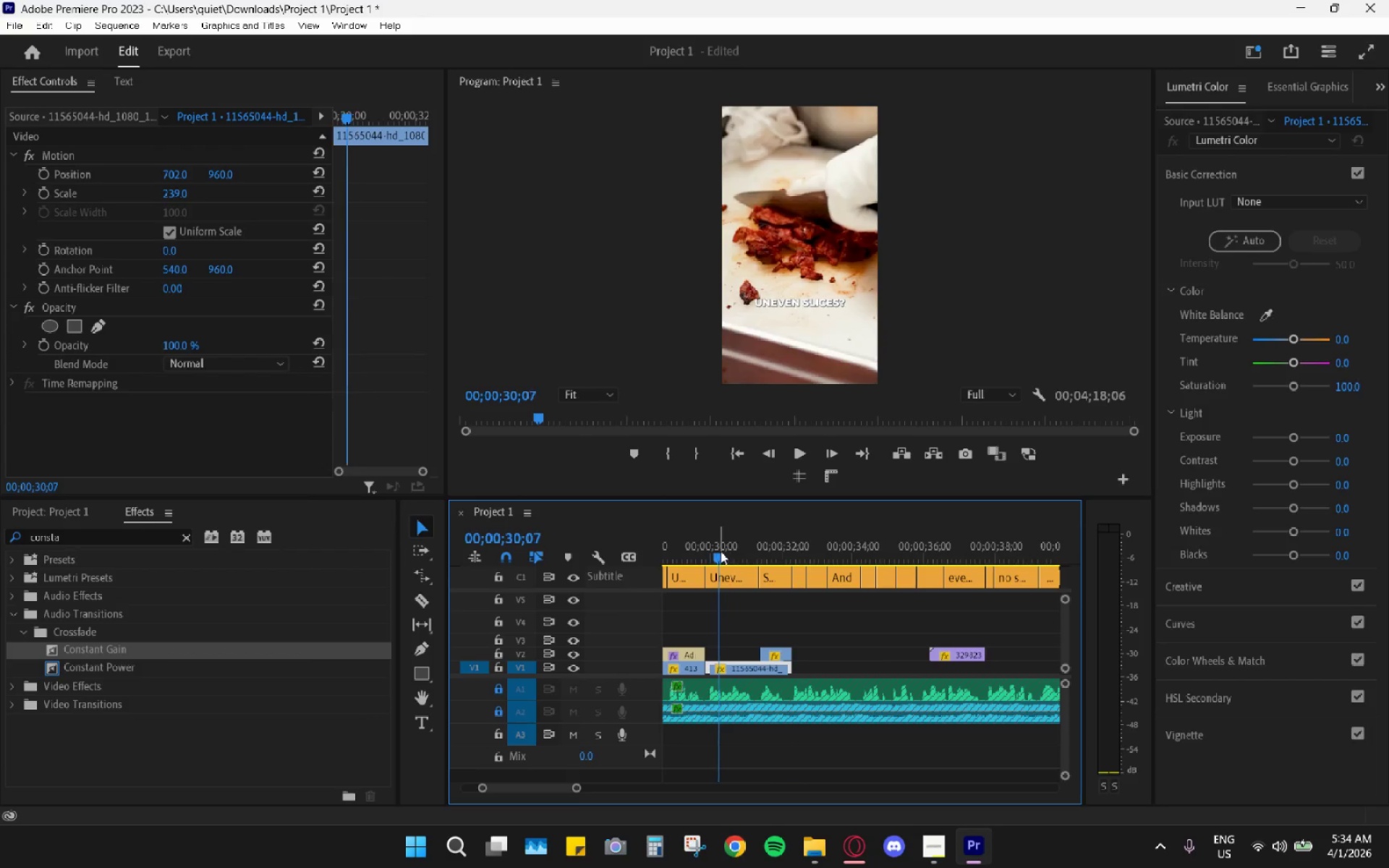 
key(Space)
 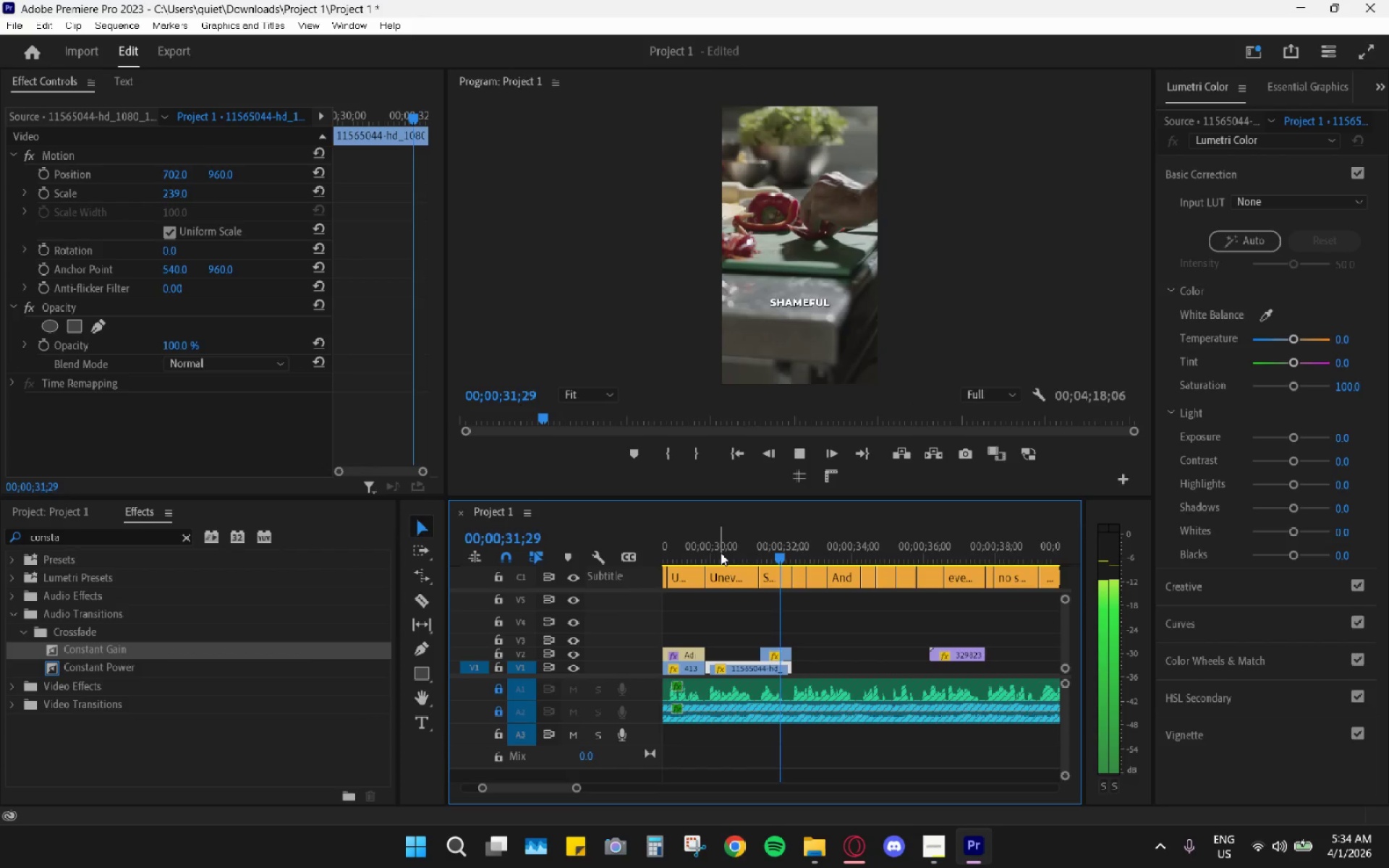 
key(Space)
 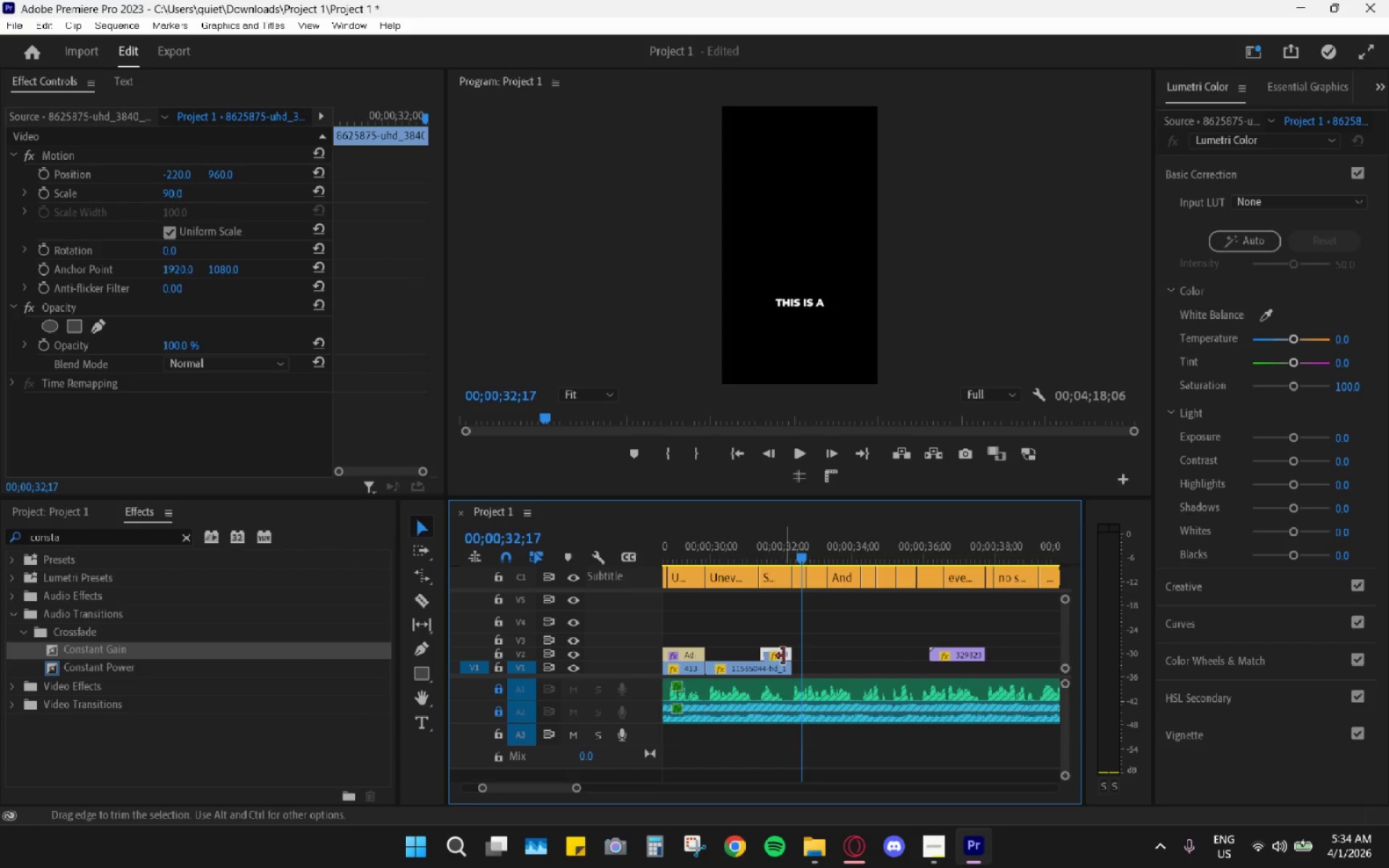 
key(H)
 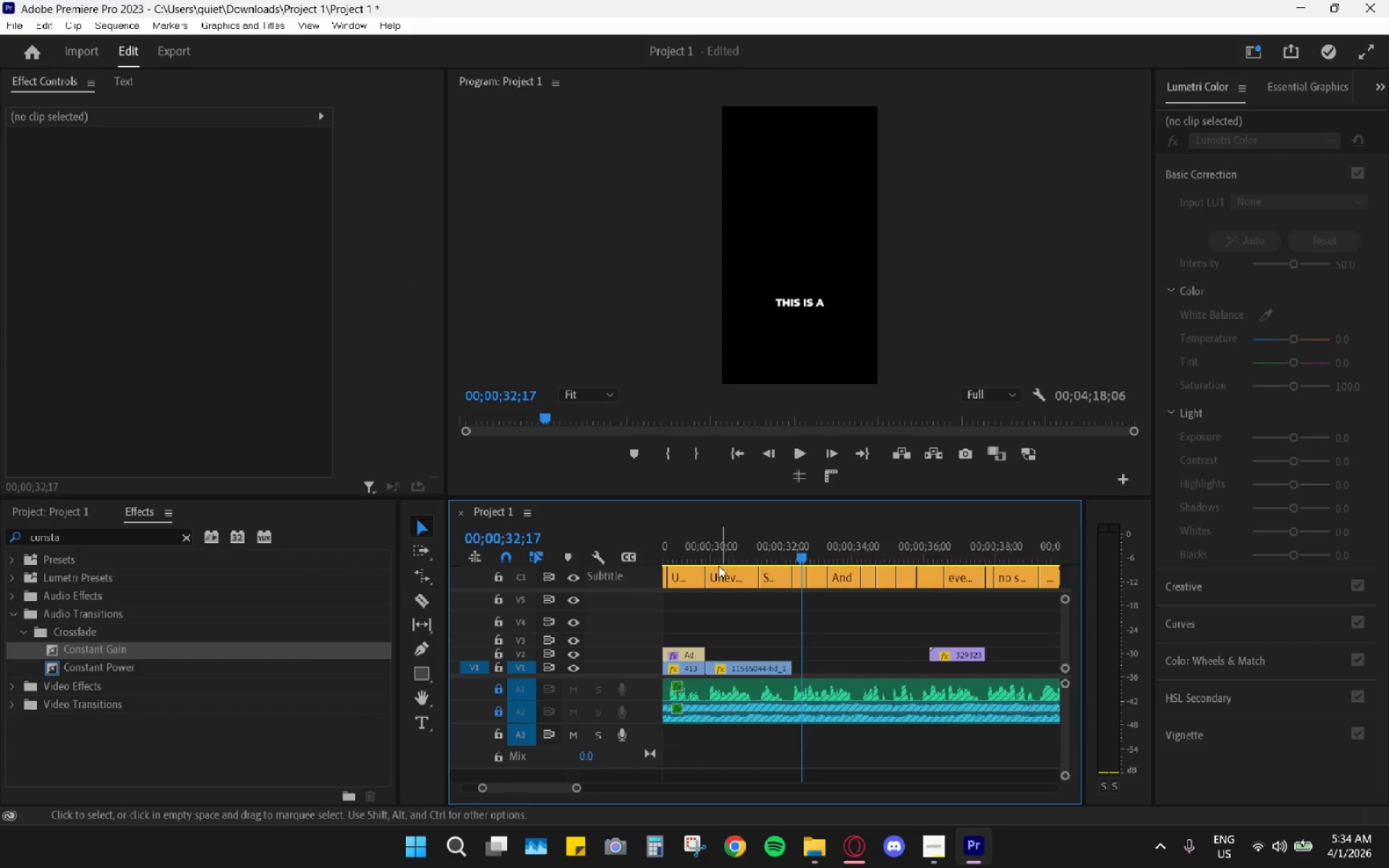 
left_click_drag(start_coordinate=[708, 556], to_coordinate=[699, 556])
 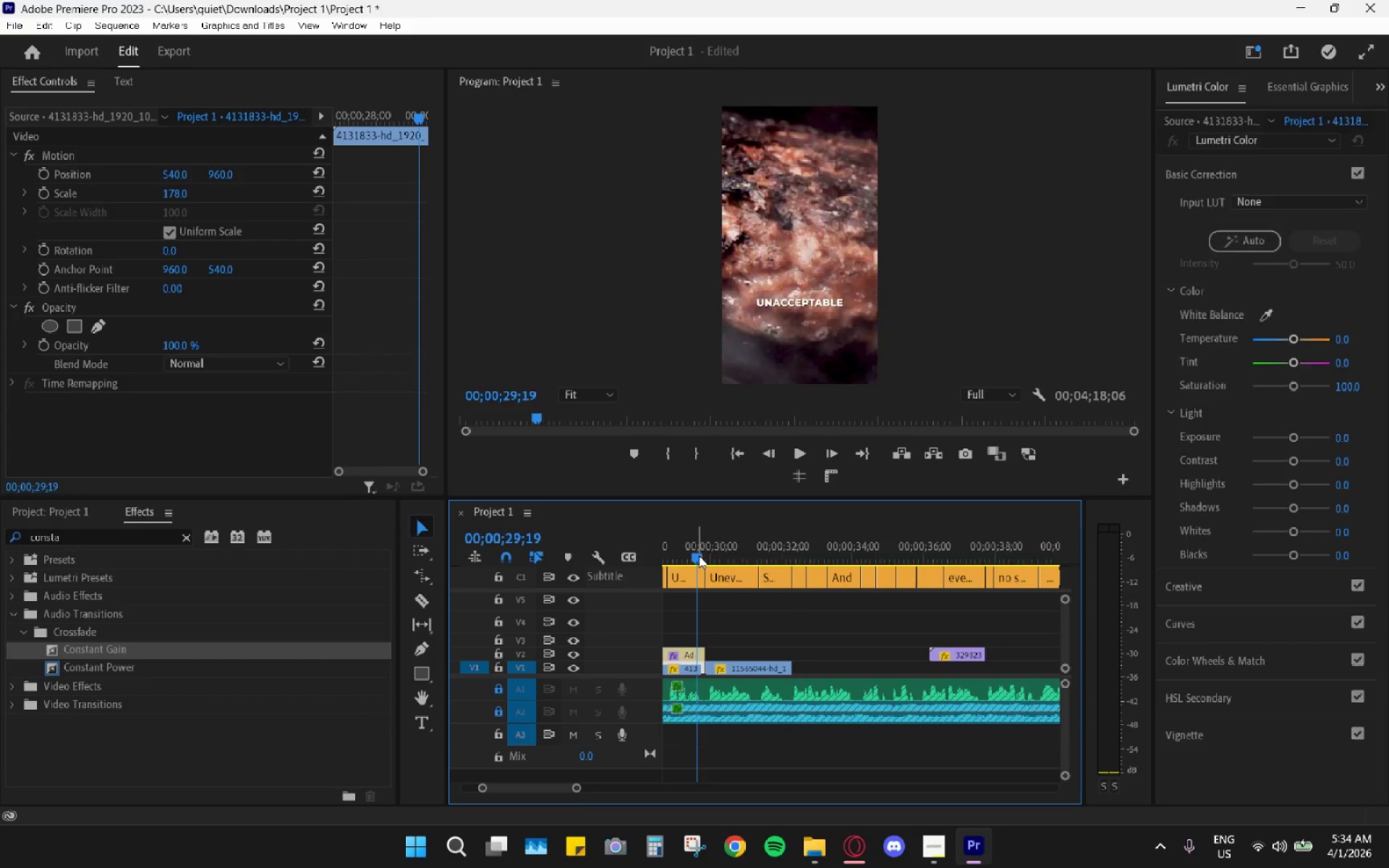 
key(Space)
 